 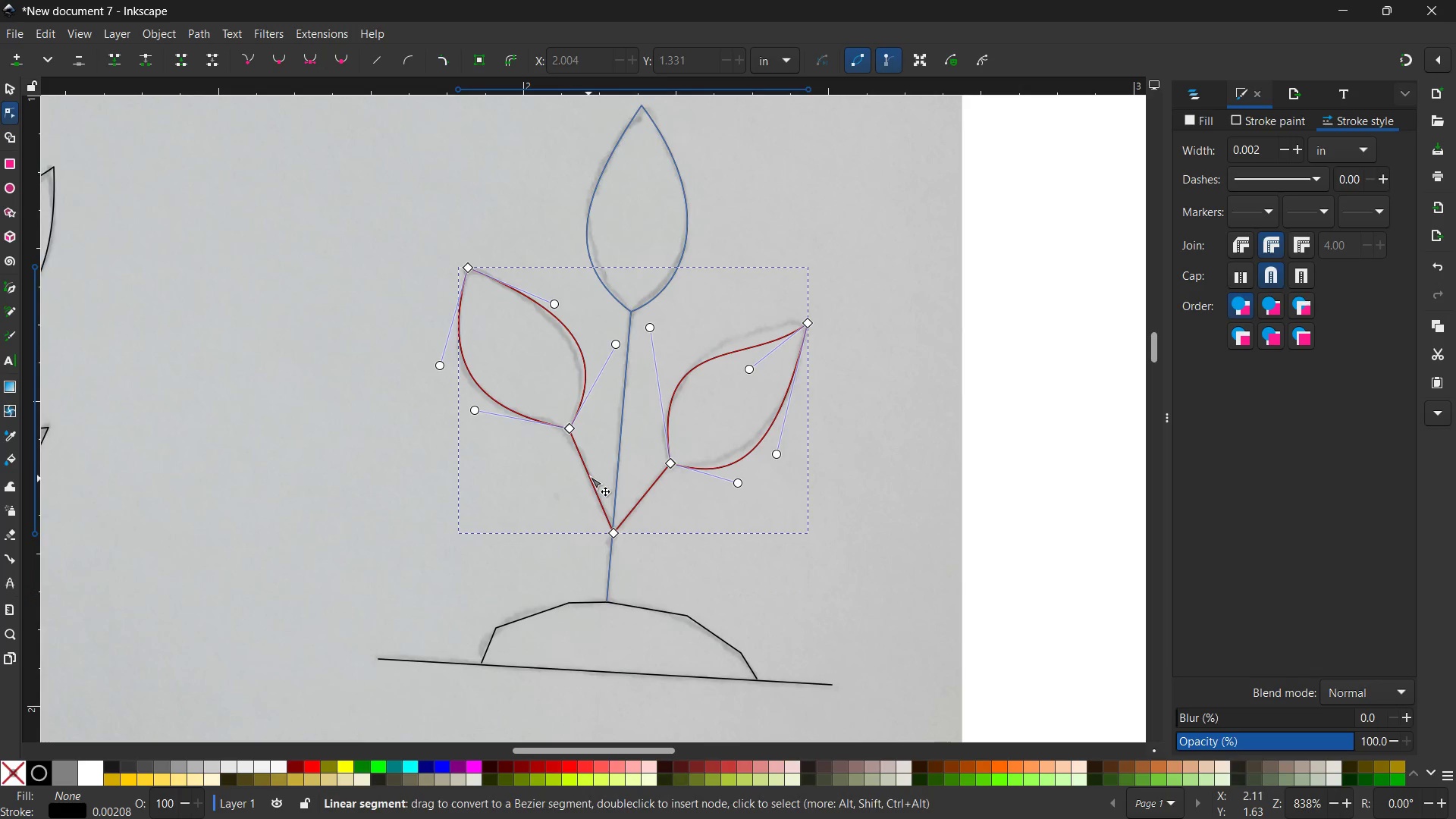 
left_click_drag(start_coordinate=[588, 476], to_coordinate=[595, 472])
 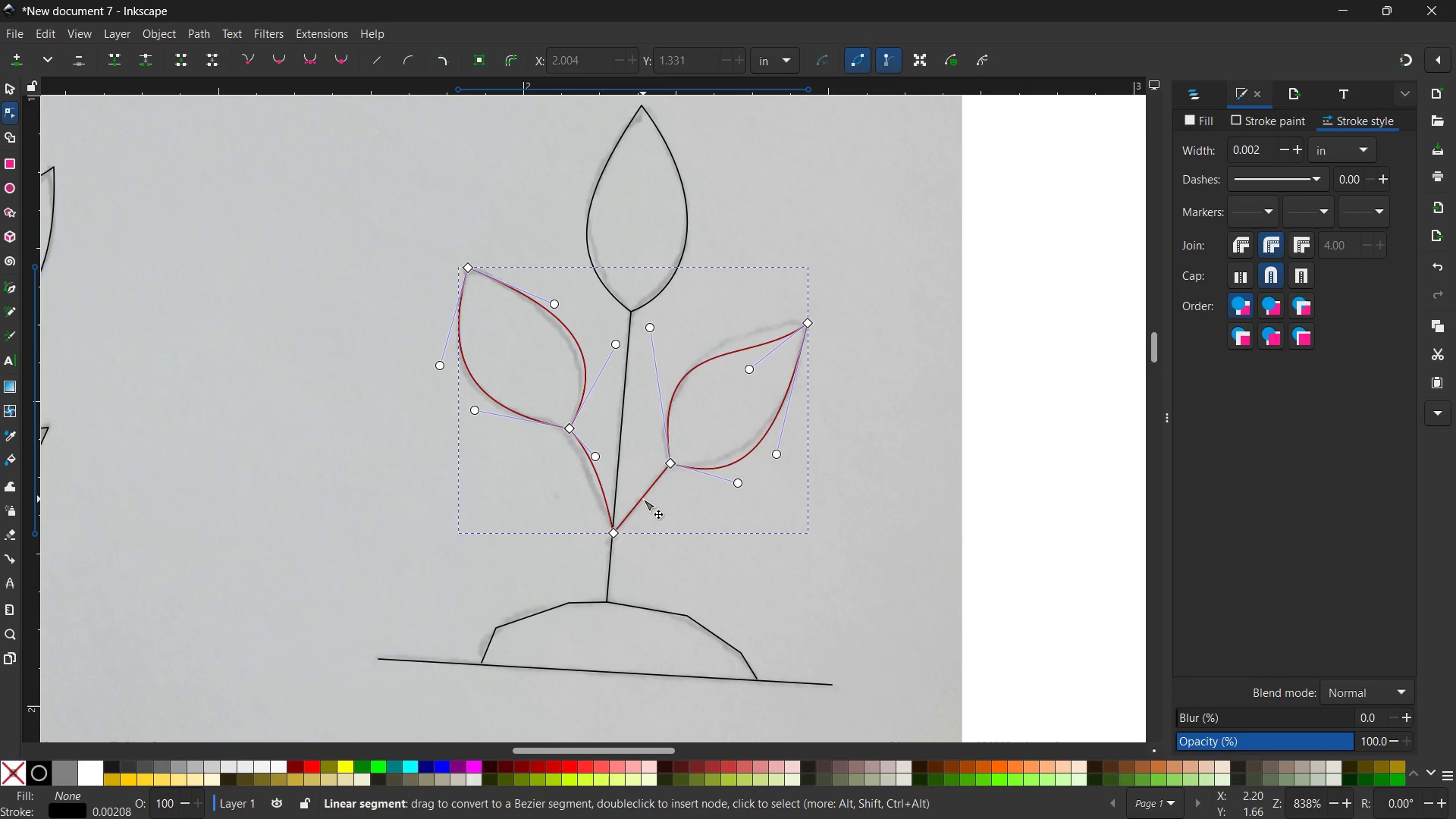 
left_click_drag(start_coordinate=[643, 499], to_coordinate=[638, 494])
 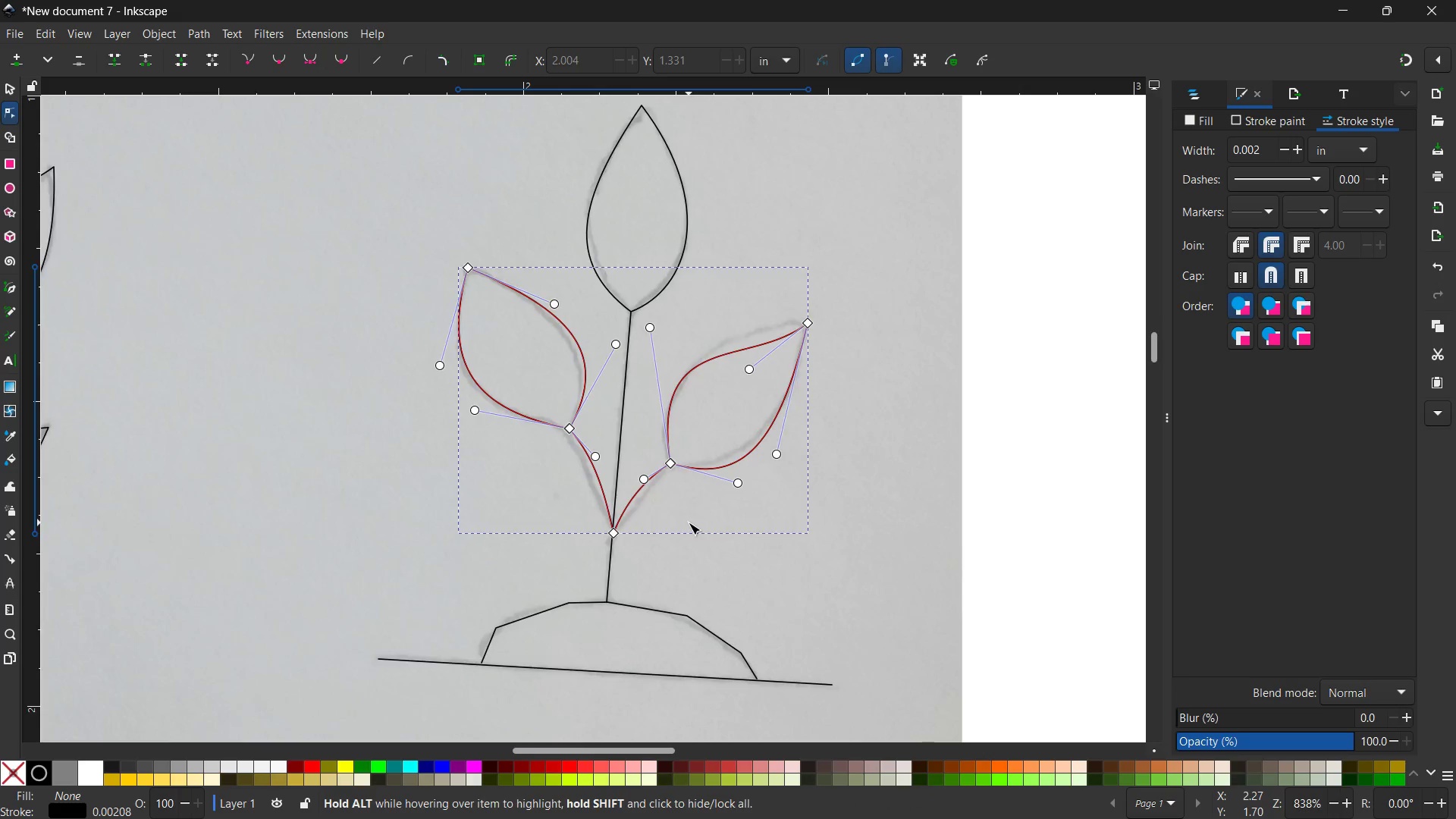 
scroll: coordinate [689, 522], scroll_direction: down, amount: 2.0
 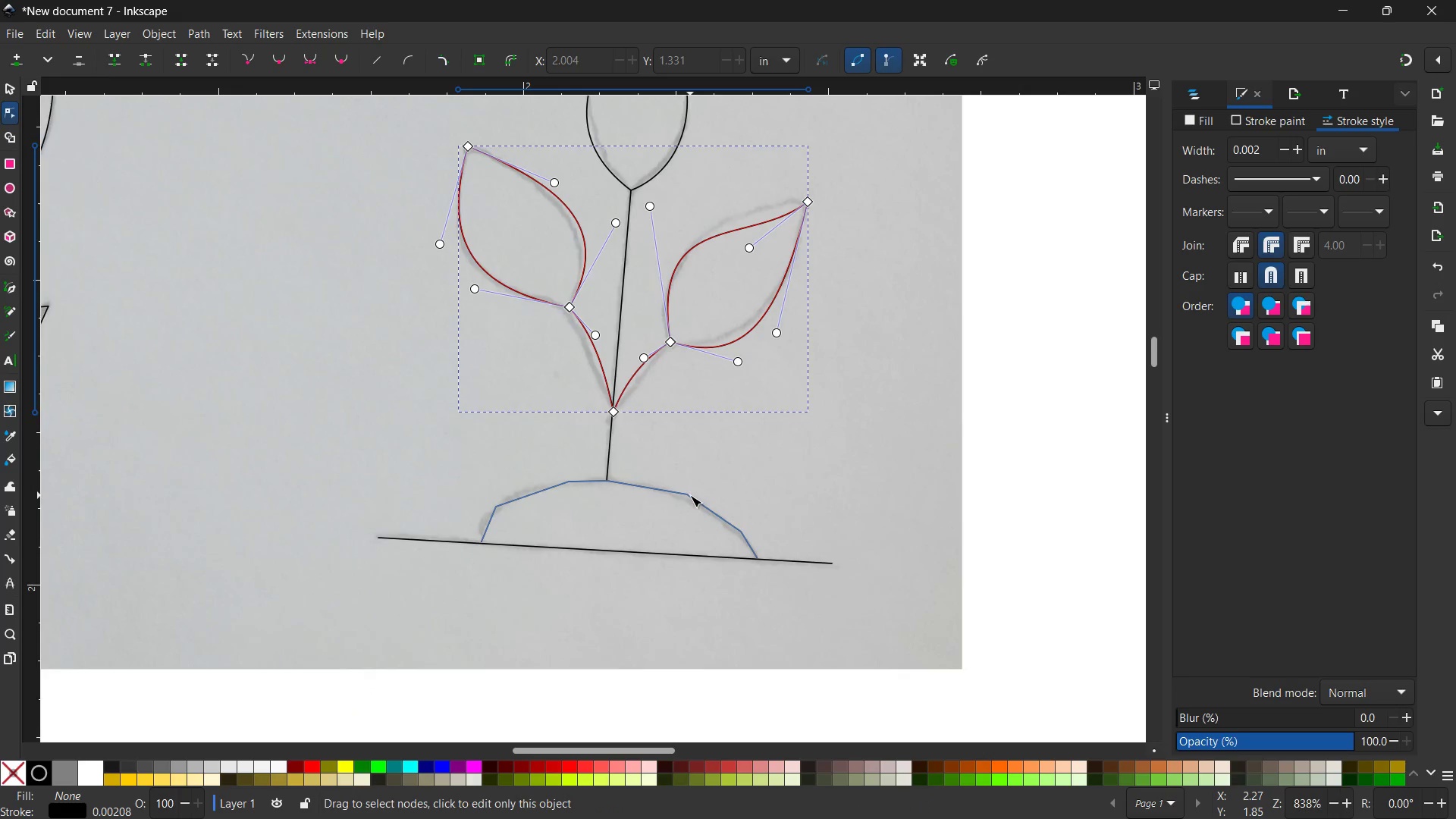 
left_click([690, 495])
 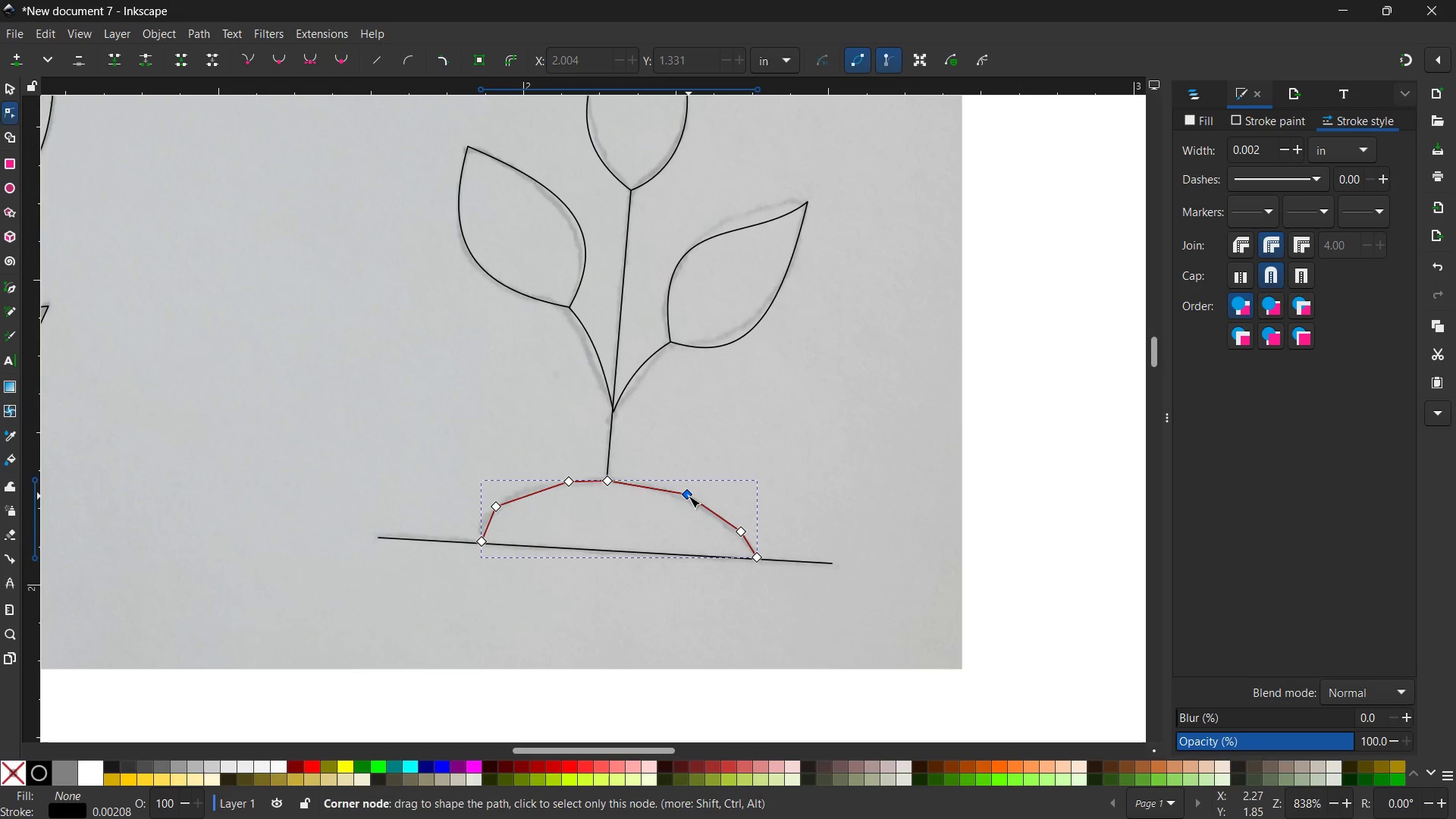 
double_click([689, 496])
 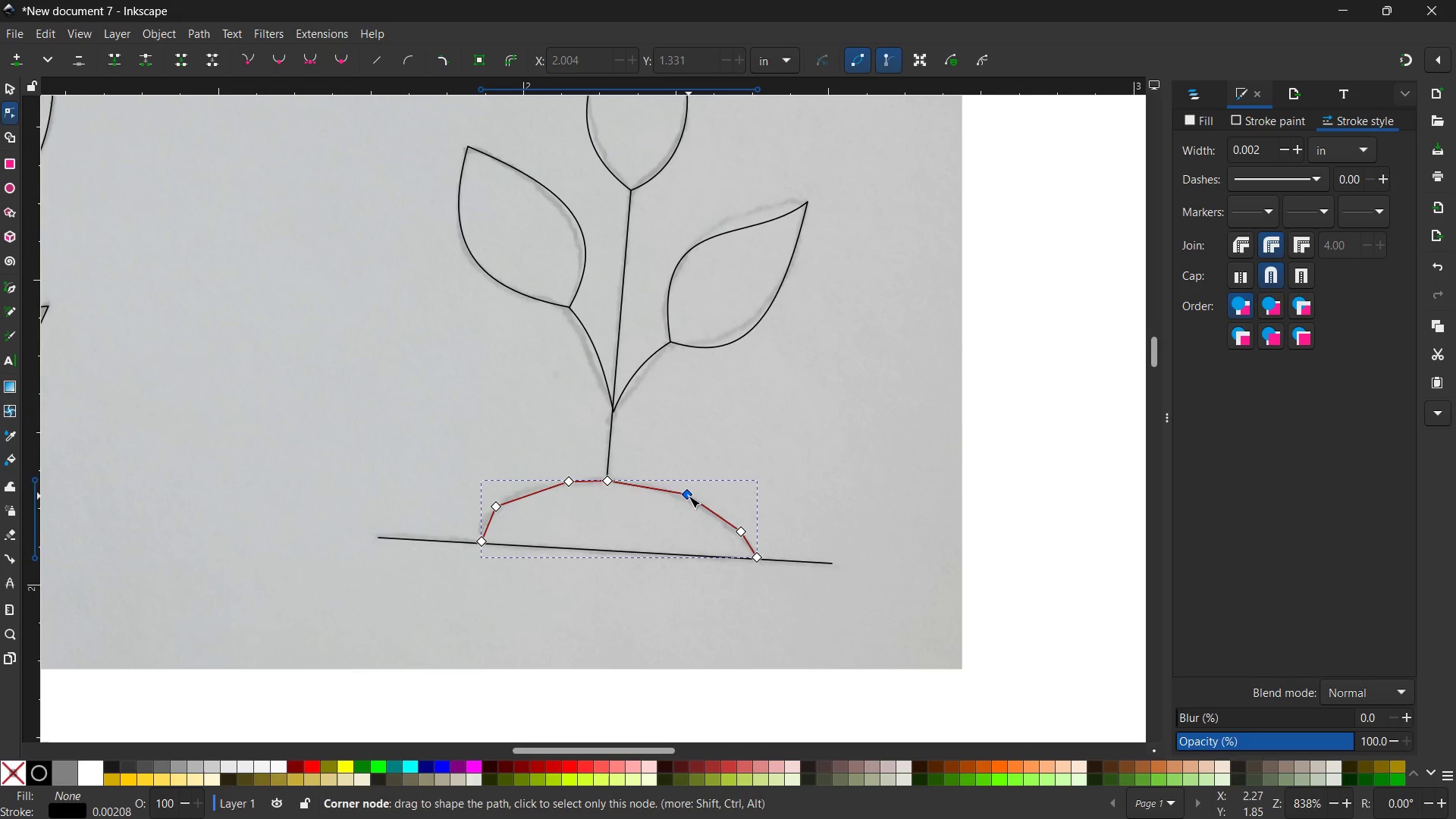 
key(Backspace)
 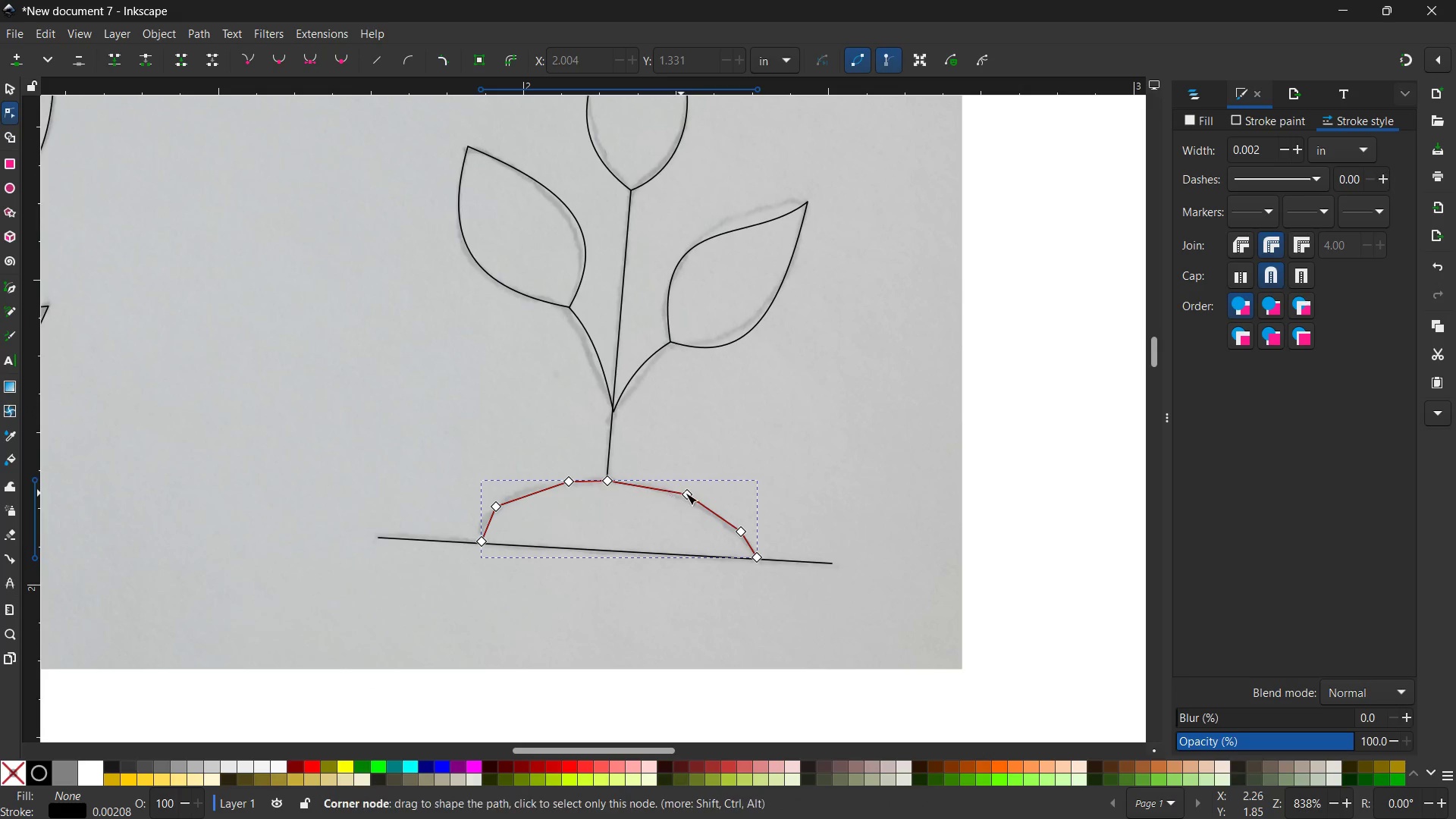 
left_click([689, 494])
 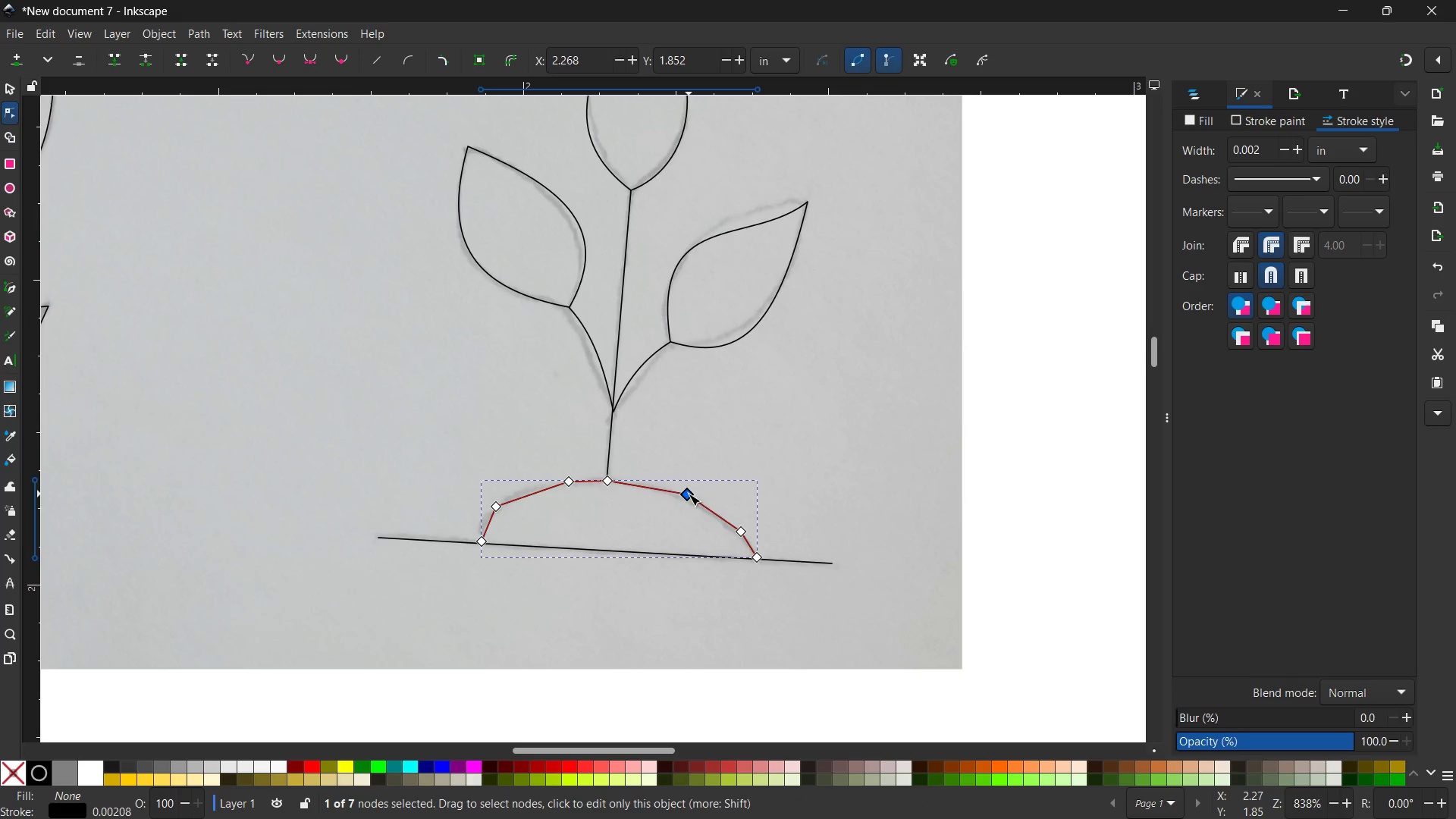 
key(Backspace)
 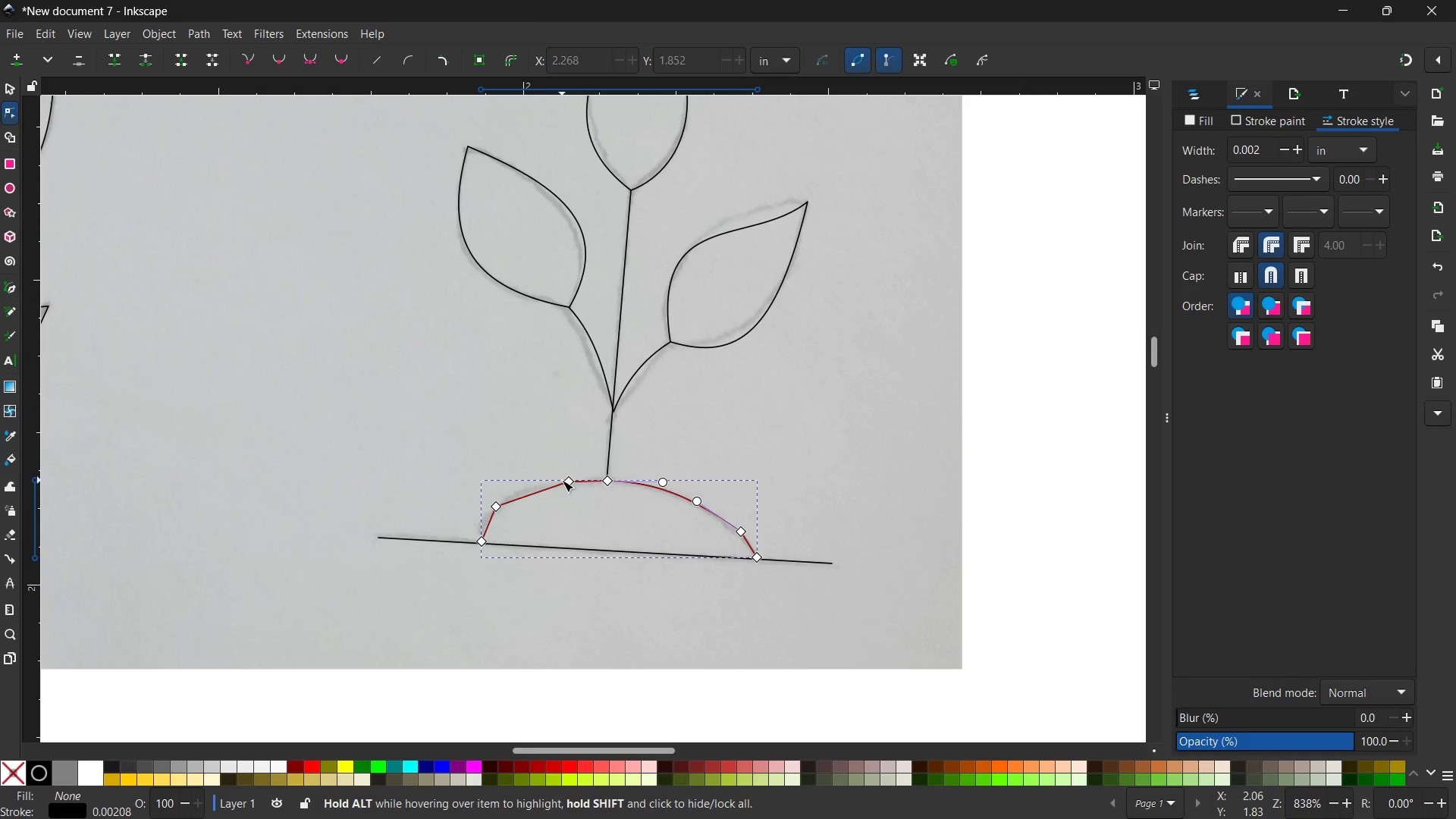 
left_click([564, 481])
 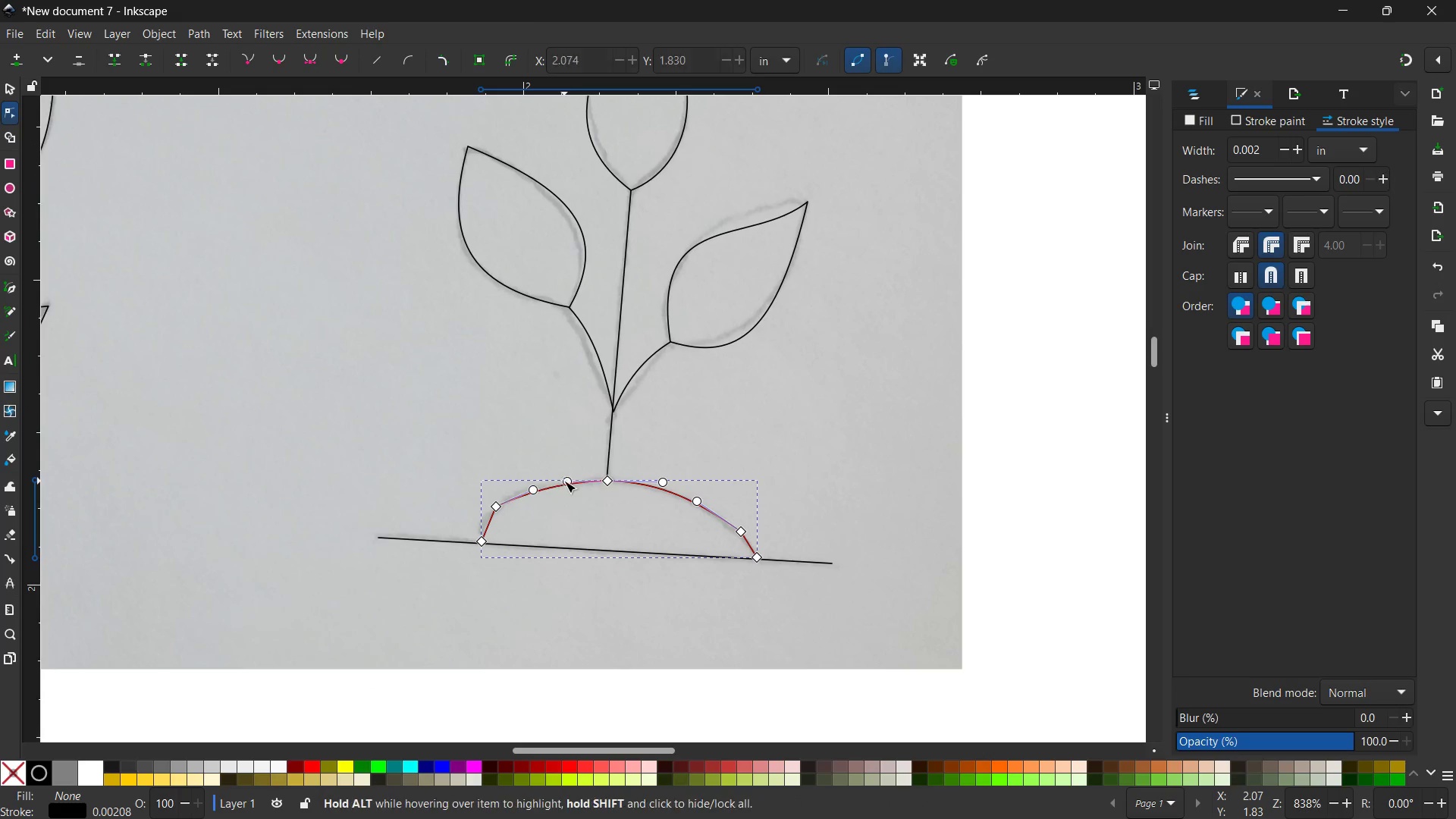 
key(Backspace)
 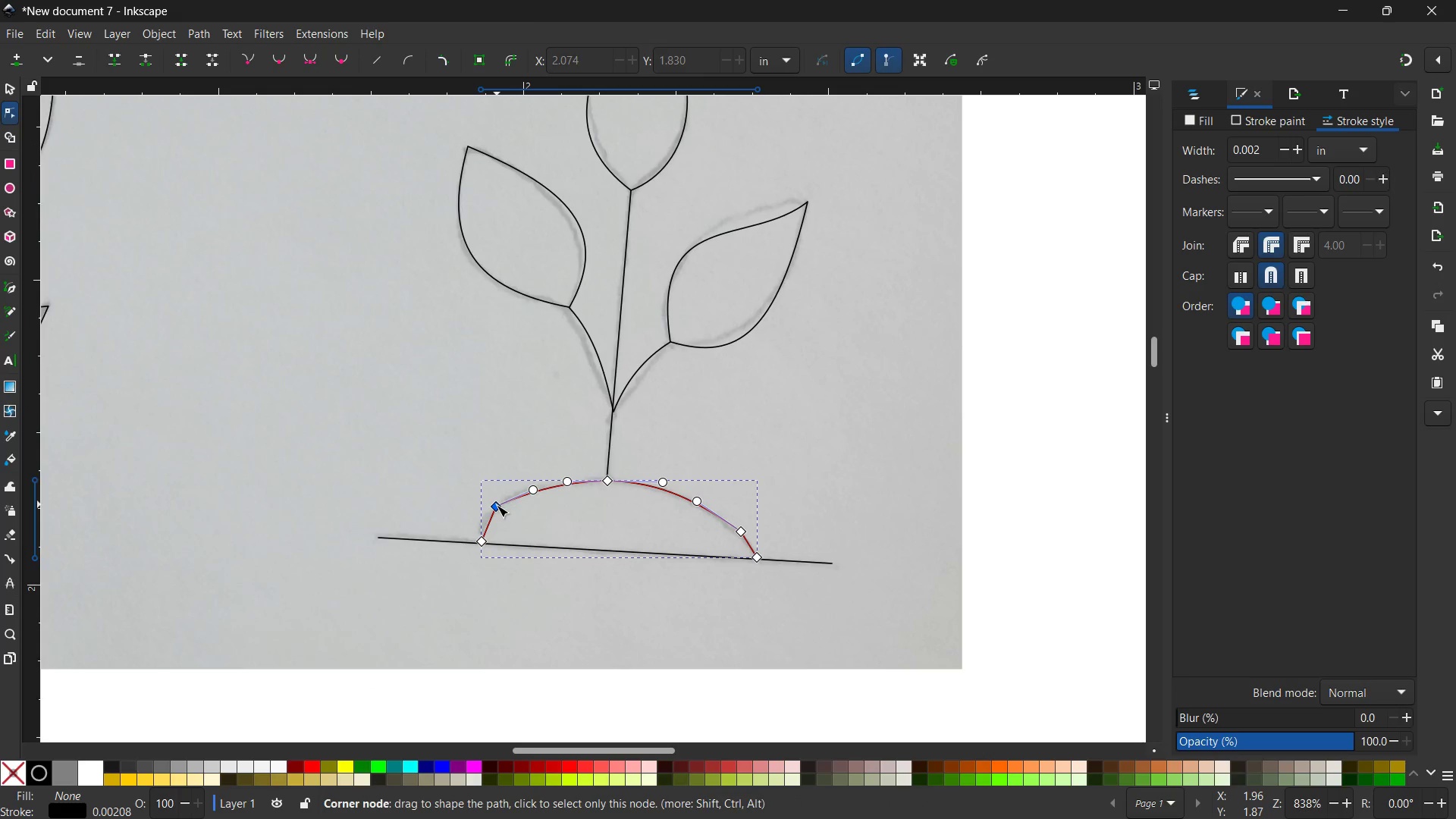 
left_click([497, 505])
 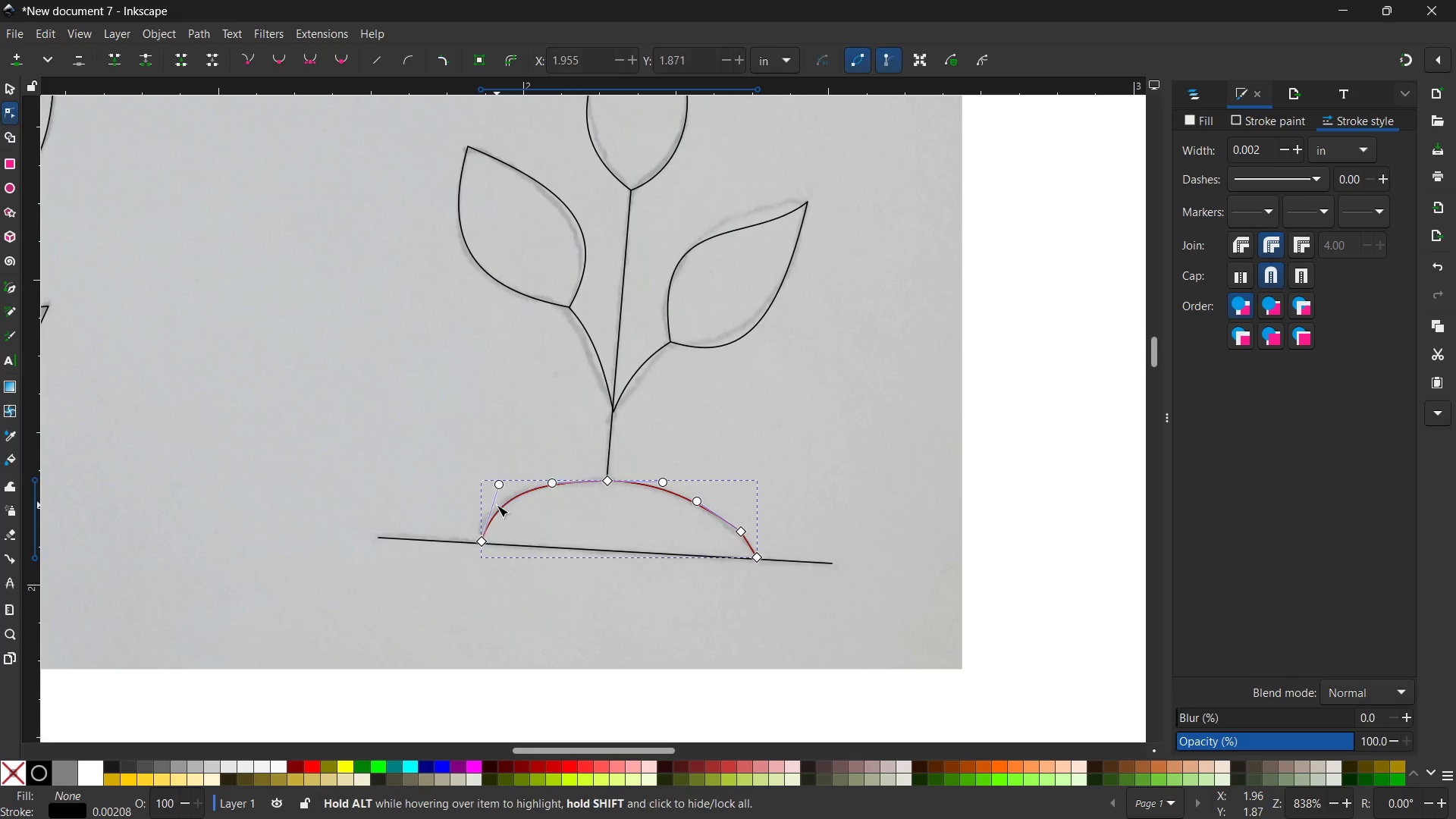 
key(Backspace)
 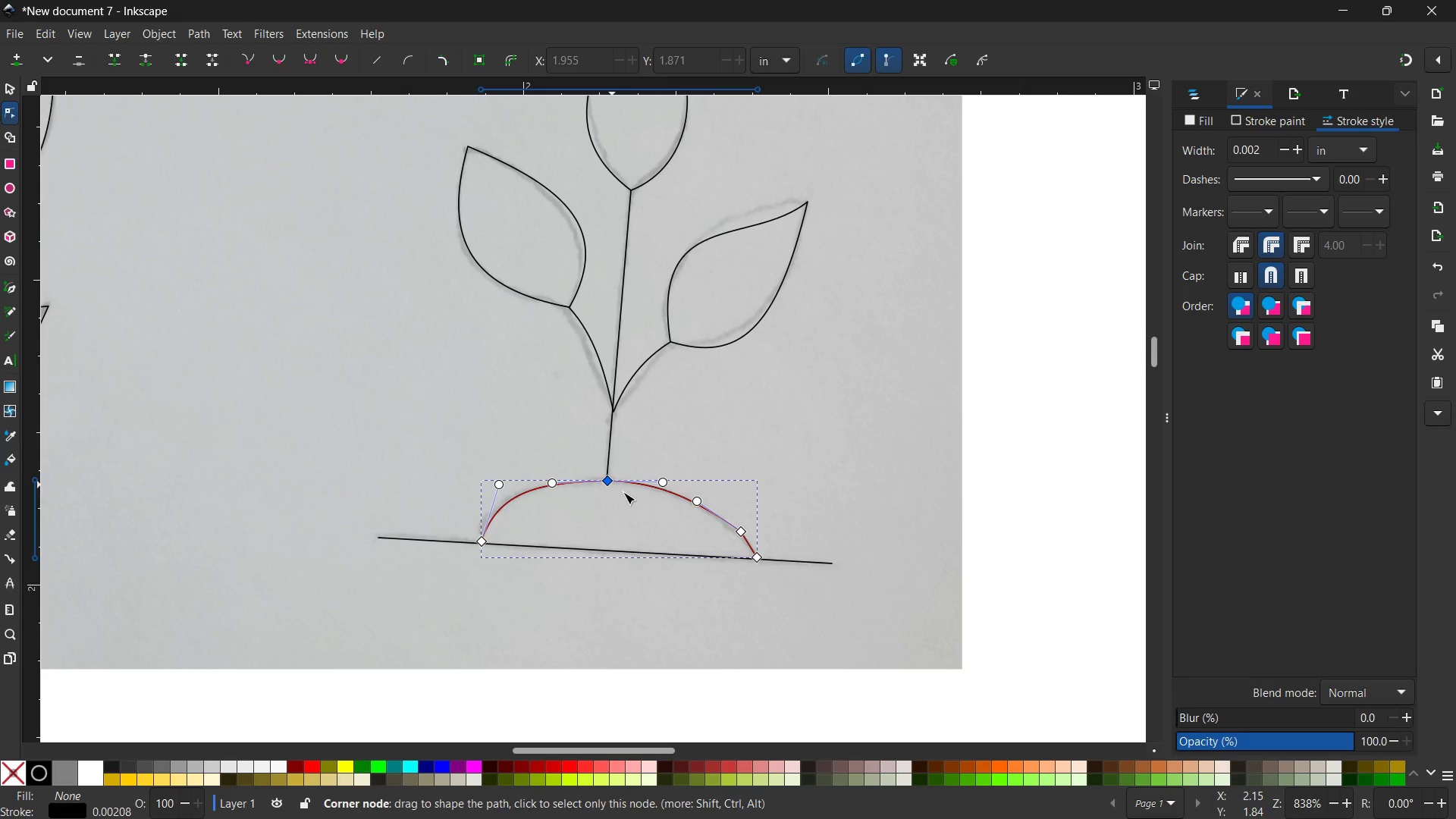 
left_click([744, 529])
 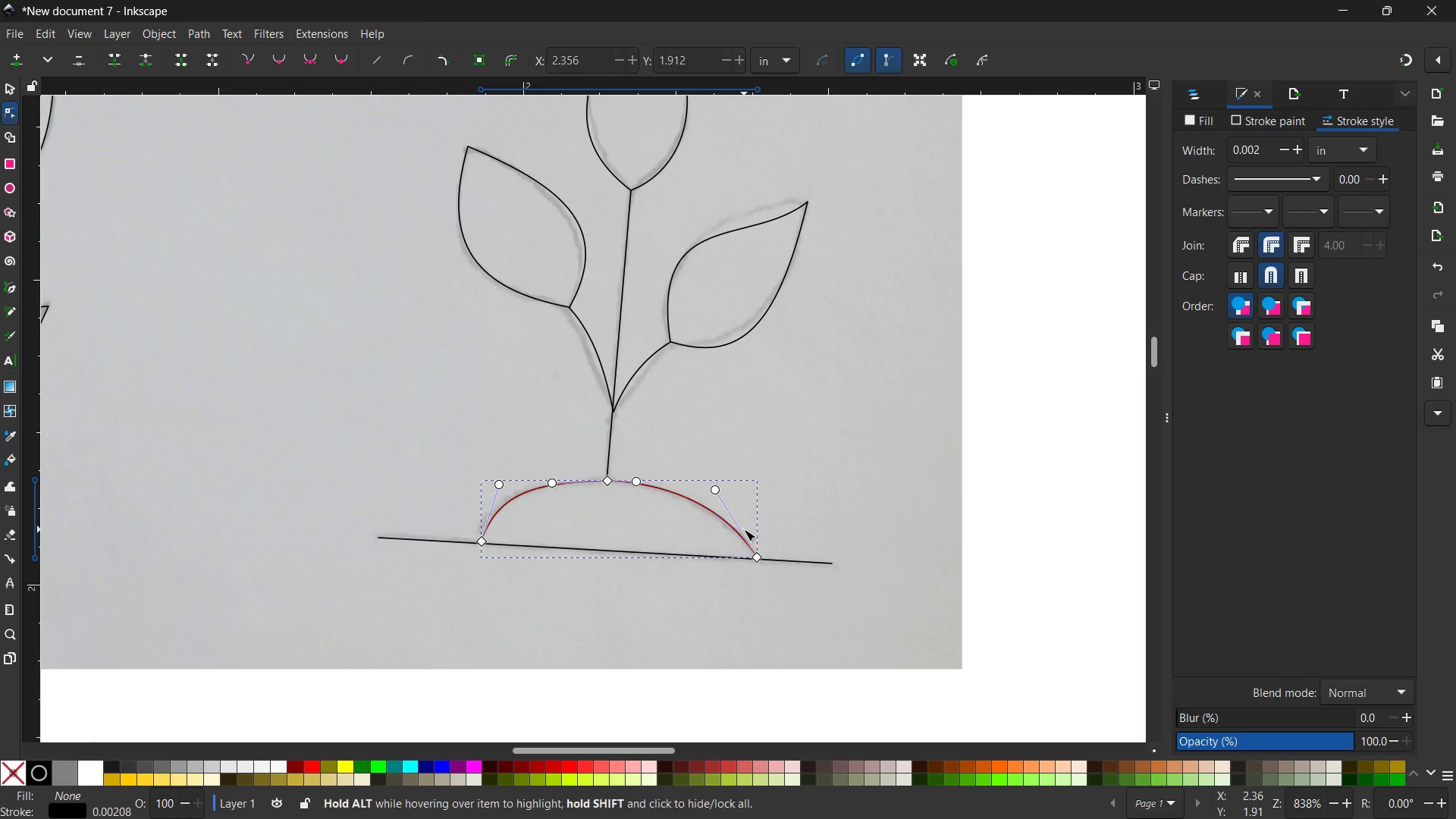 
key(Backspace)
 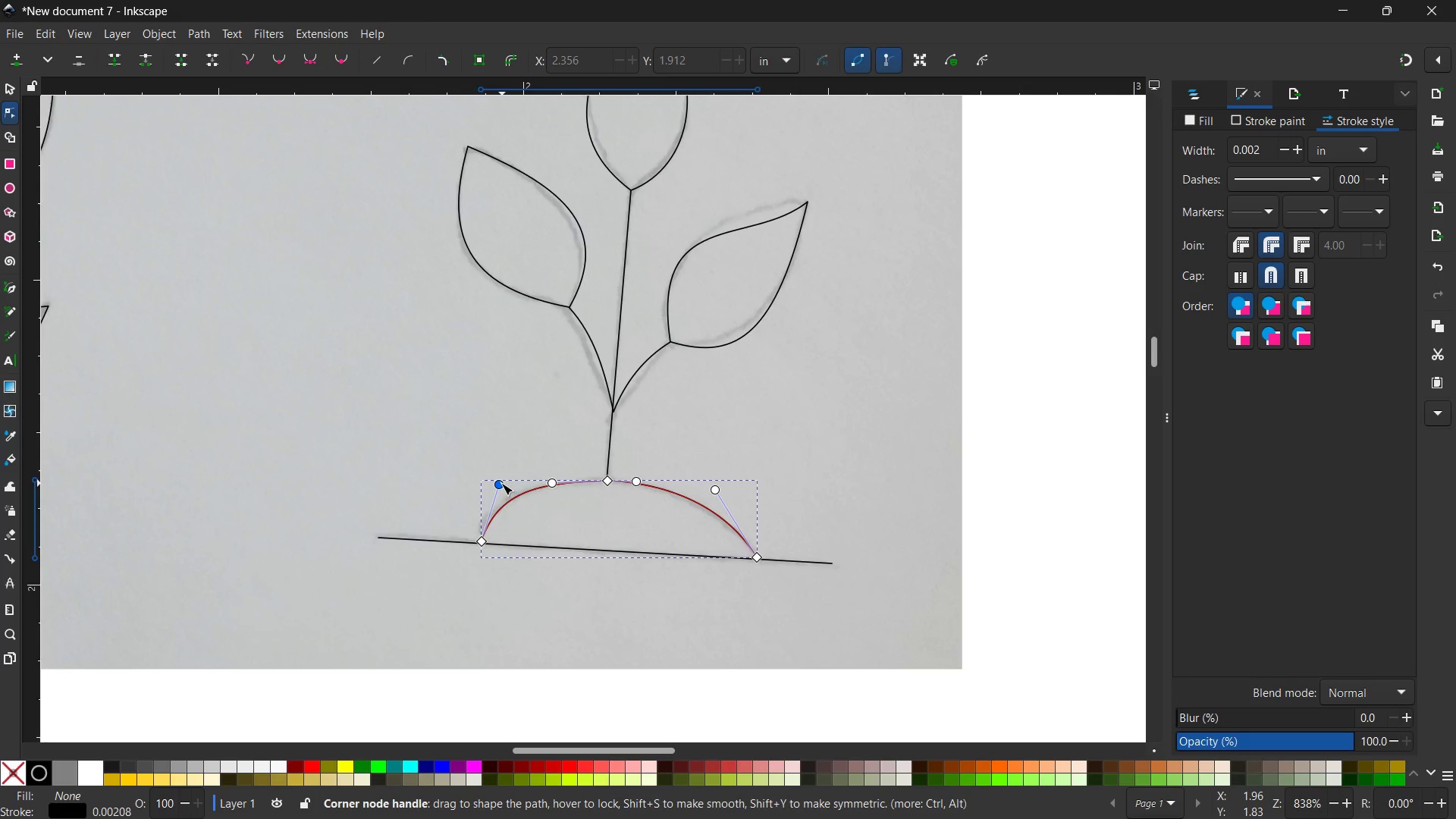 
left_click_drag(start_coordinate=[501, 483], to_coordinate=[504, 498])
 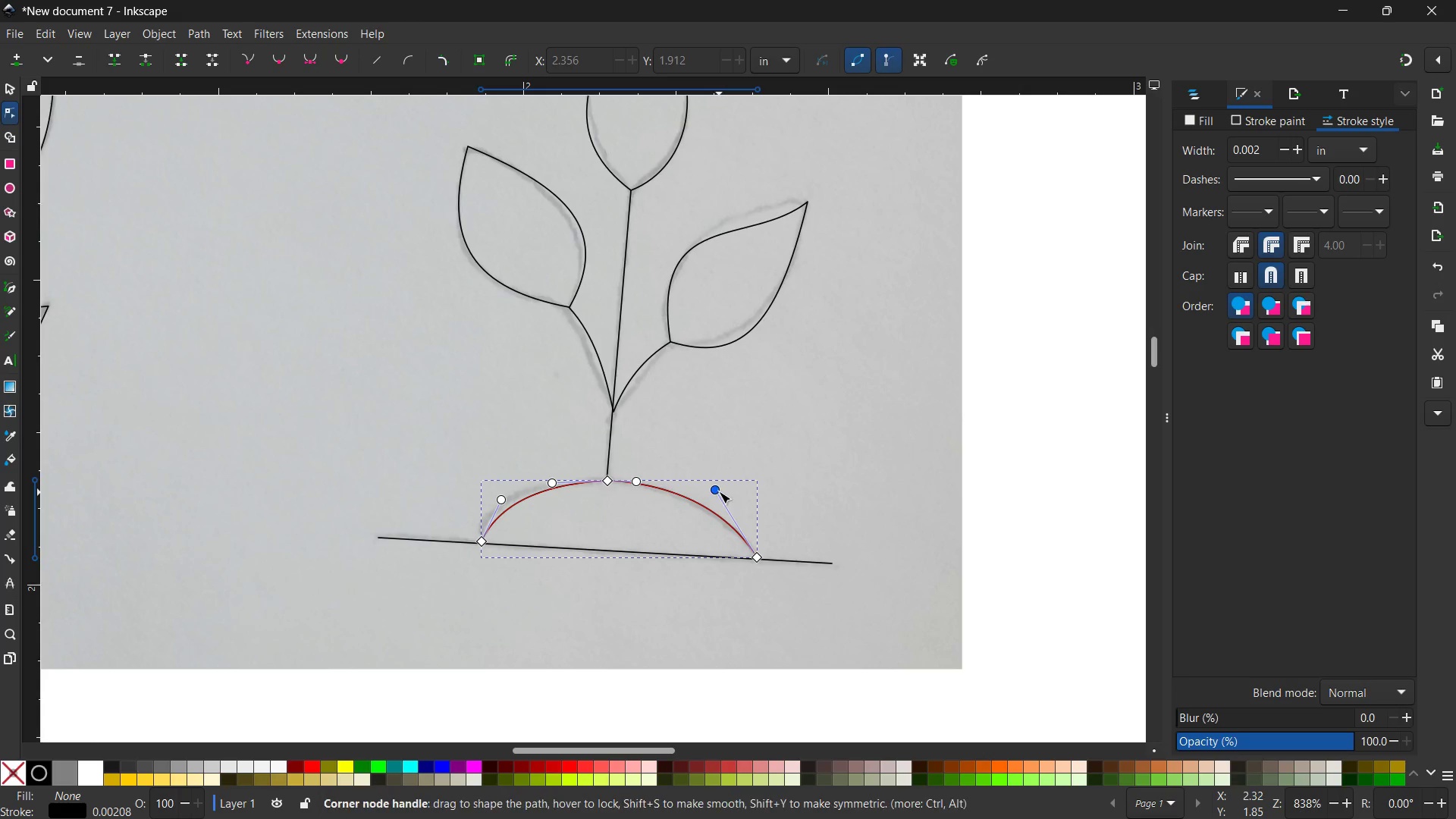 
left_click_drag(start_coordinate=[718, 491], to_coordinate=[711, 494])
 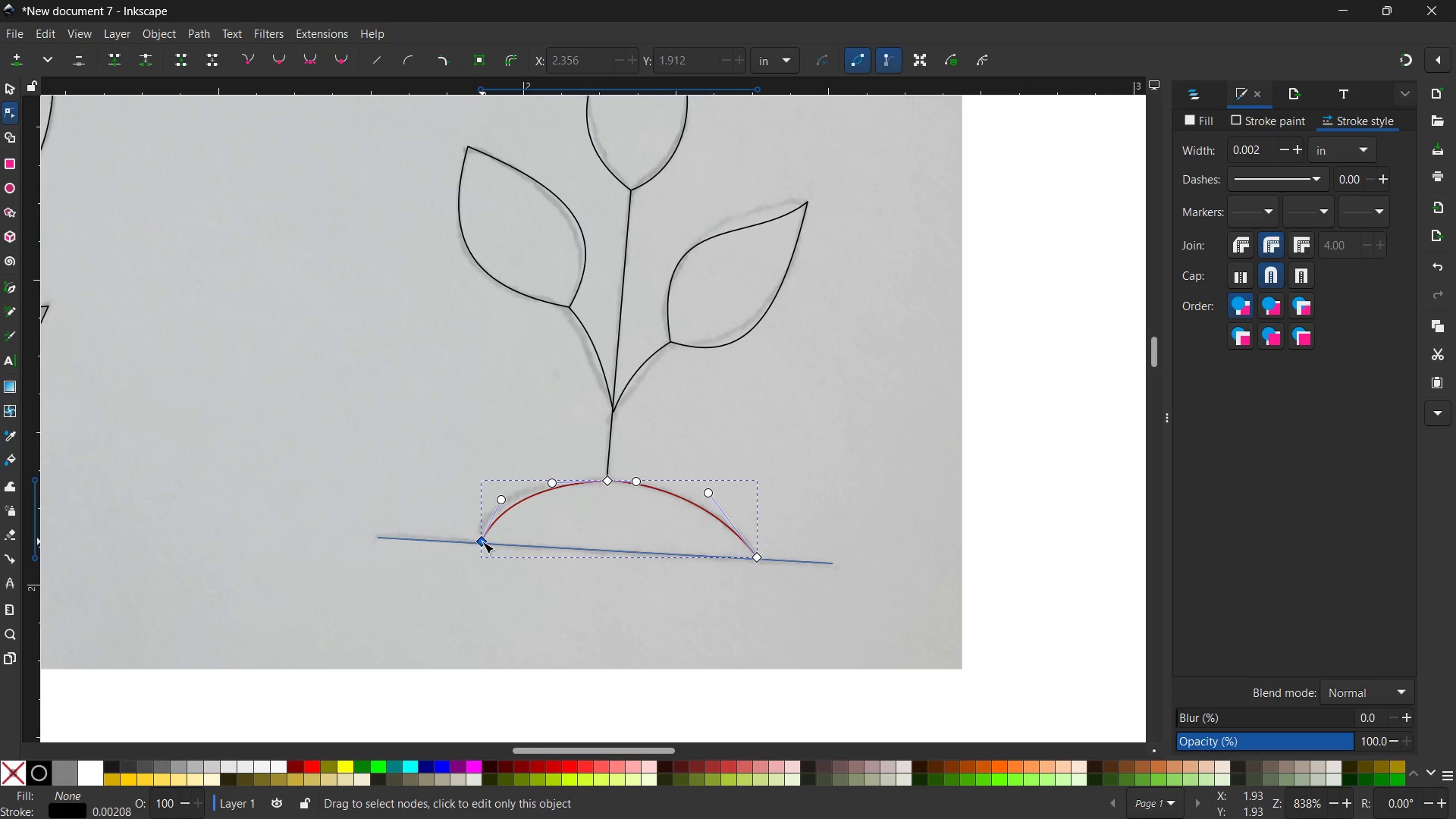 
left_click_drag(start_coordinate=[482, 541], to_coordinate=[478, 542])
 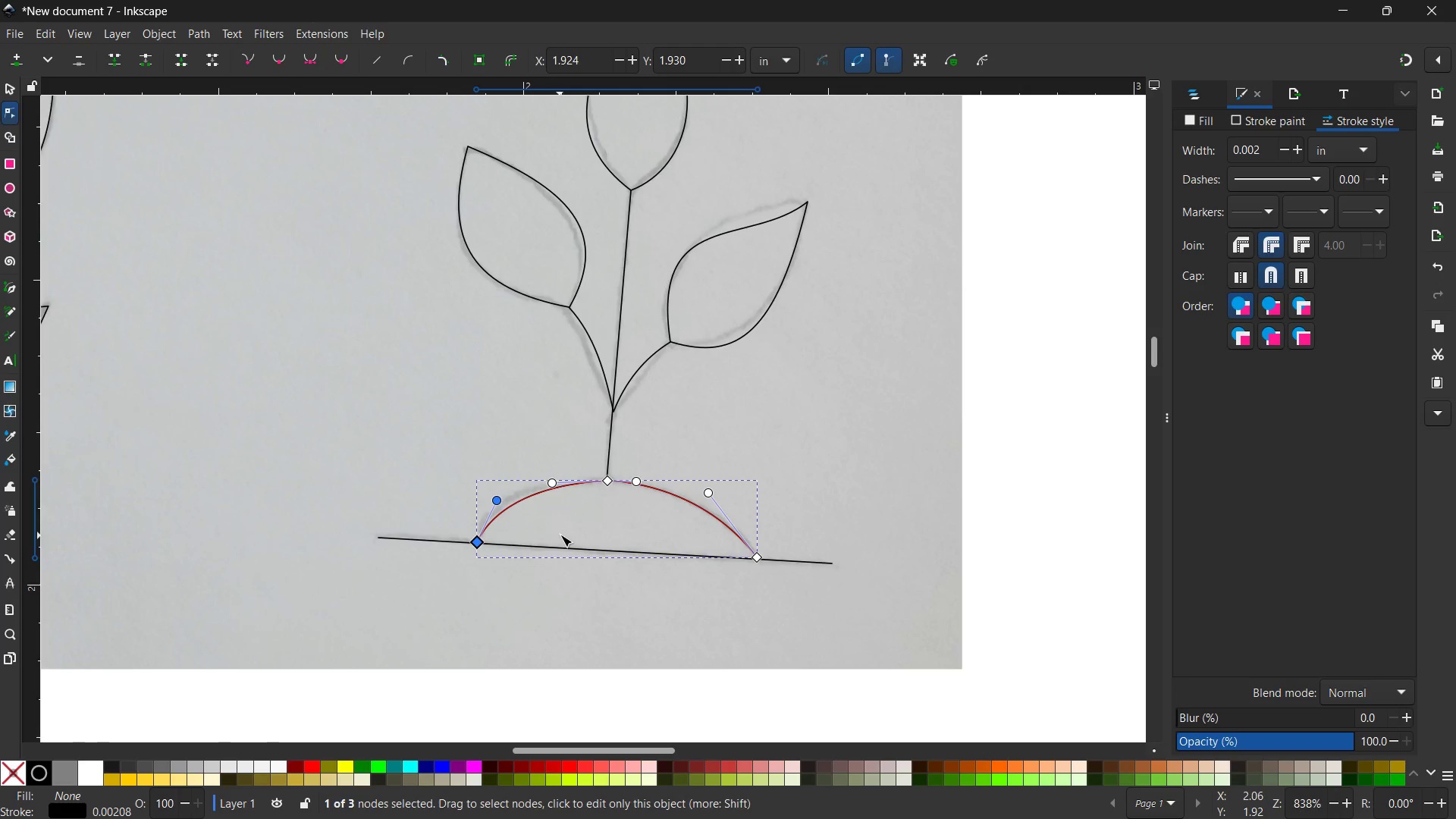 
left_click([560, 535])
 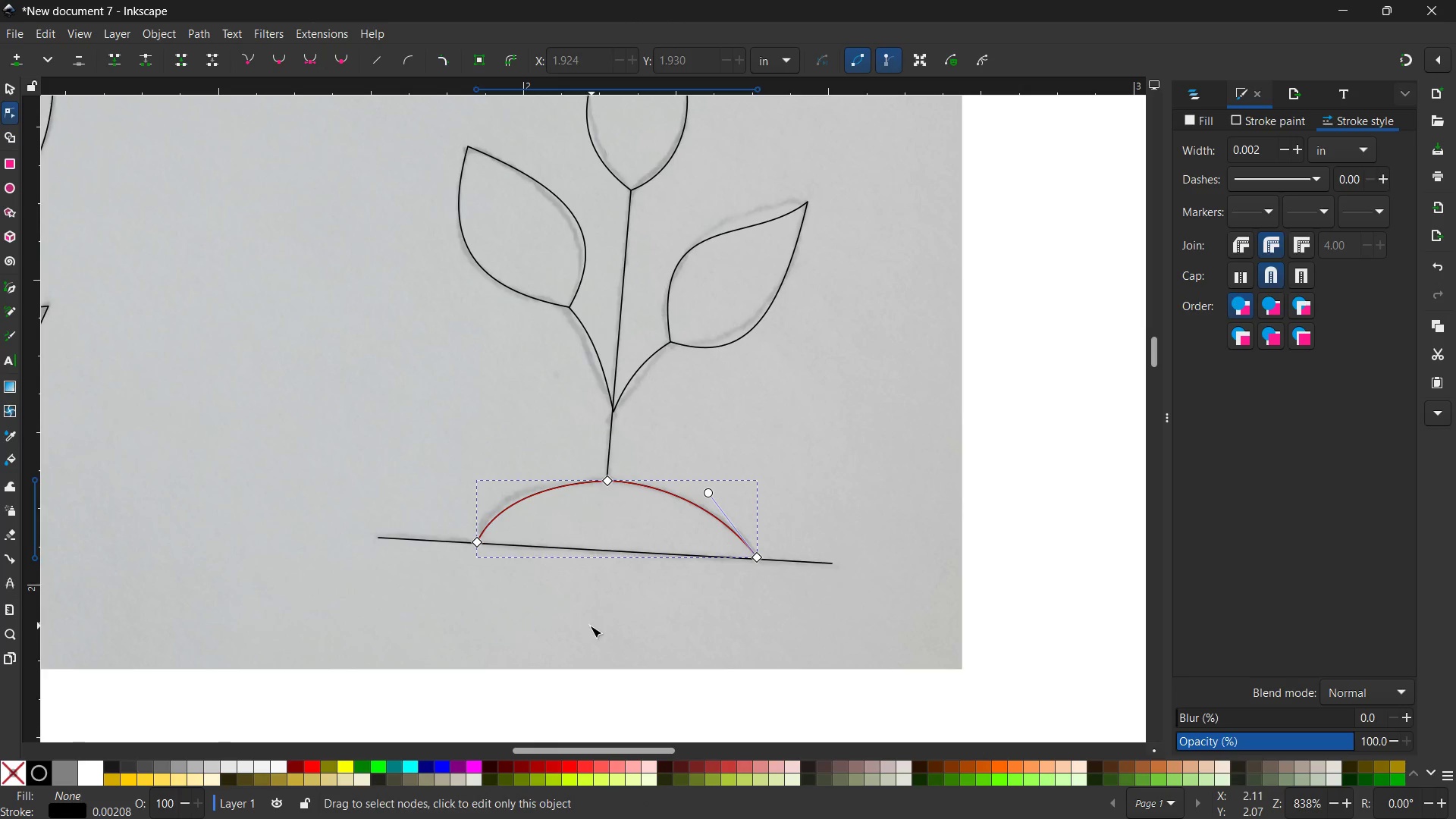 
triple_click([589, 626])
 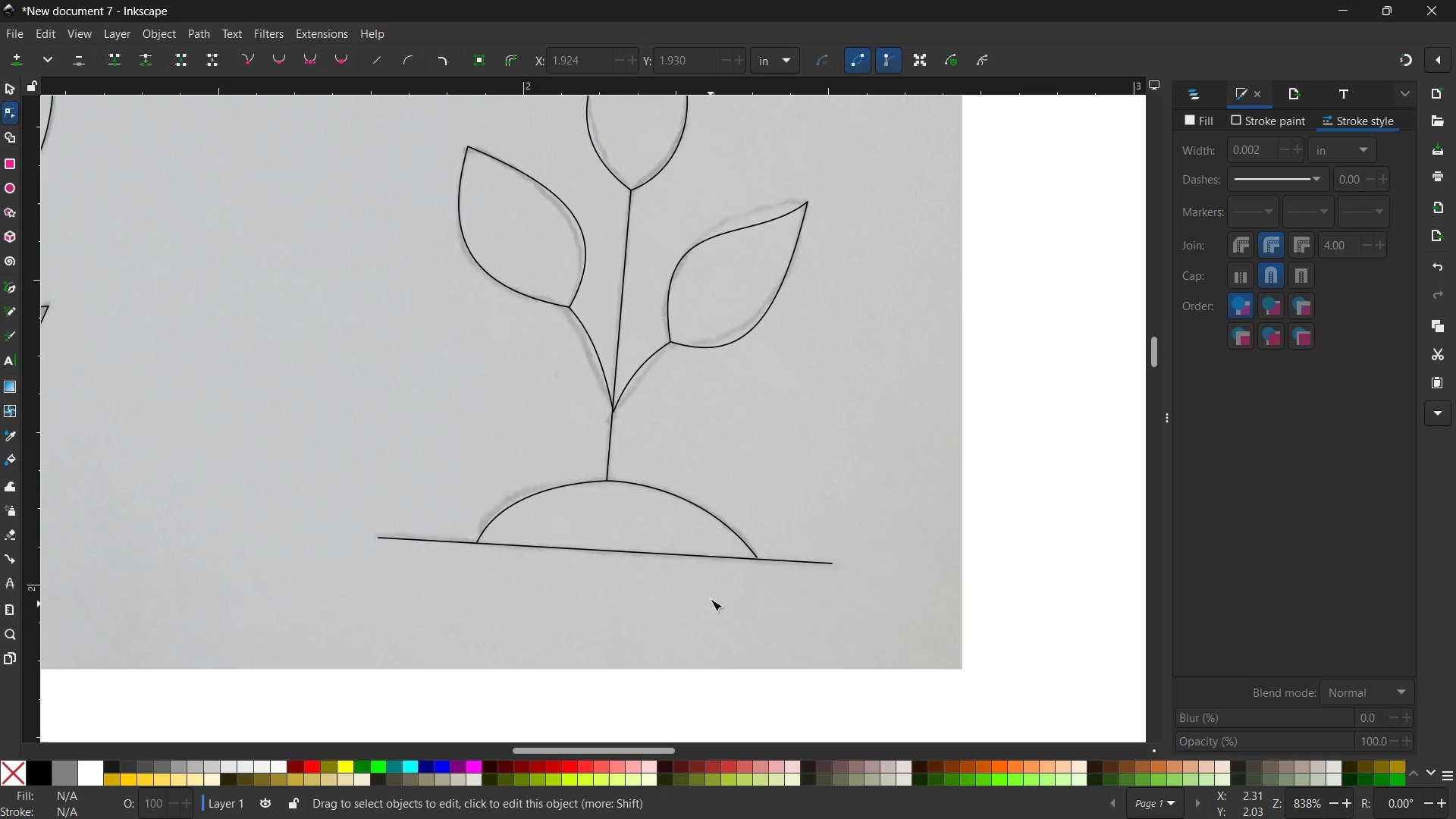 
scroll: coordinate [715, 574], scroll_direction: up, amount: 5.0
 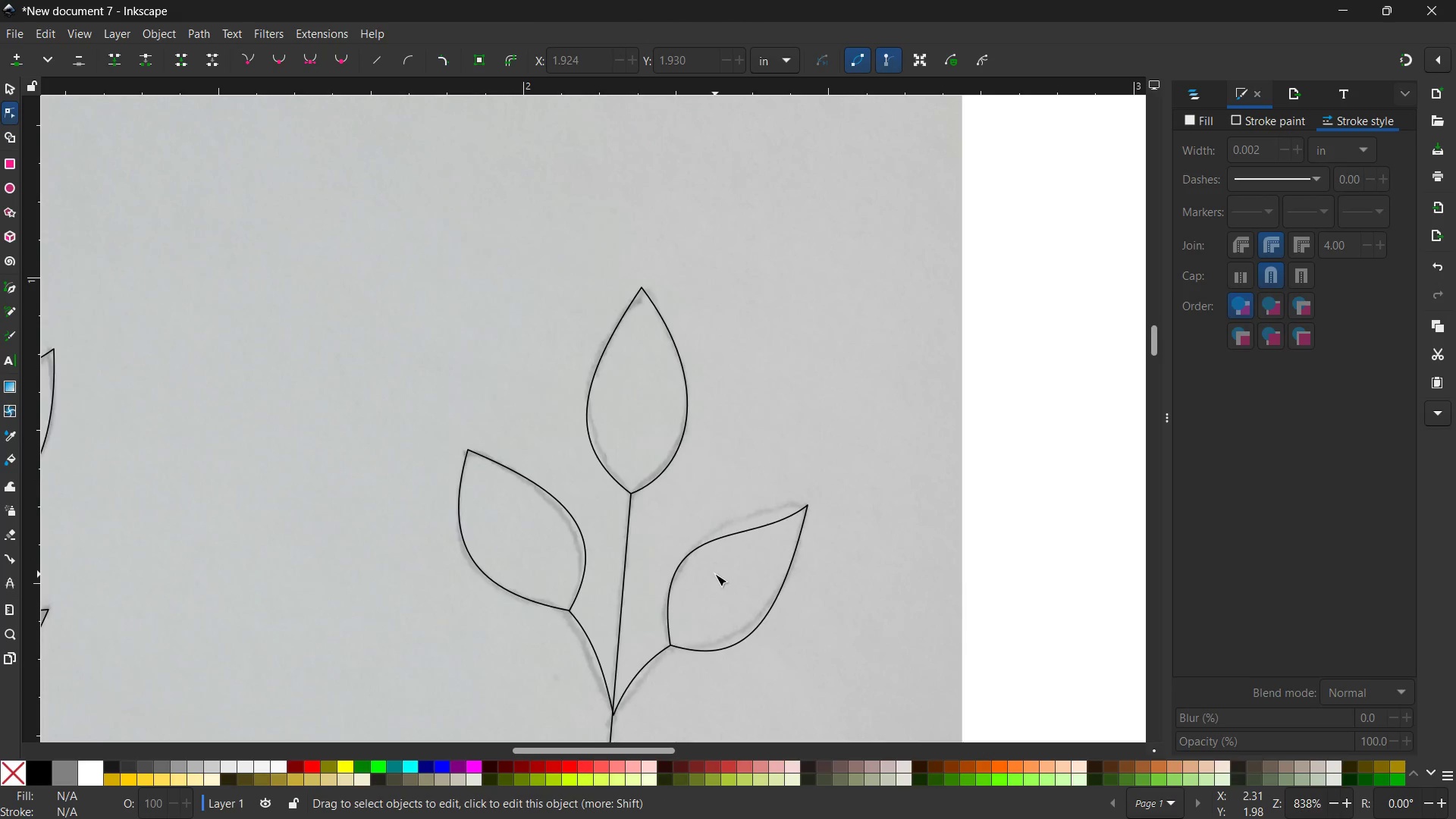 
key(Control+ControlLeft)
 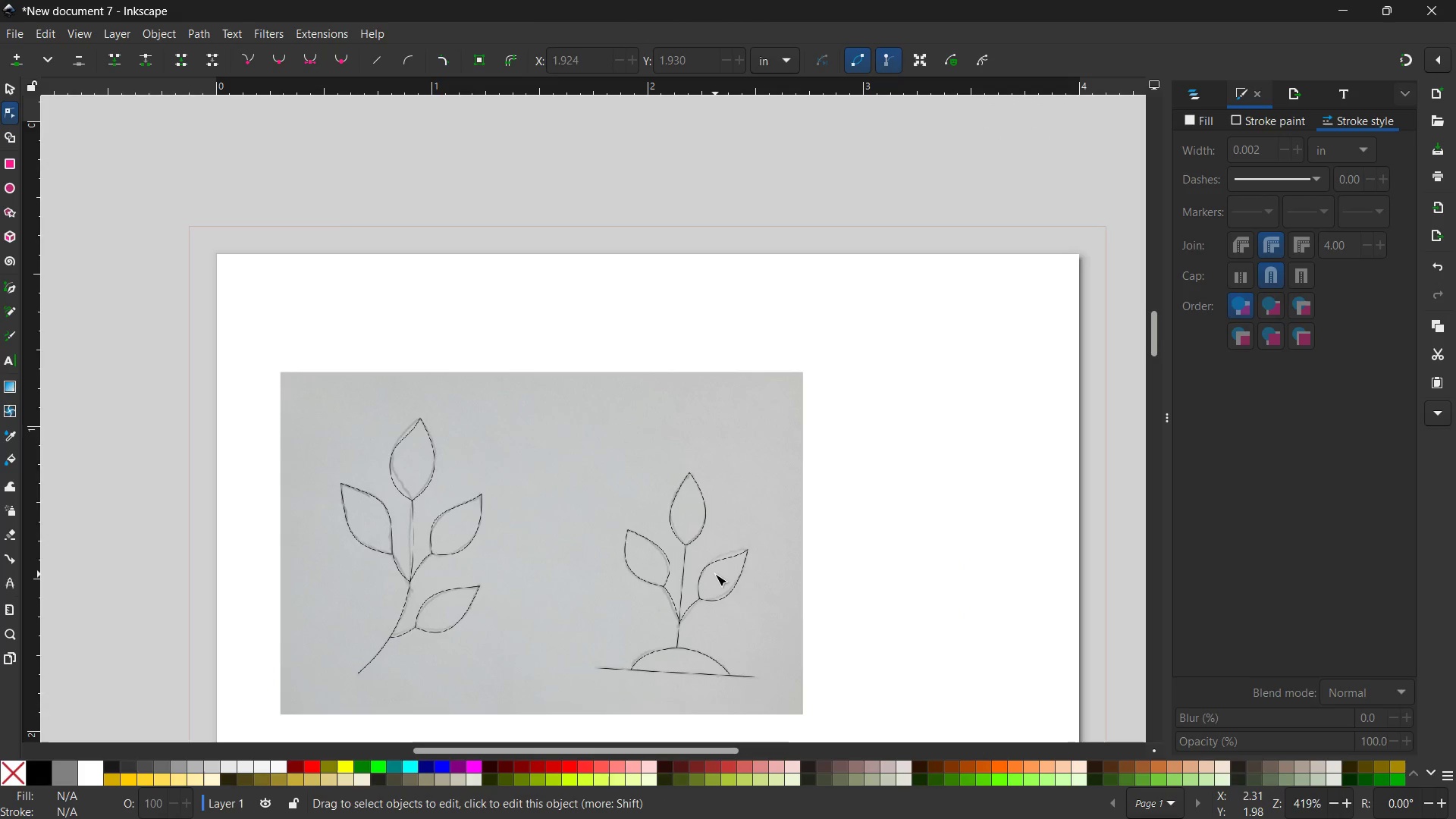 
left_click([647, 565])
 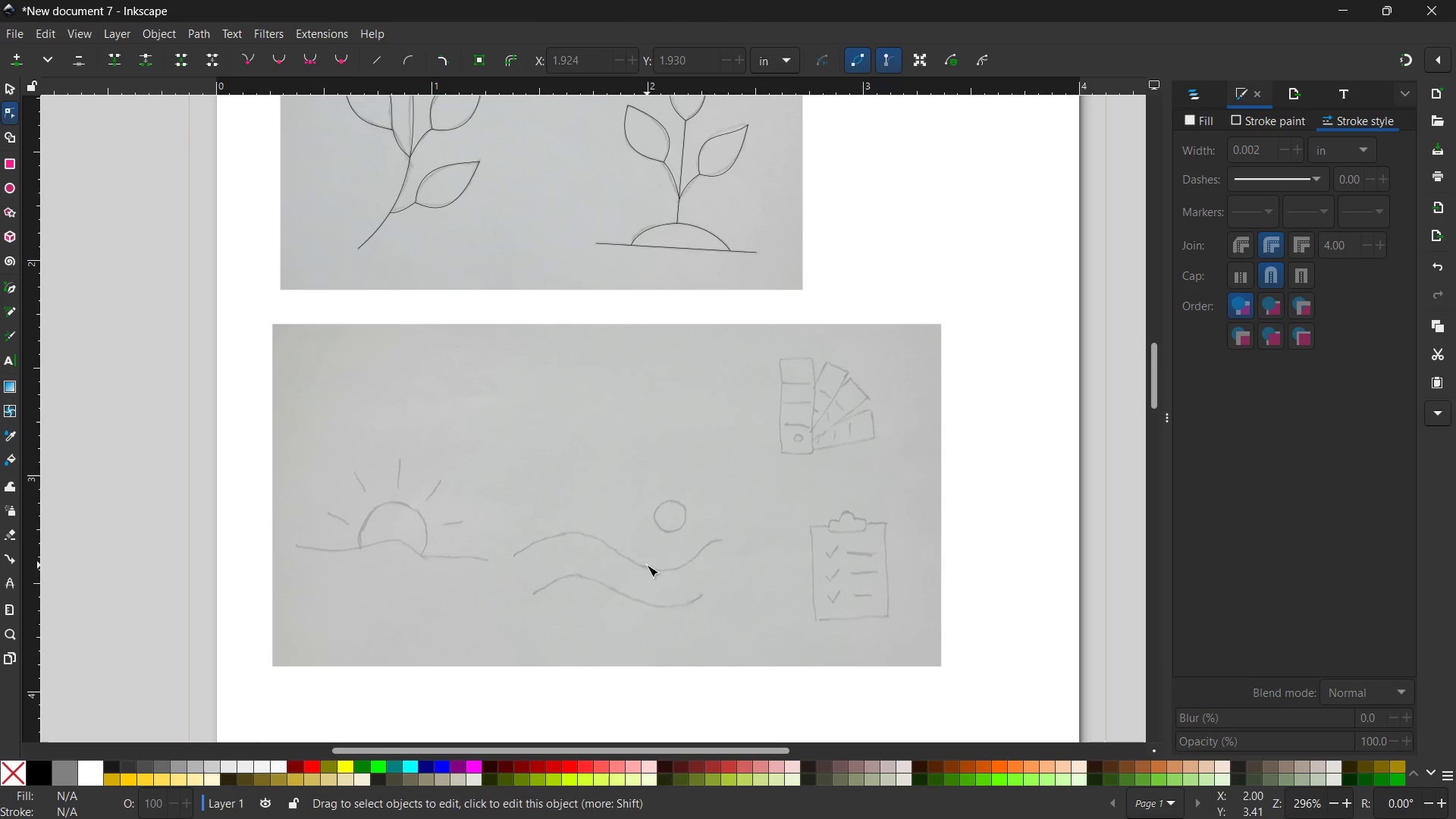 
scroll: coordinate [715, 574], scroll_direction: down, amount: 10.0
 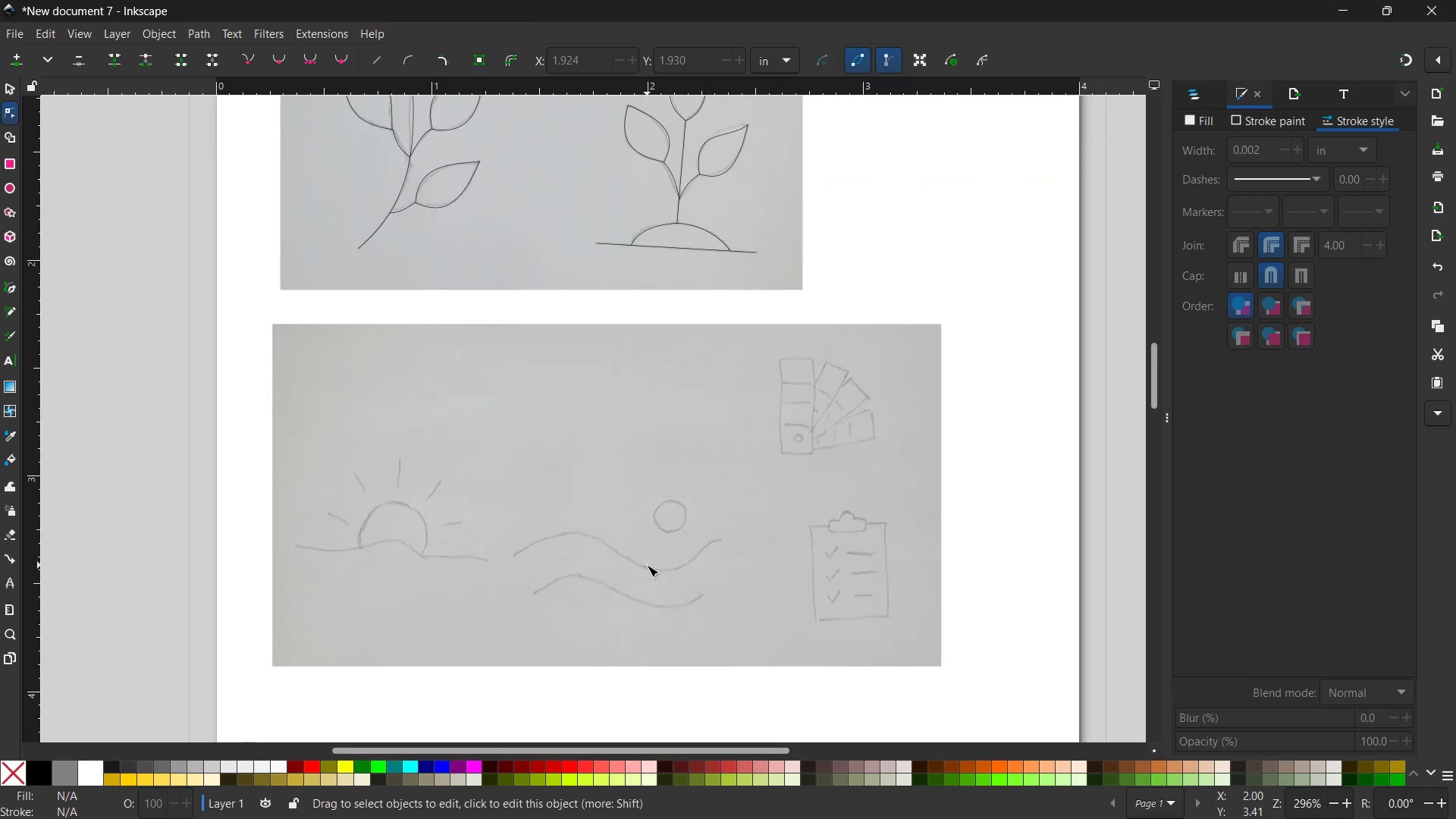 
hold_key(key=ControlLeft, duration=0.34)
scroll: coordinate [647, 565], scroll_direction: up, amount: 1.0
 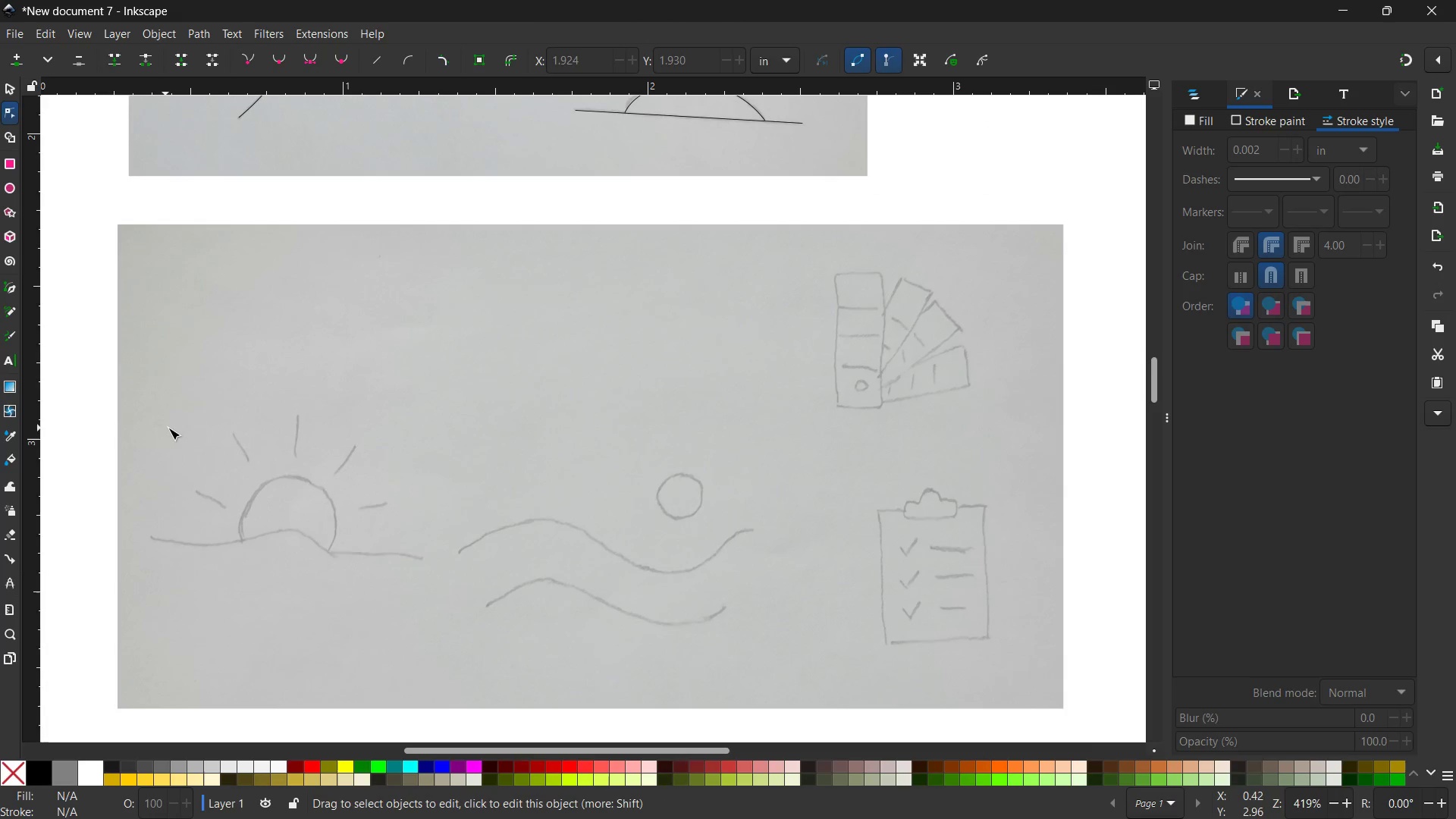 
hold_key(key=ControlLeft, duration=0.48)
scroll: coordinate [170, 431], scroll_direction: up, amount: 1.0
 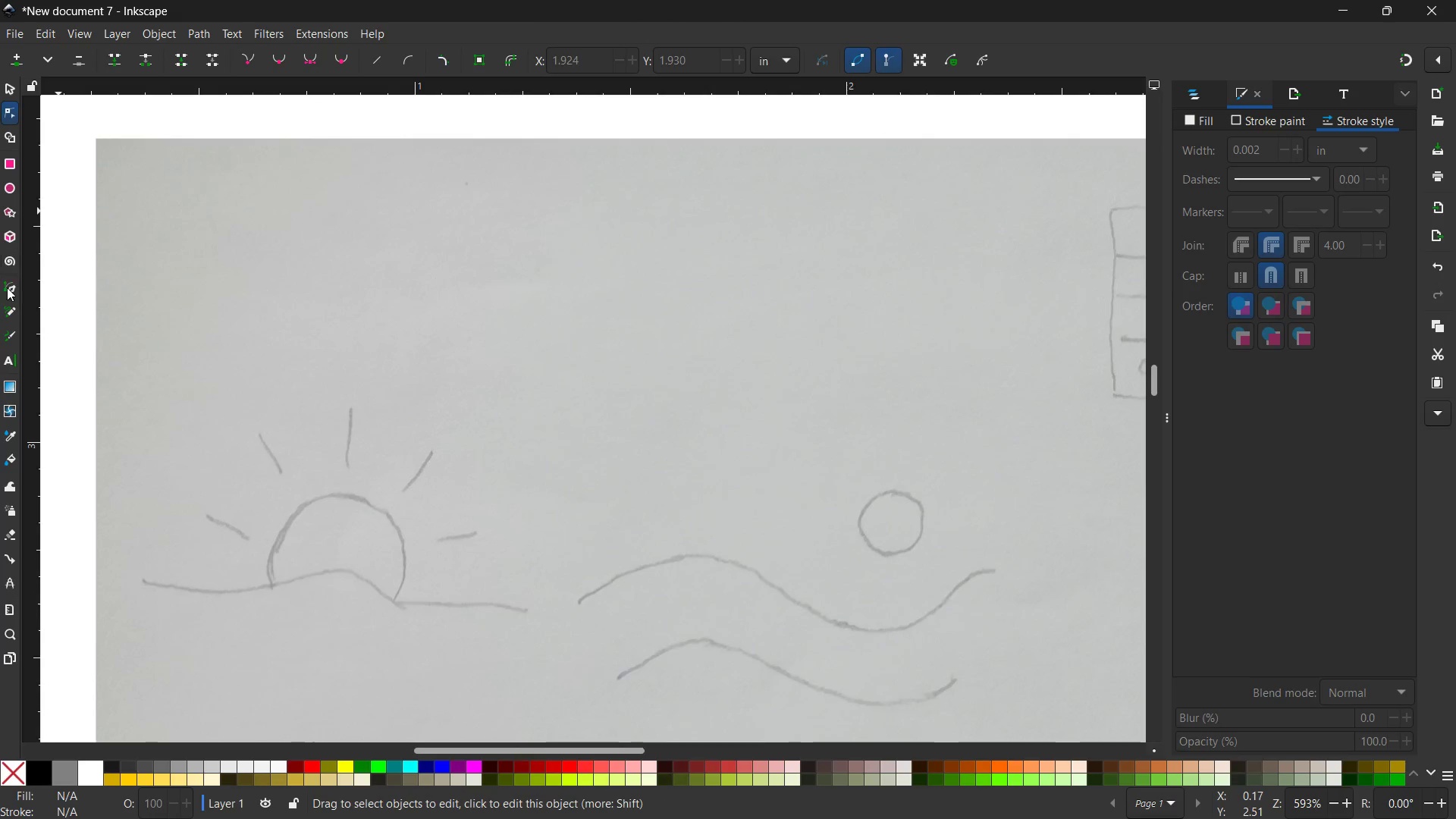 
left_click([7, 287])
 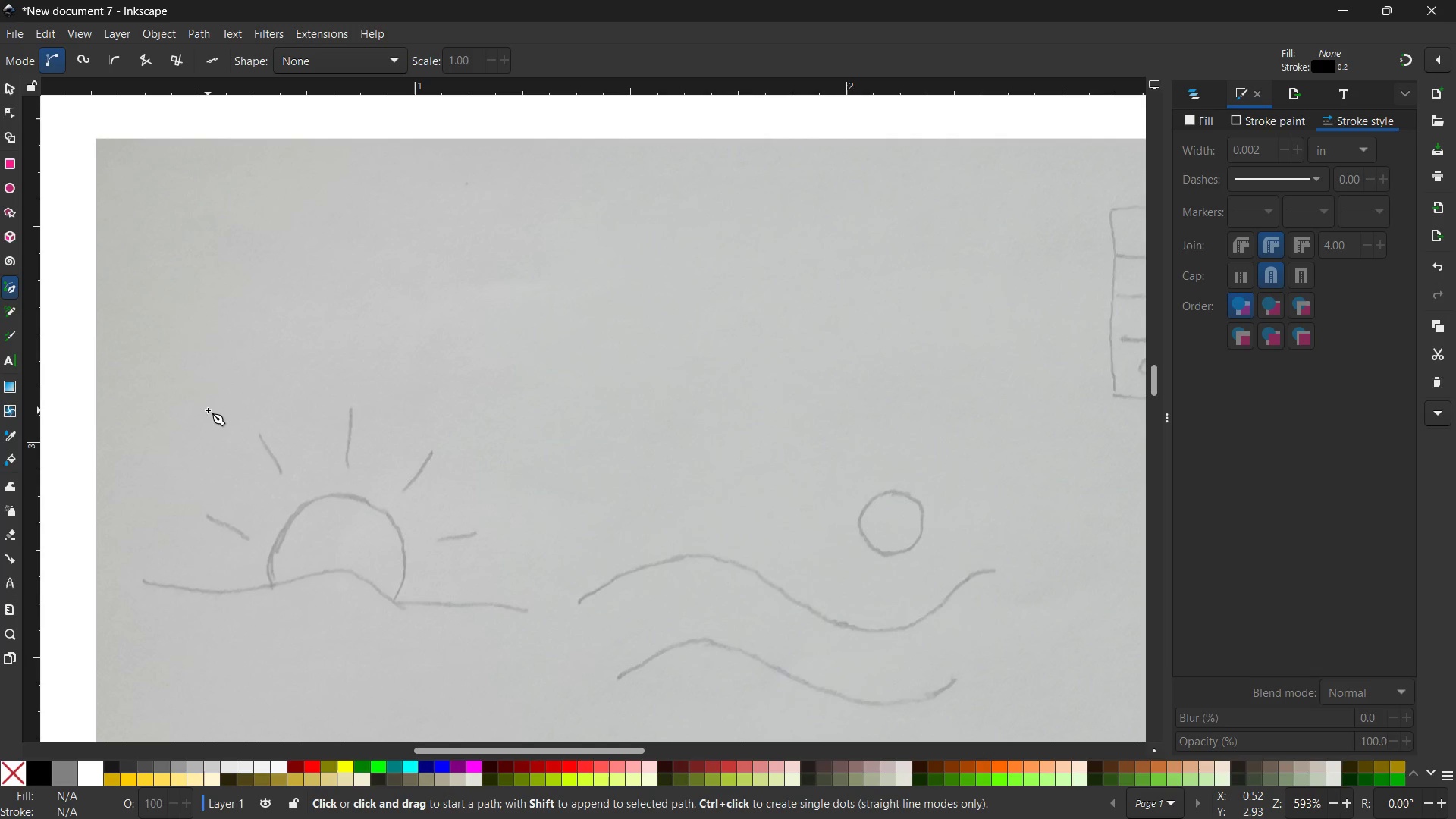 
hold_key(key=ControlLeft, duration=0.31)
scroll: coordinate [208, 410], scroll_direction: up, amount: 1.0
 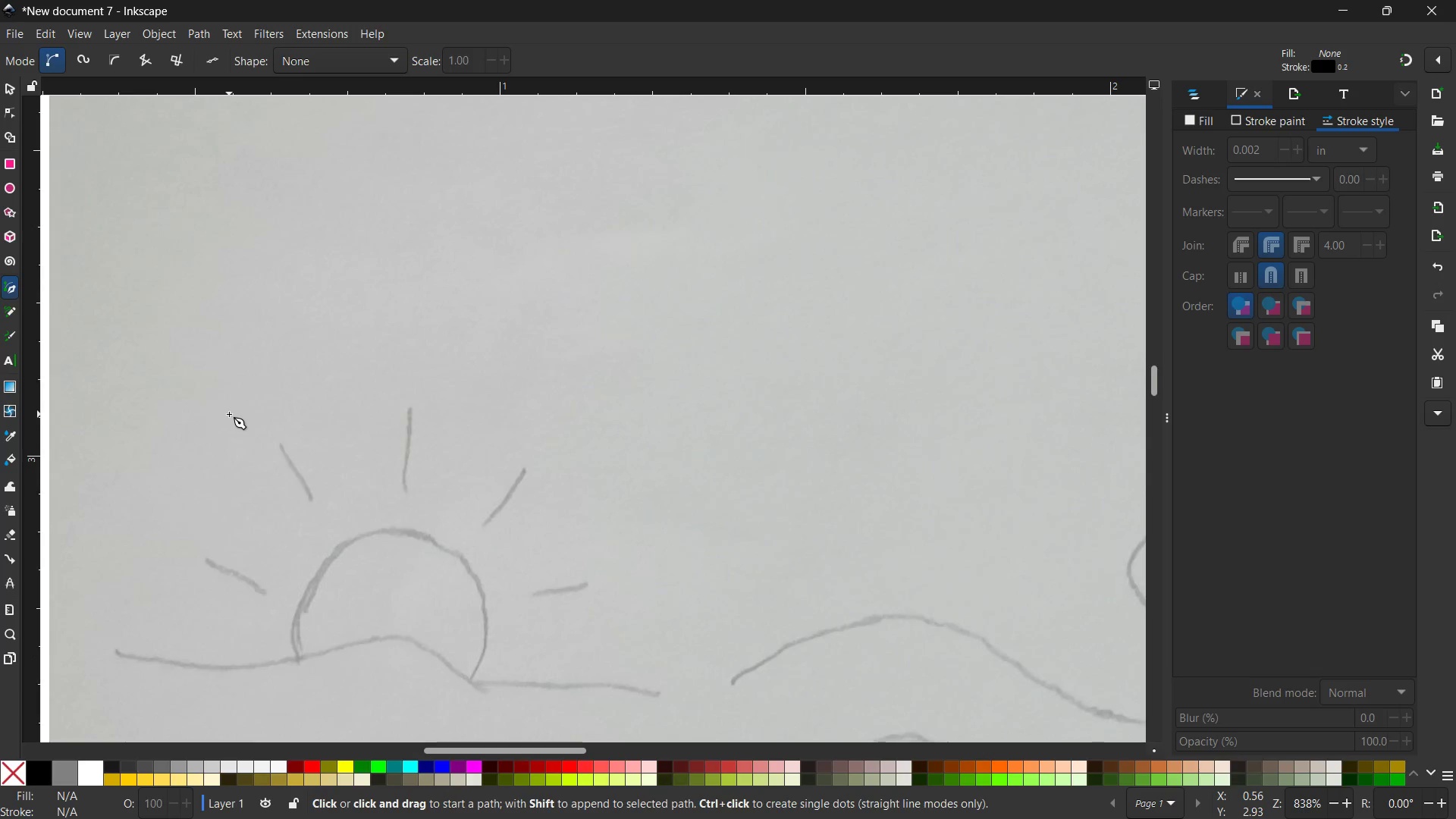 
scroll: coordinate [229, 414], scroll_direction: down, amount: 2.0
 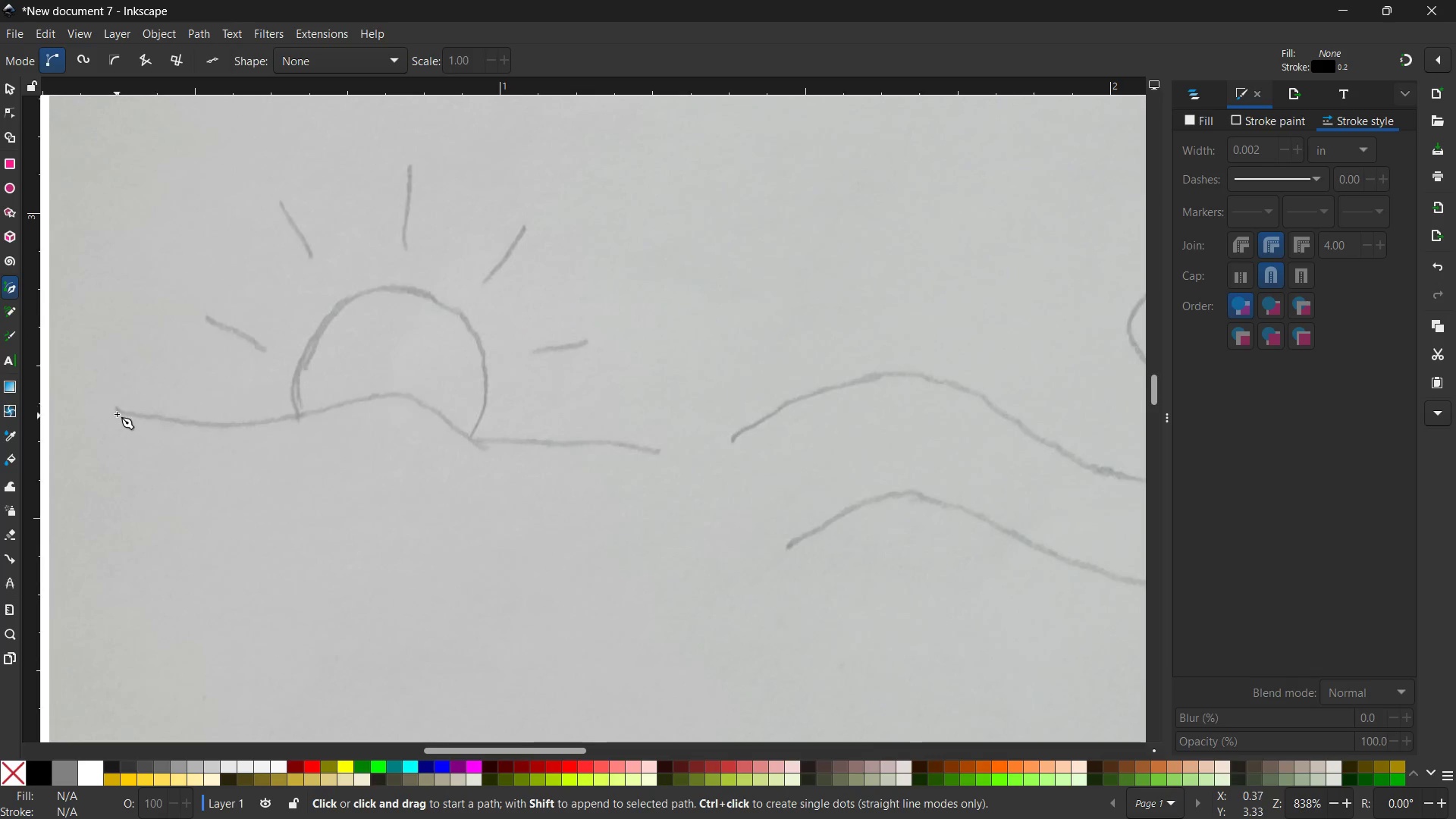 
left_click([119, 409])
 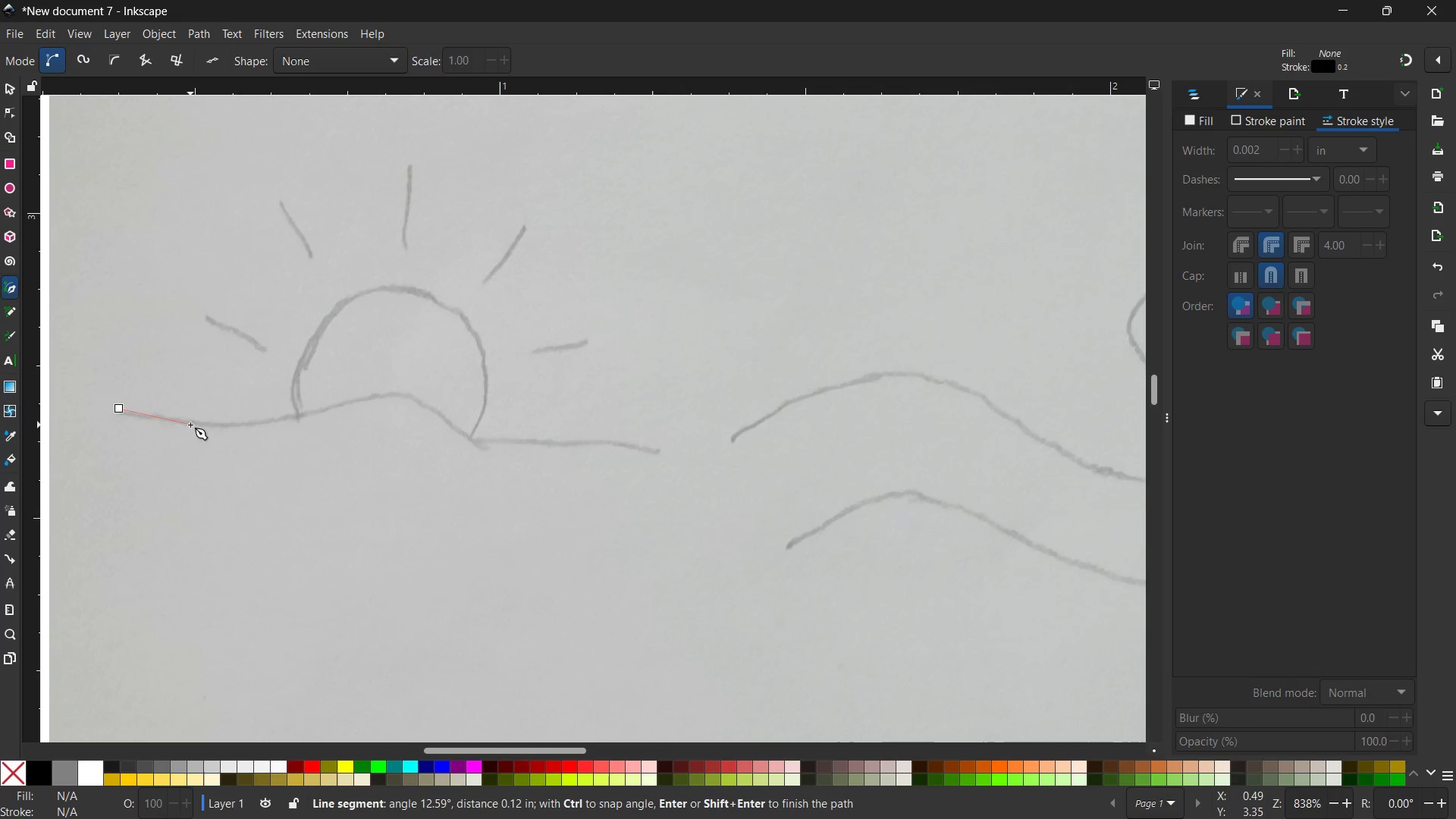 
left_click([191, 424])
 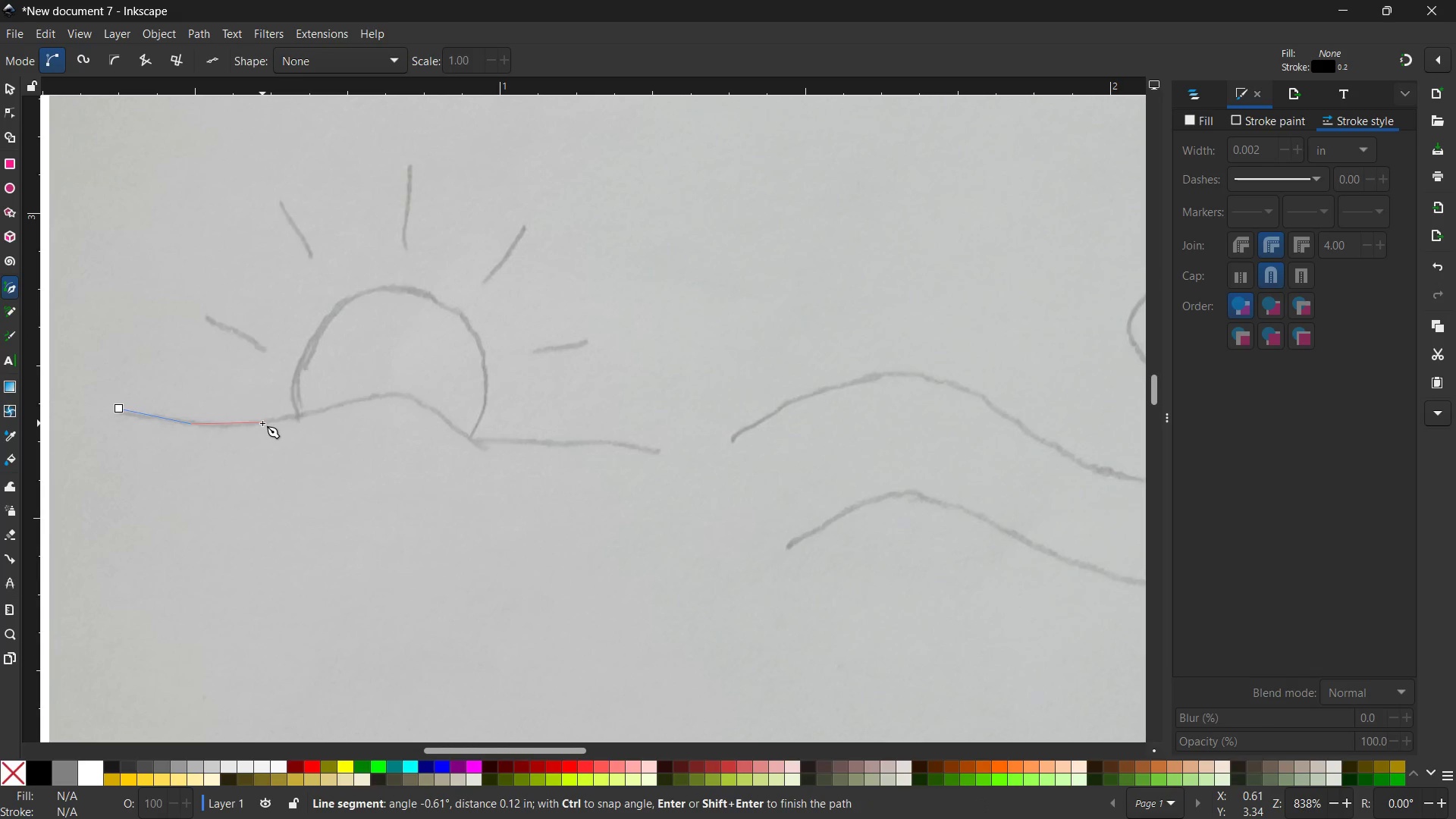 
left_click([262, 423])
 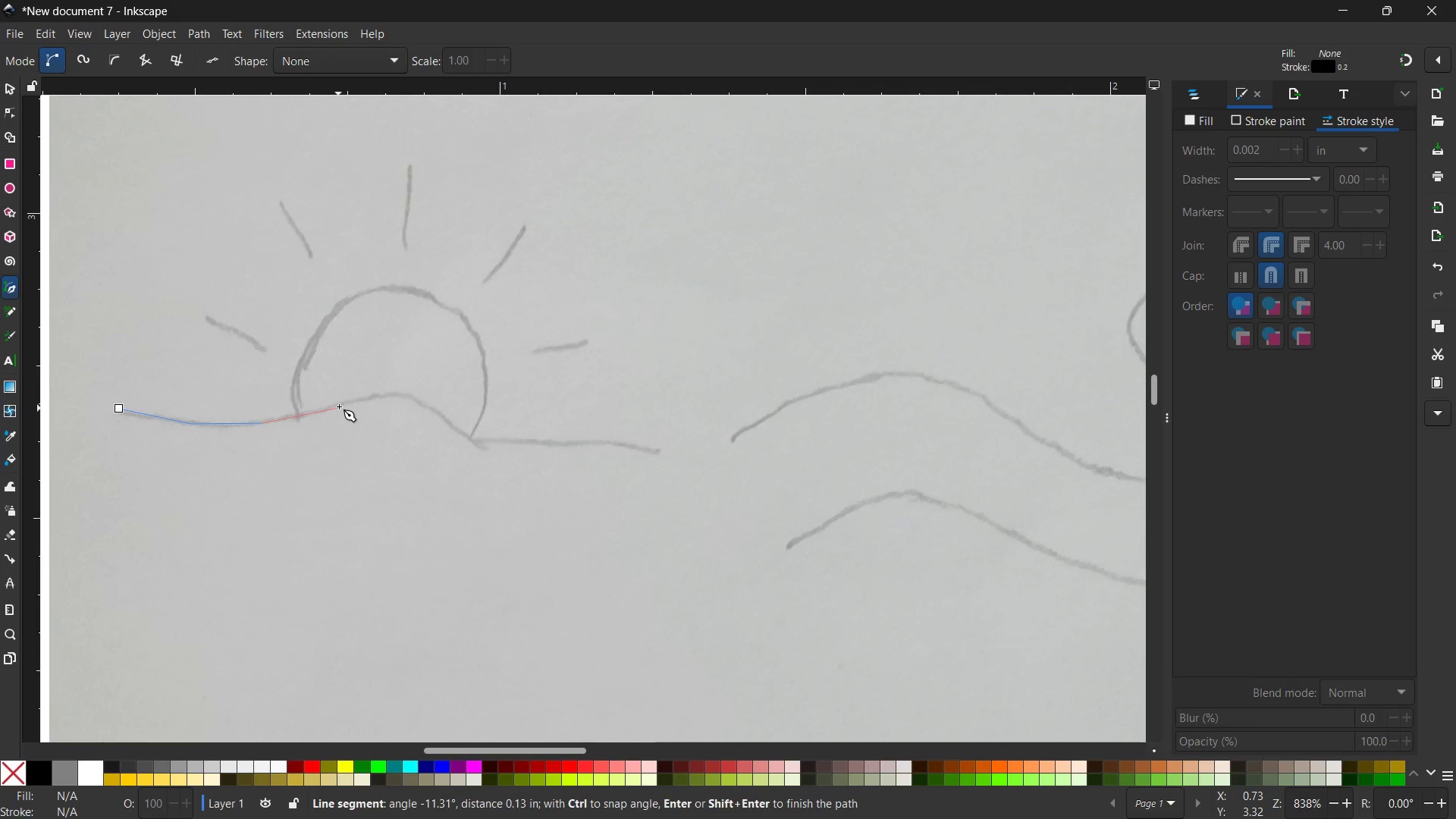 
left_click([339, 405])
 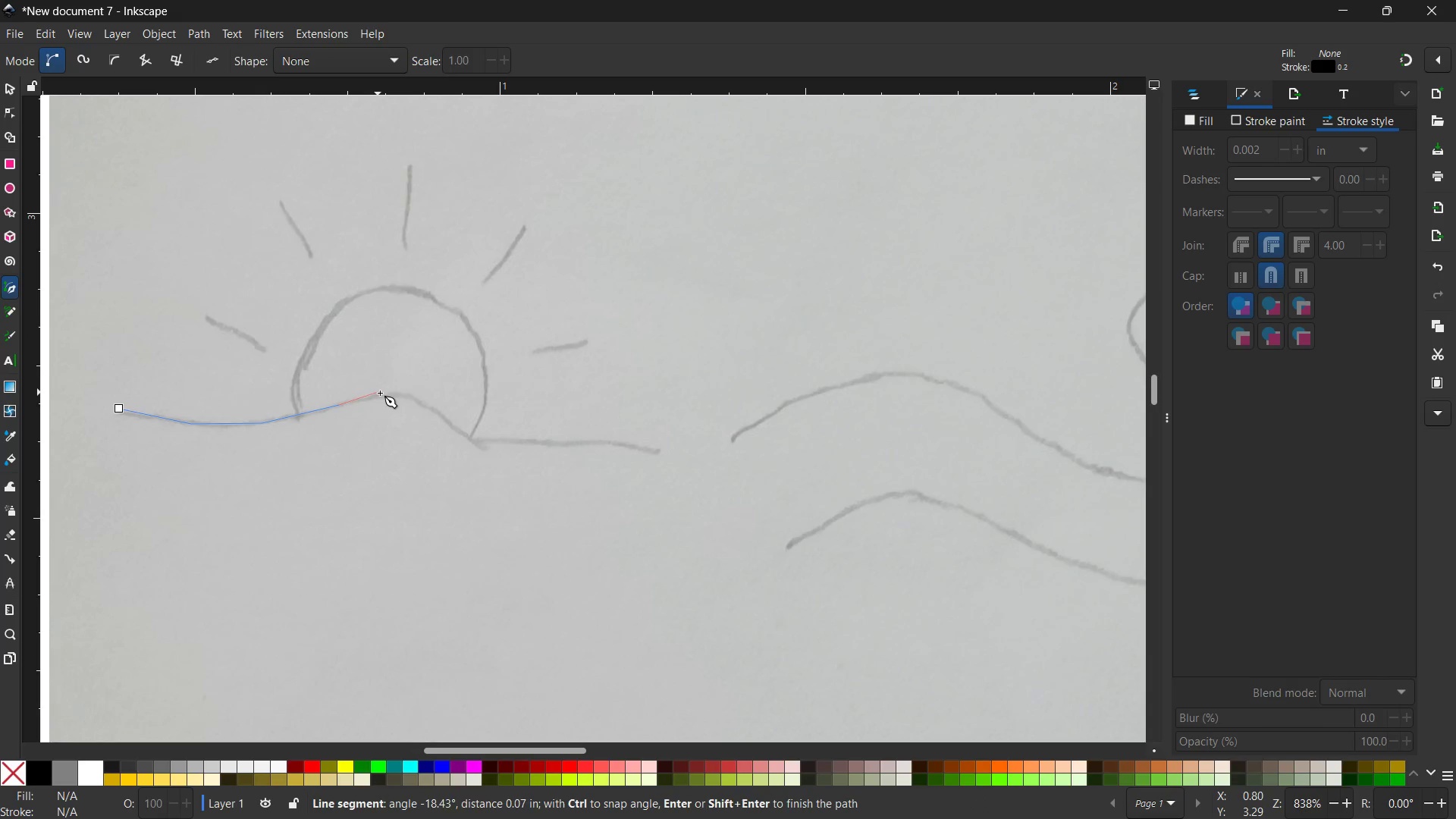 
left_click([385, 394])
 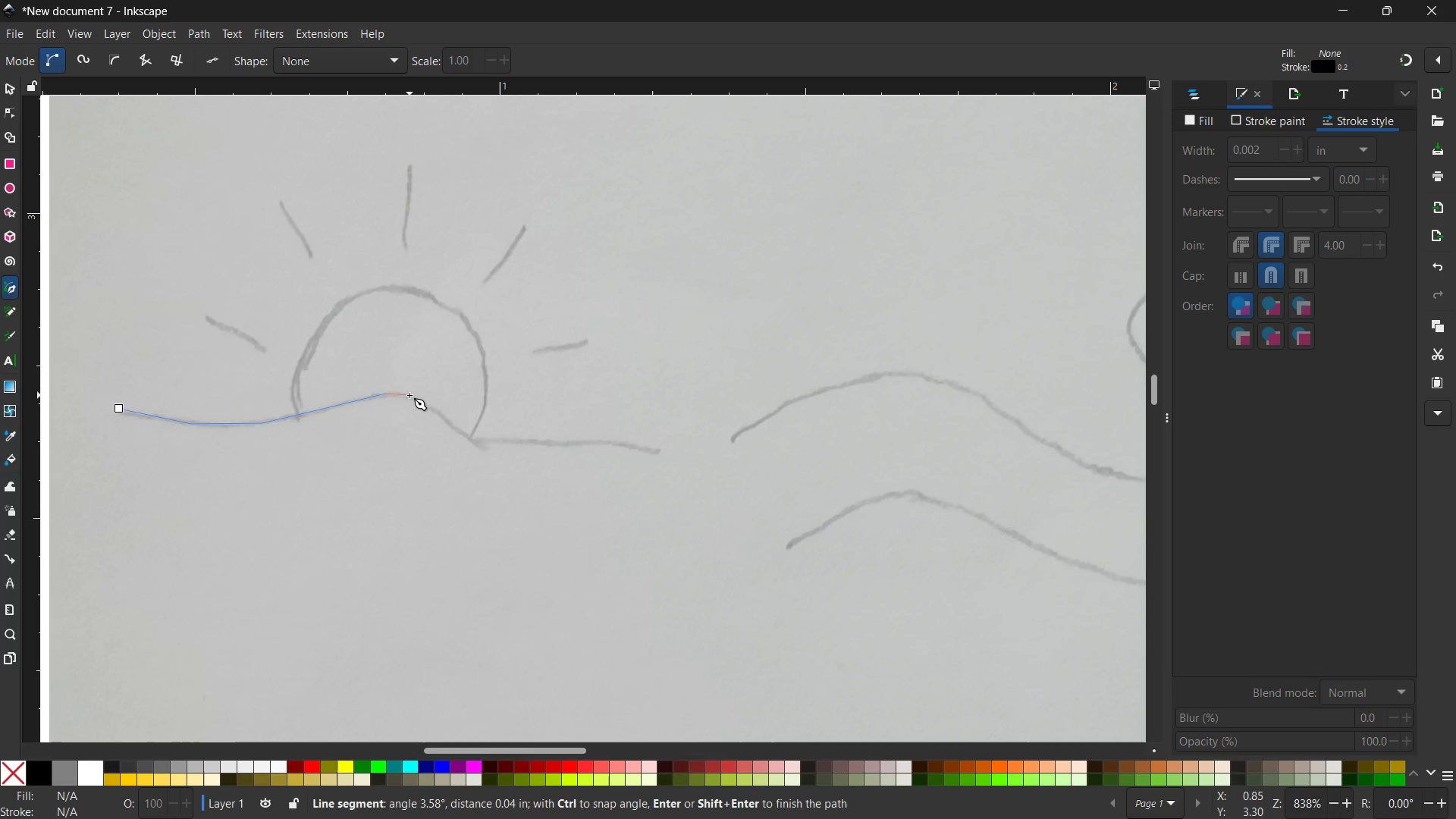 
left_click([410, 394])
 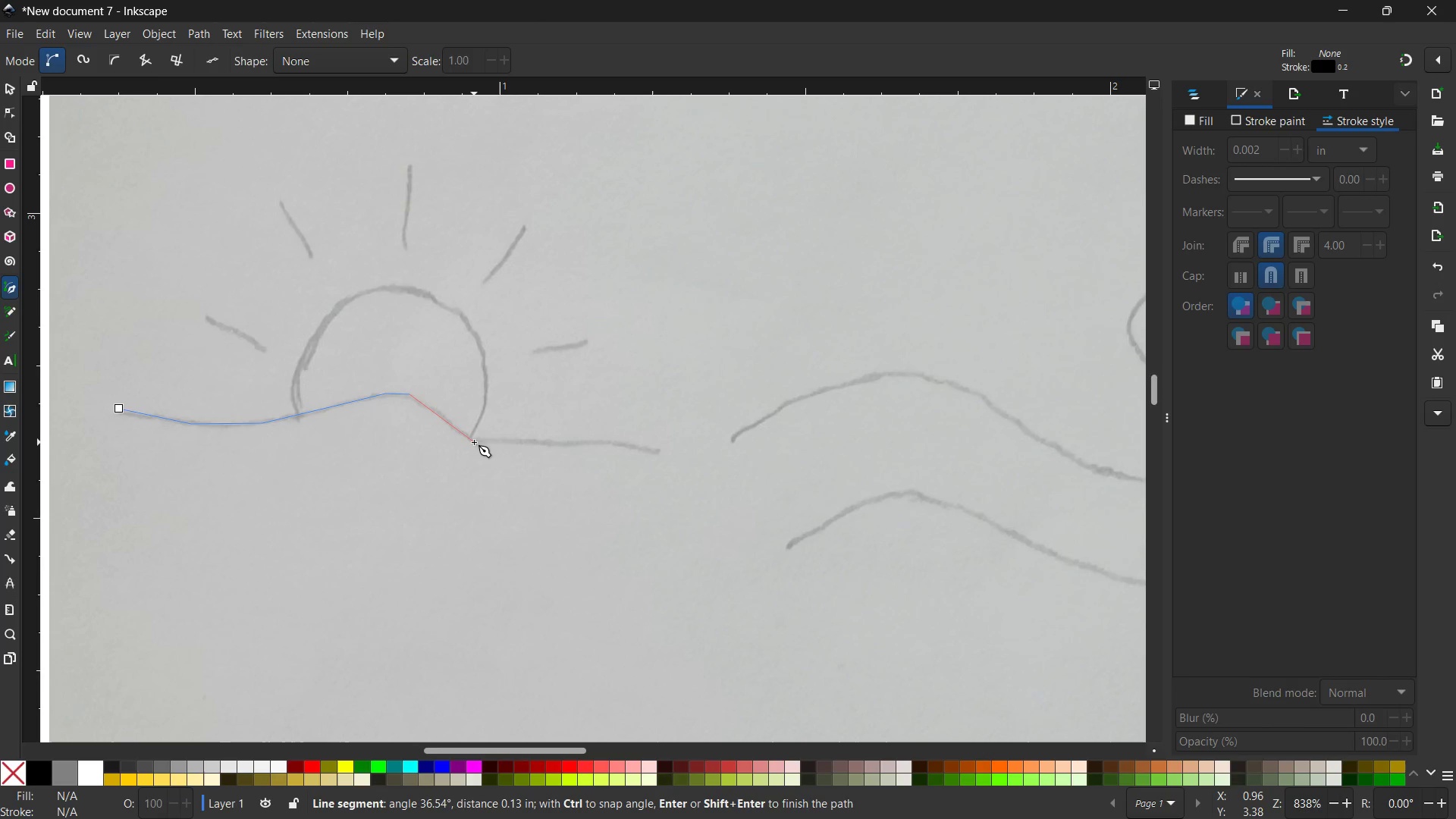 
left_click([474, 442])
 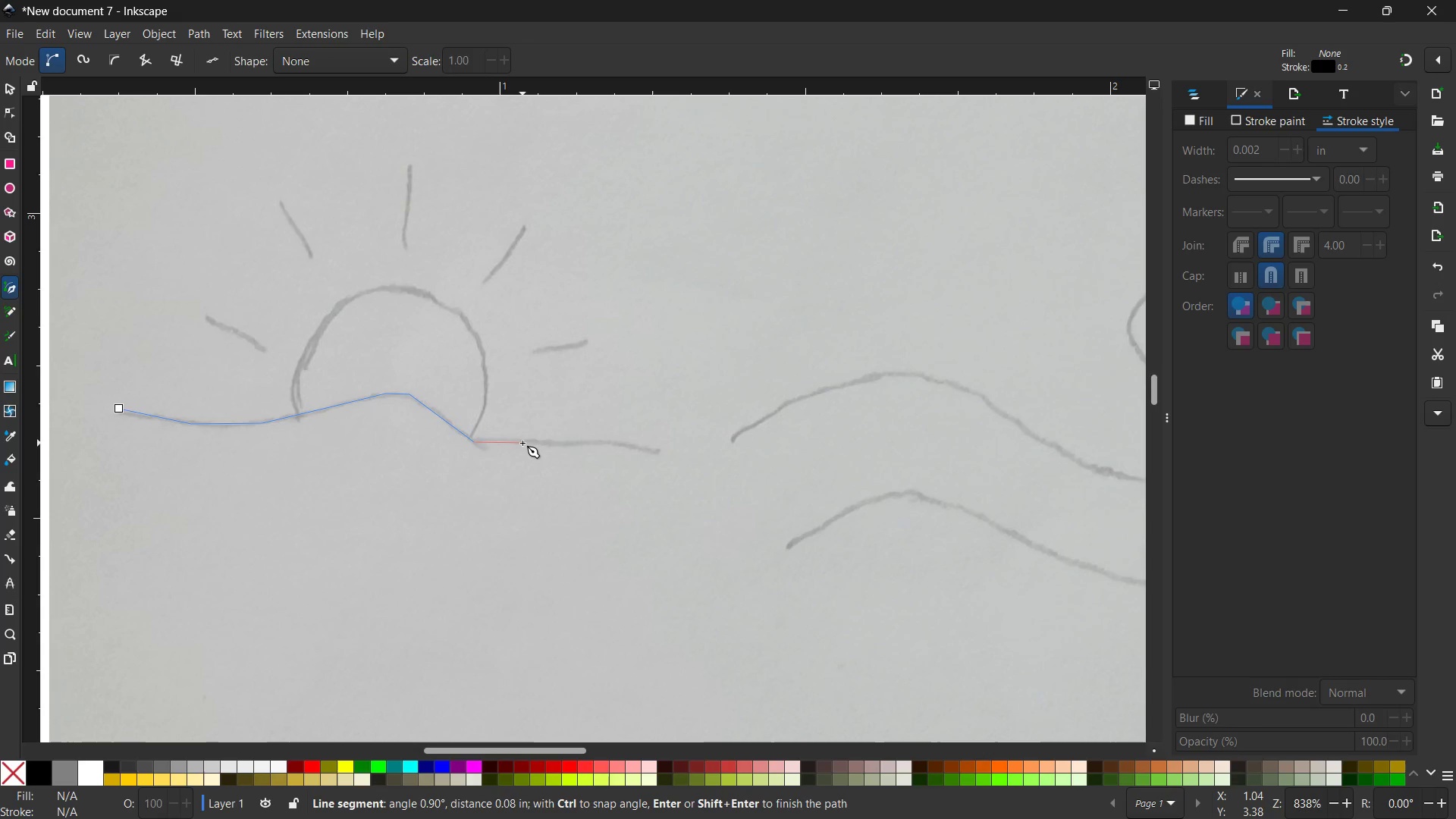 
left_click([522, 443])
 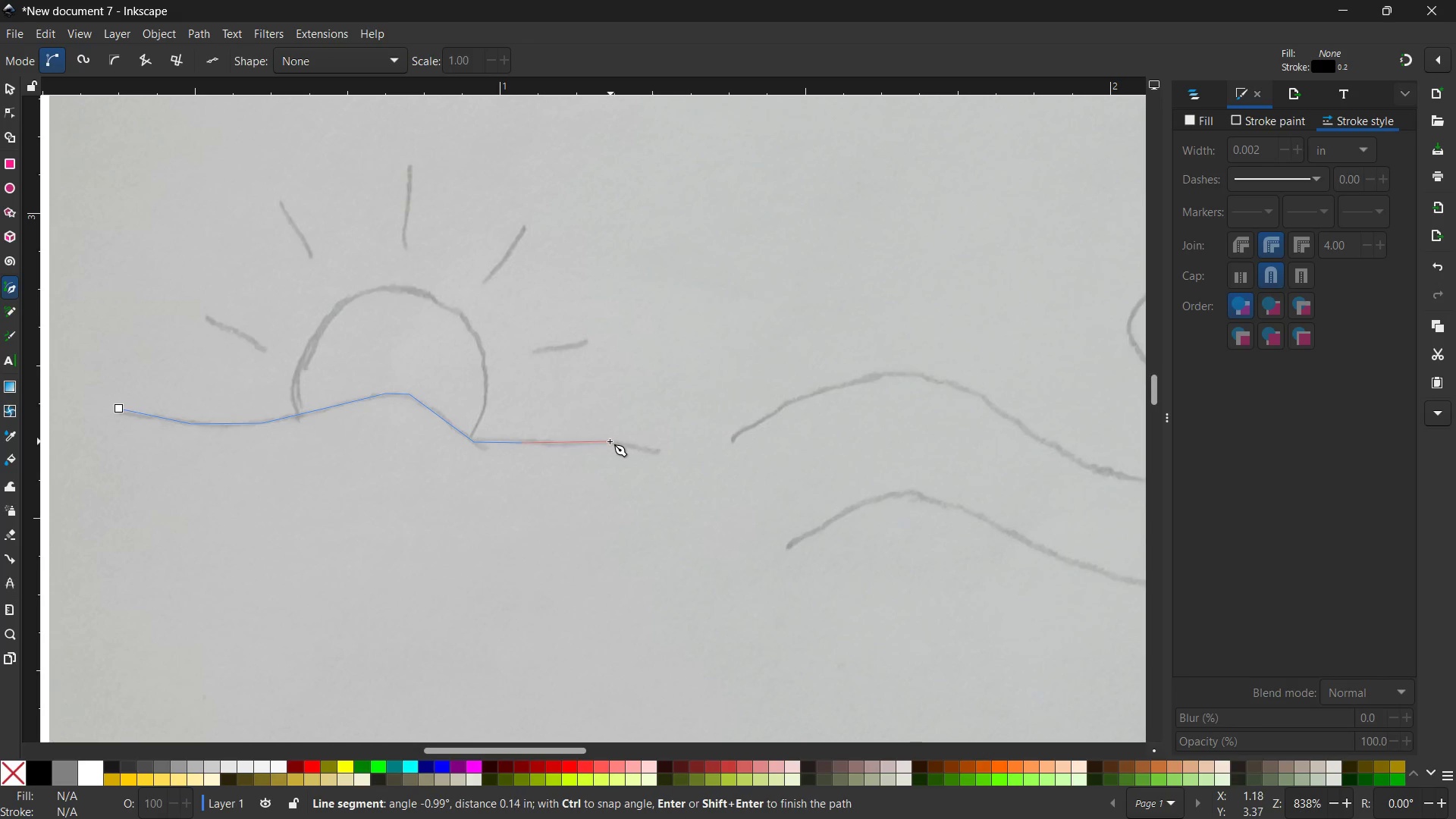 
left_click([609, 441])
 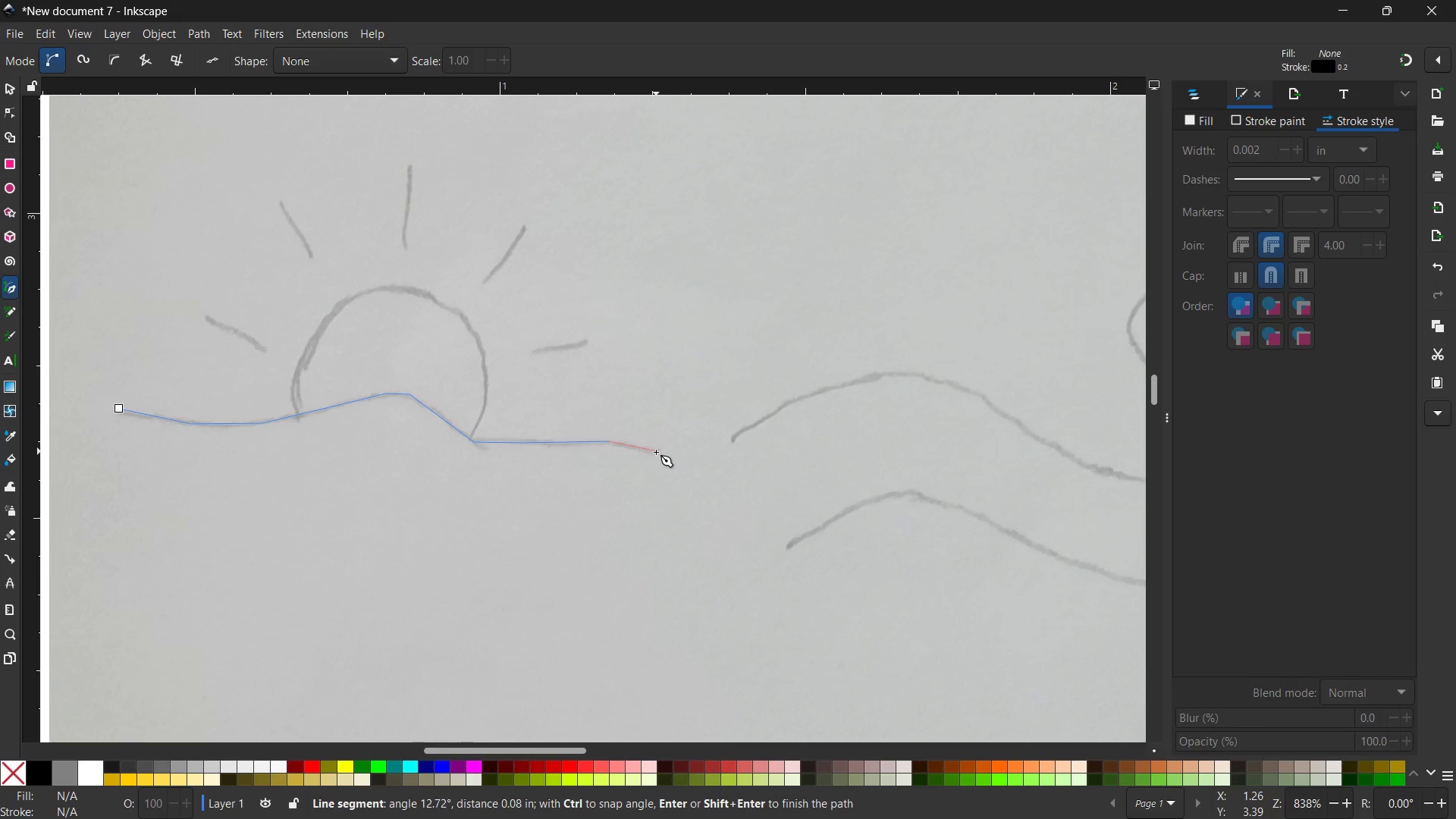 
left_click([656, 452])
 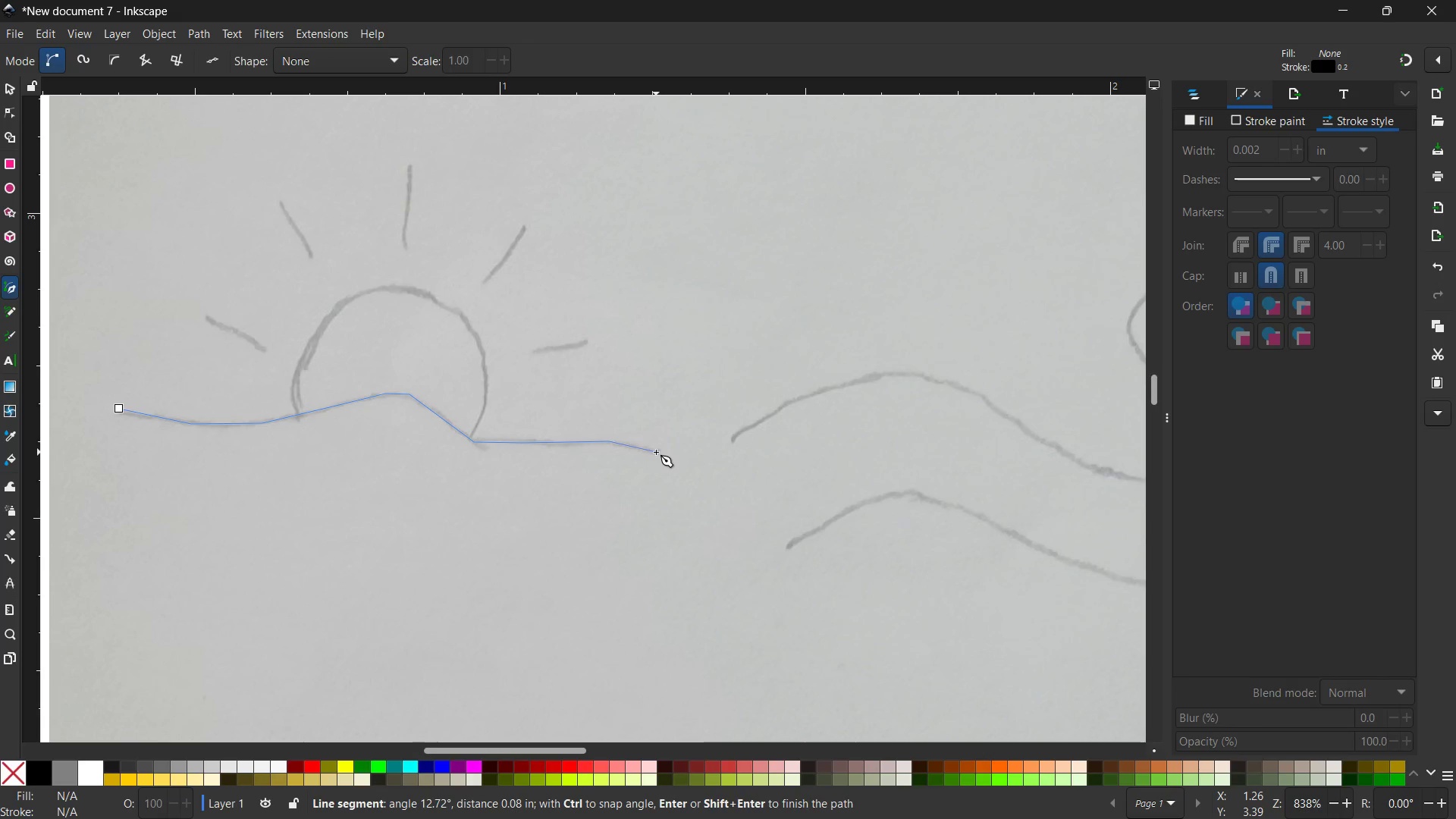 
key(Enter)
 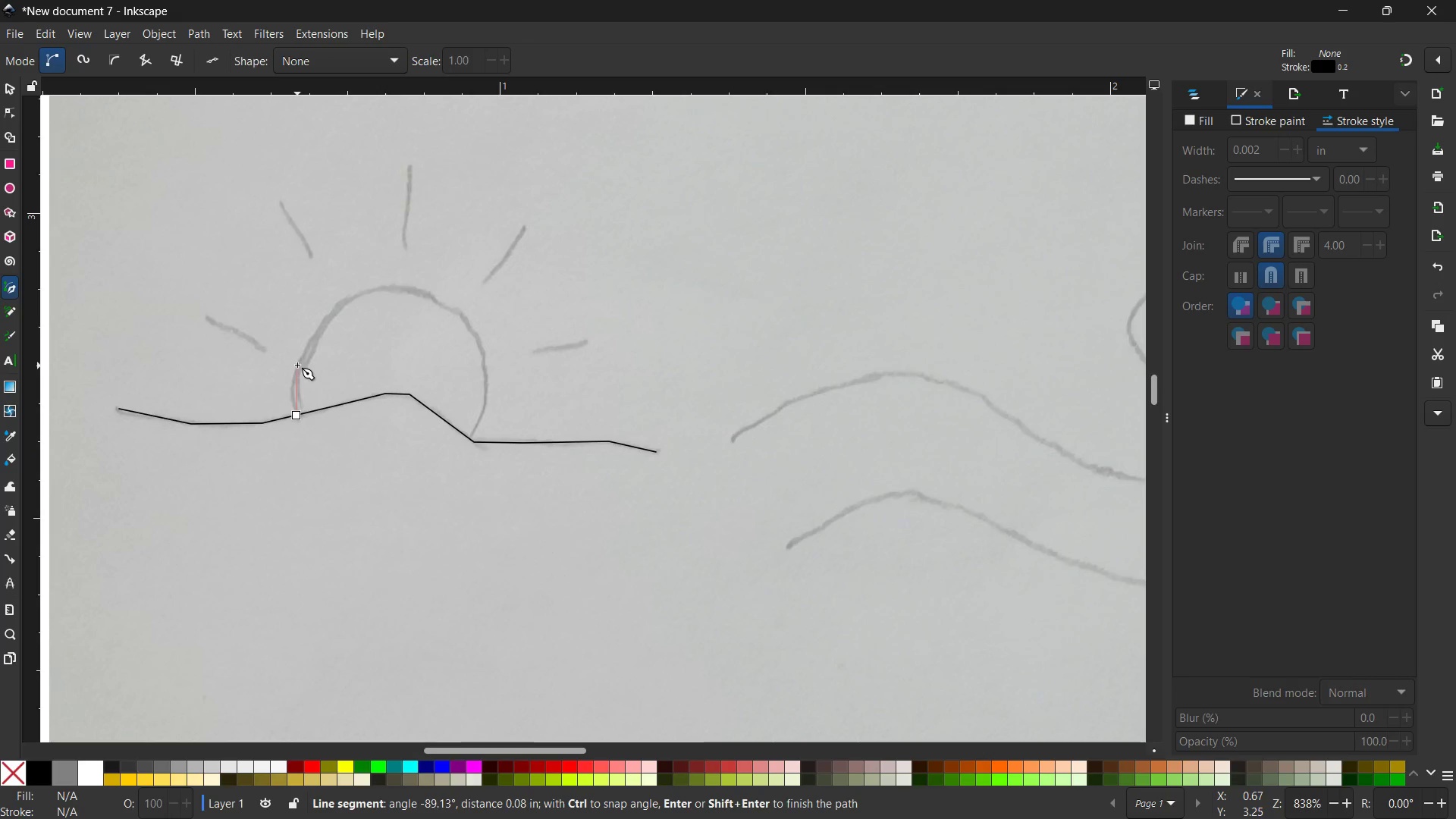 
left_click([328, 317])
 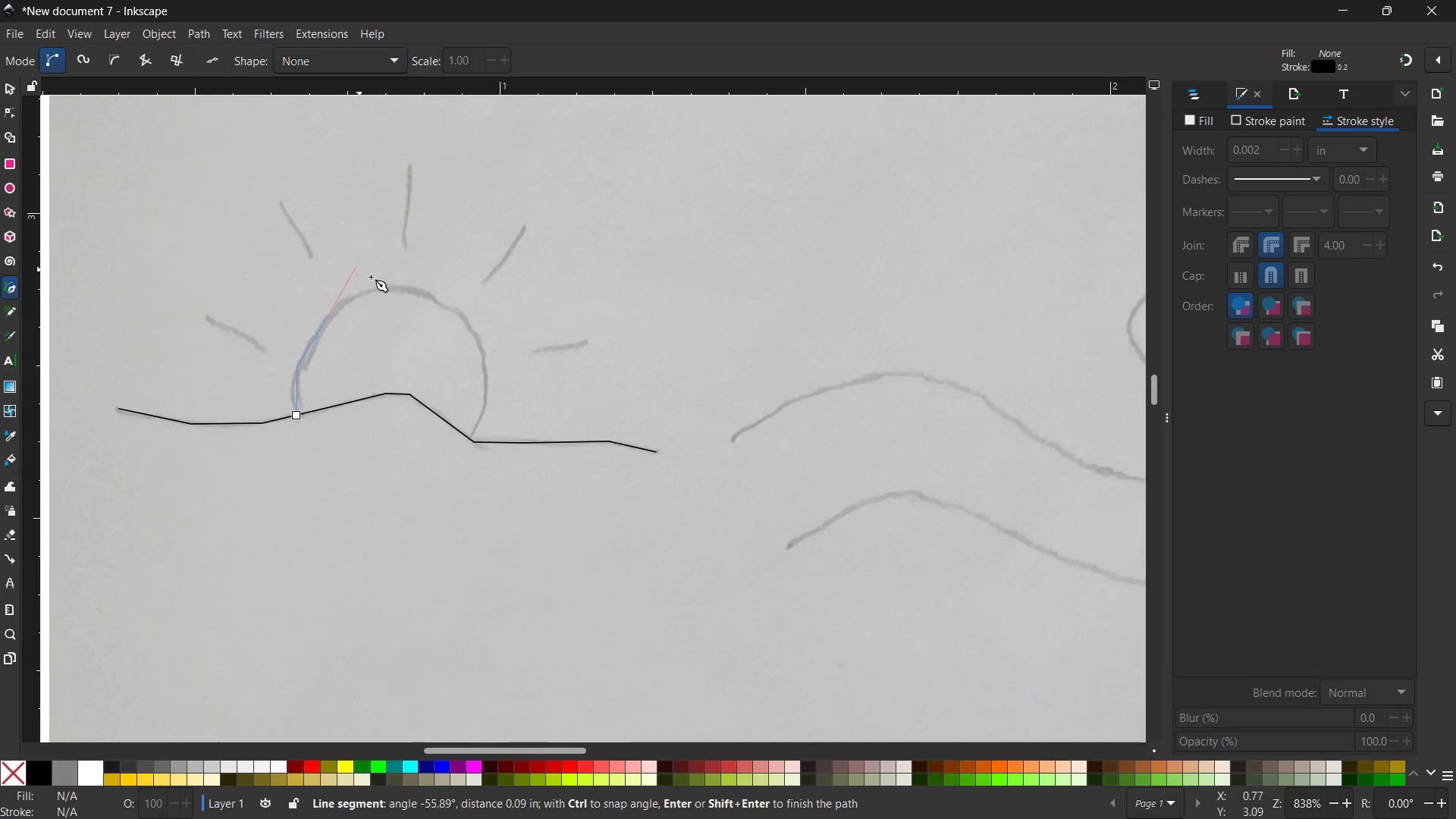 
wait(5.17)
 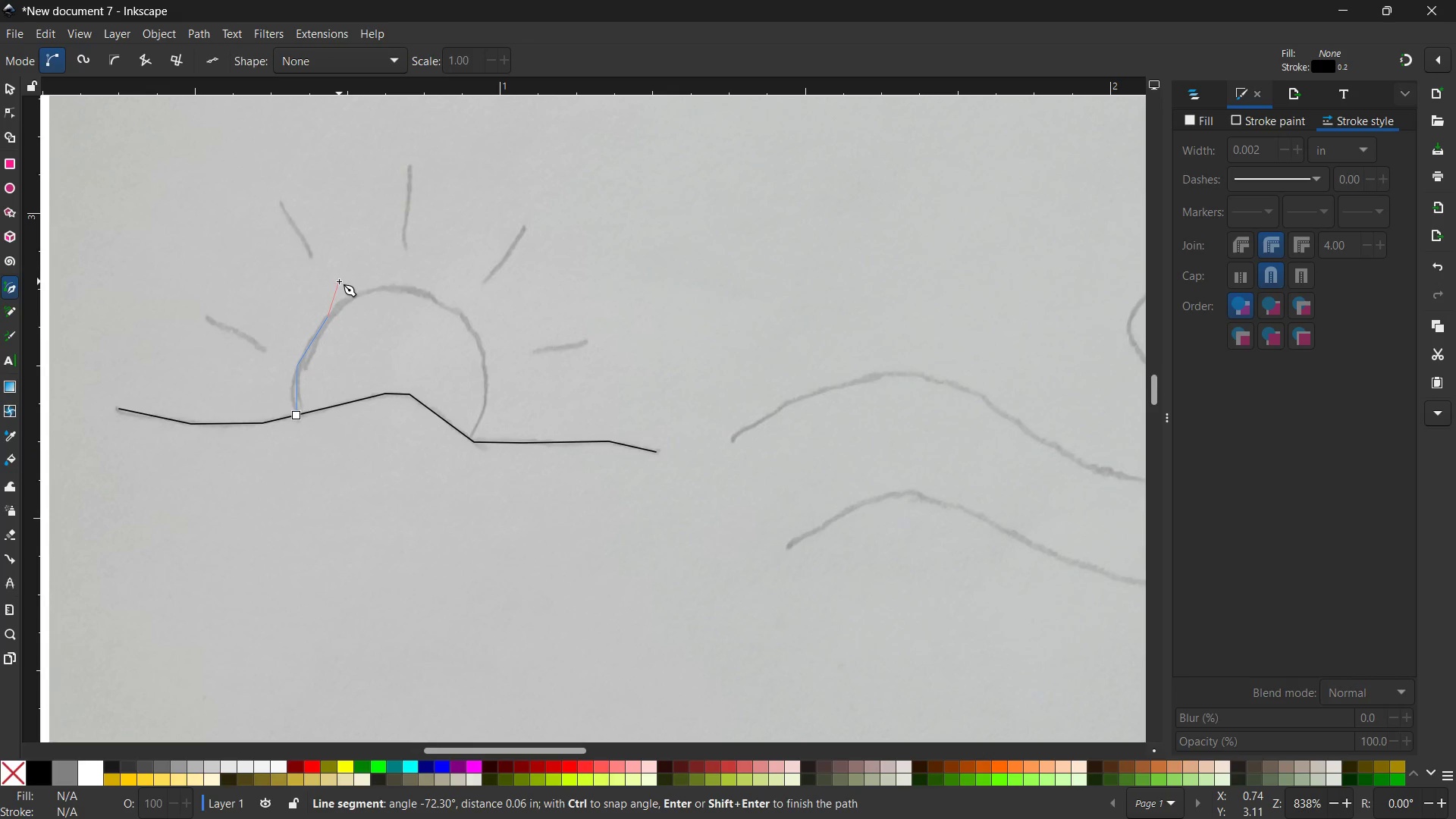 
left_click([388, 289])
 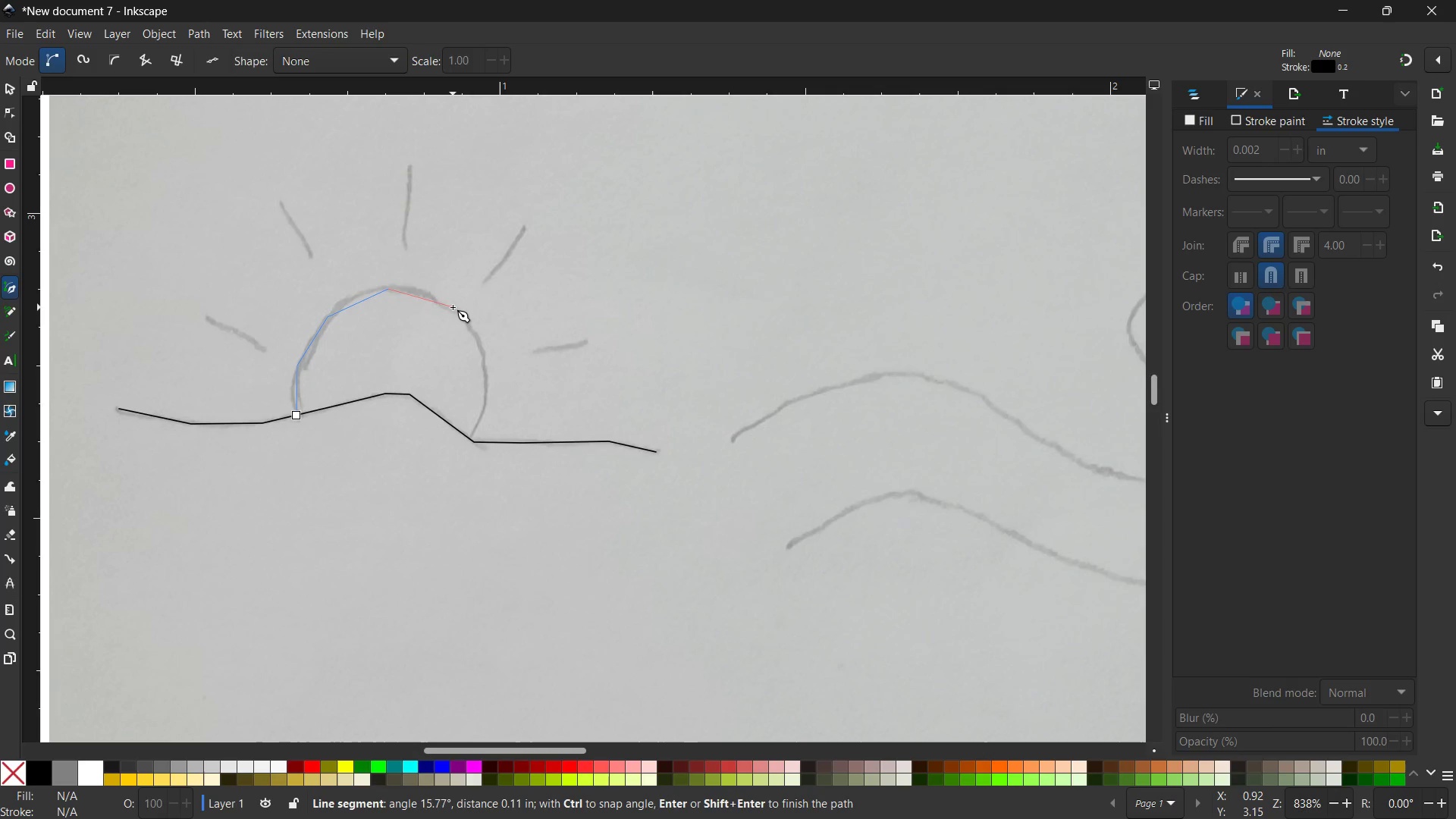 
left_click([452, 309])
 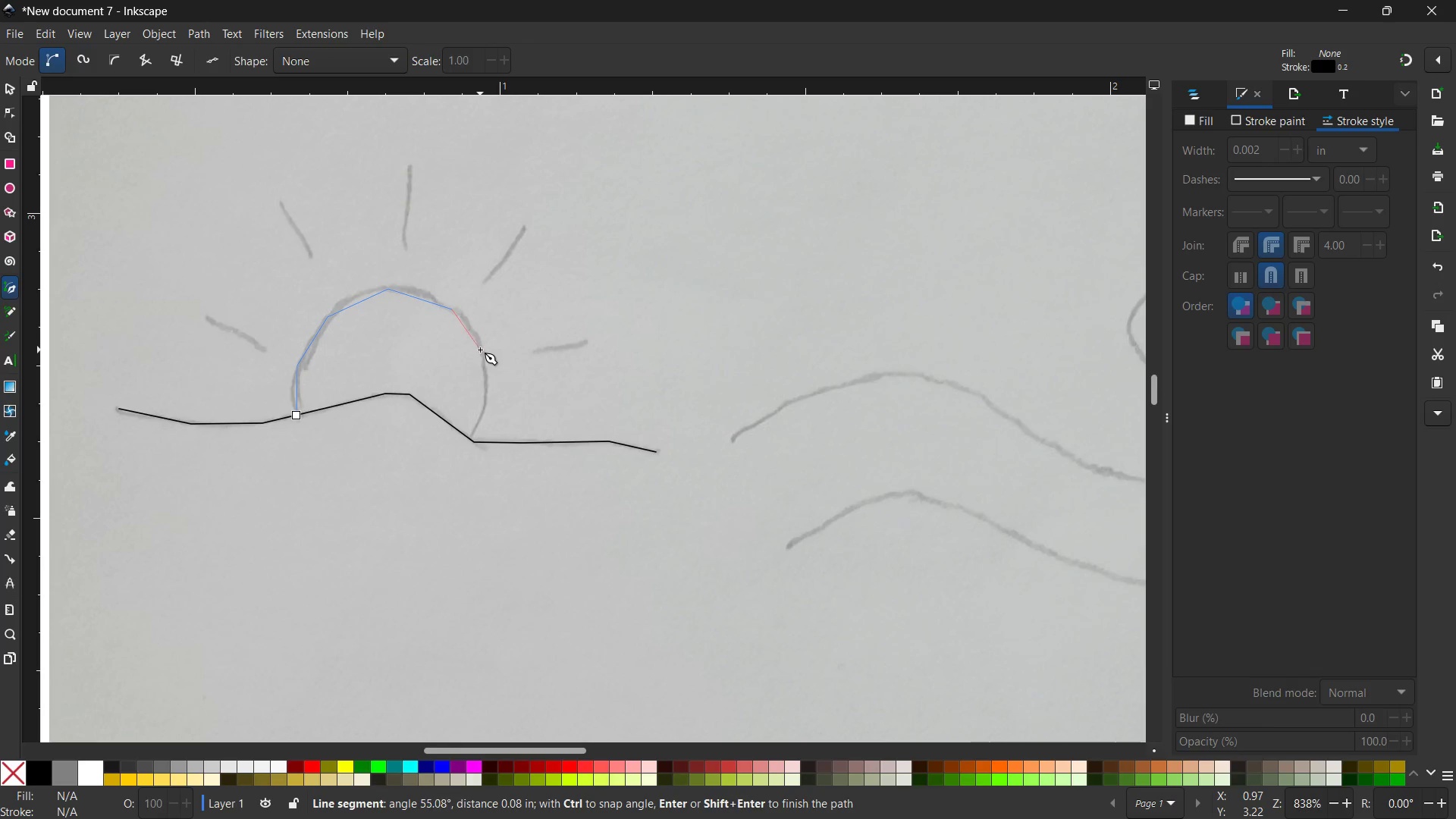 
left_click([480, 350])
 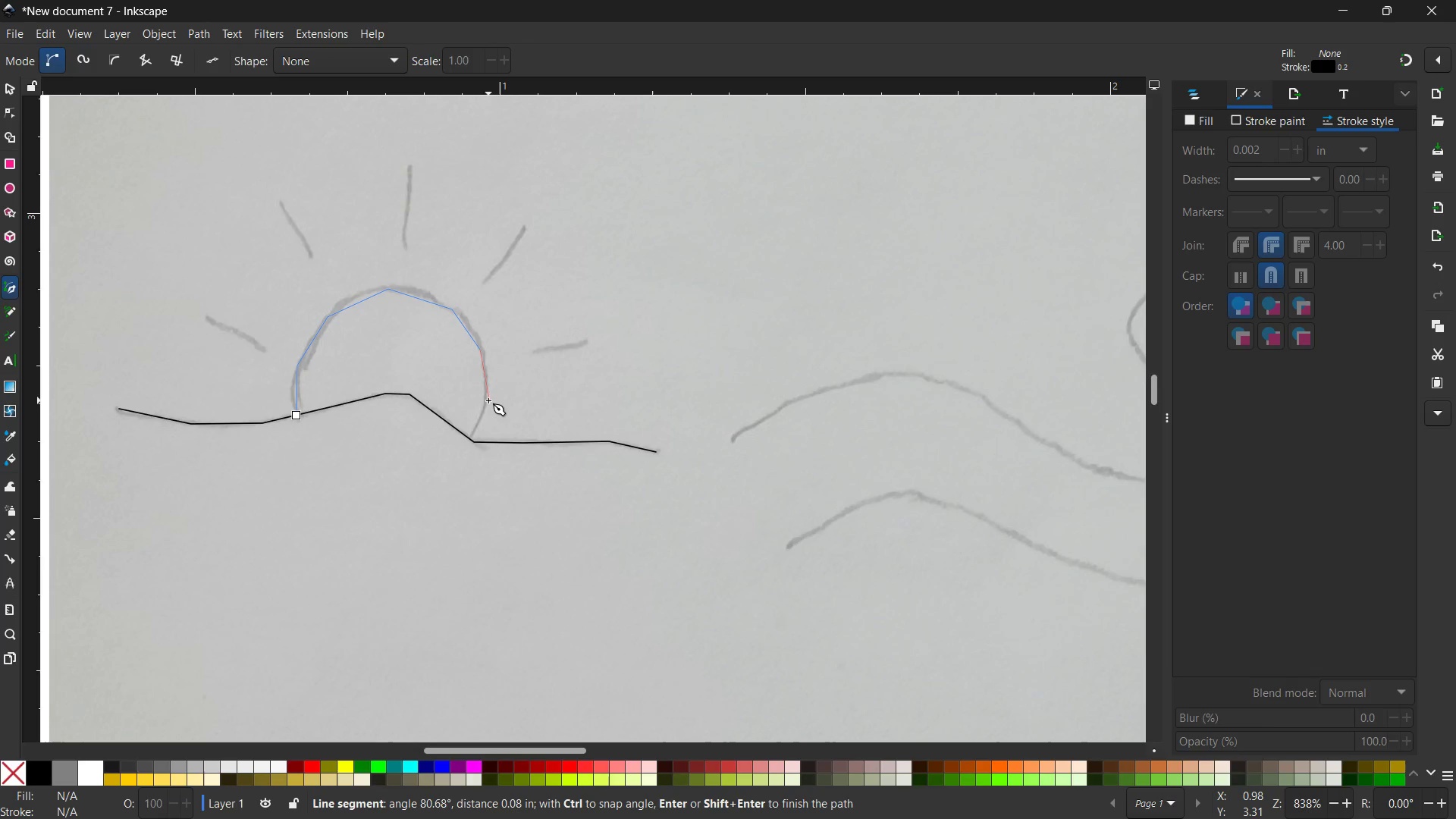 
left_click([488, 397])
 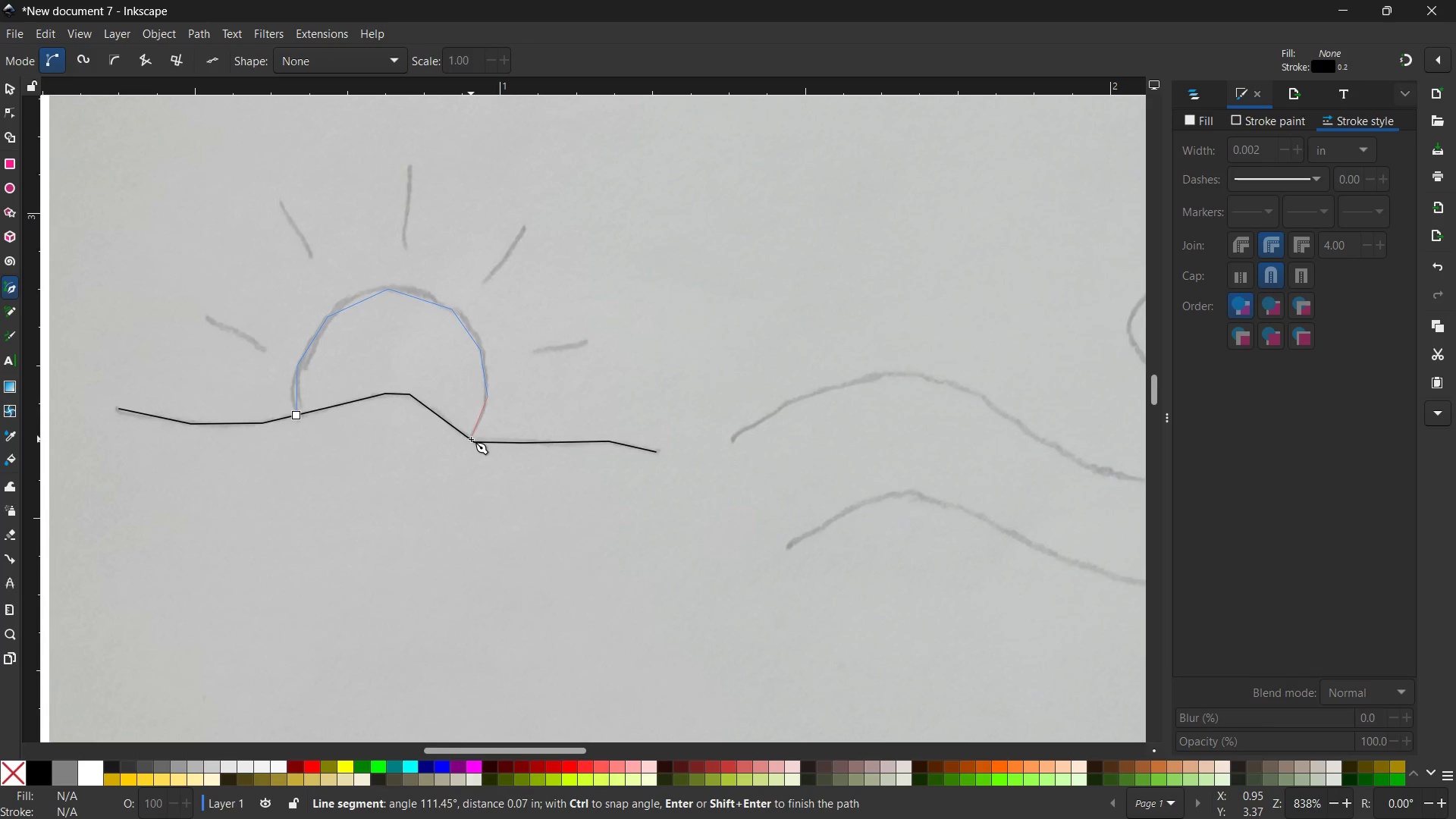 
left_click([471, 438])
 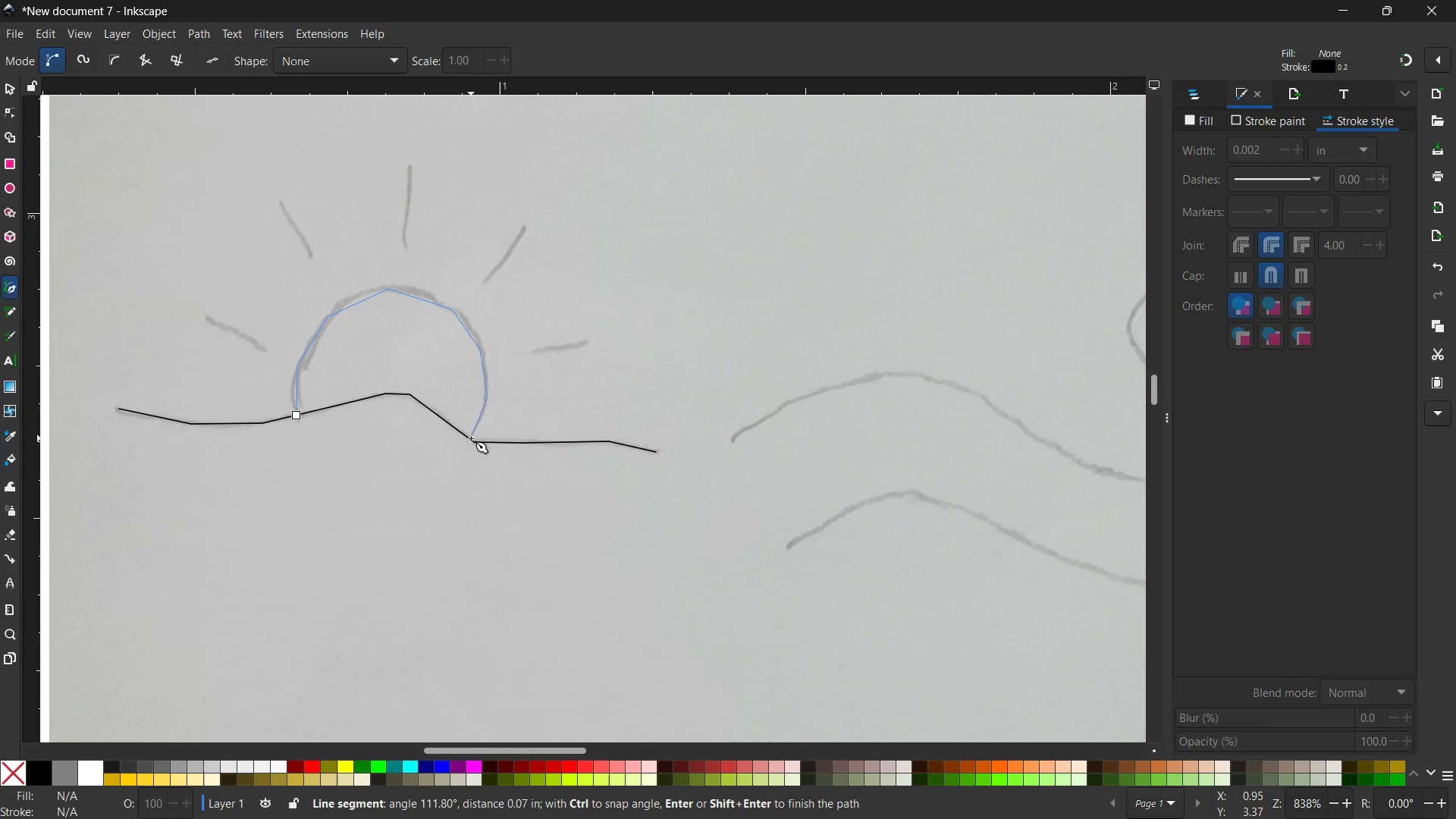 
key(Enter)
 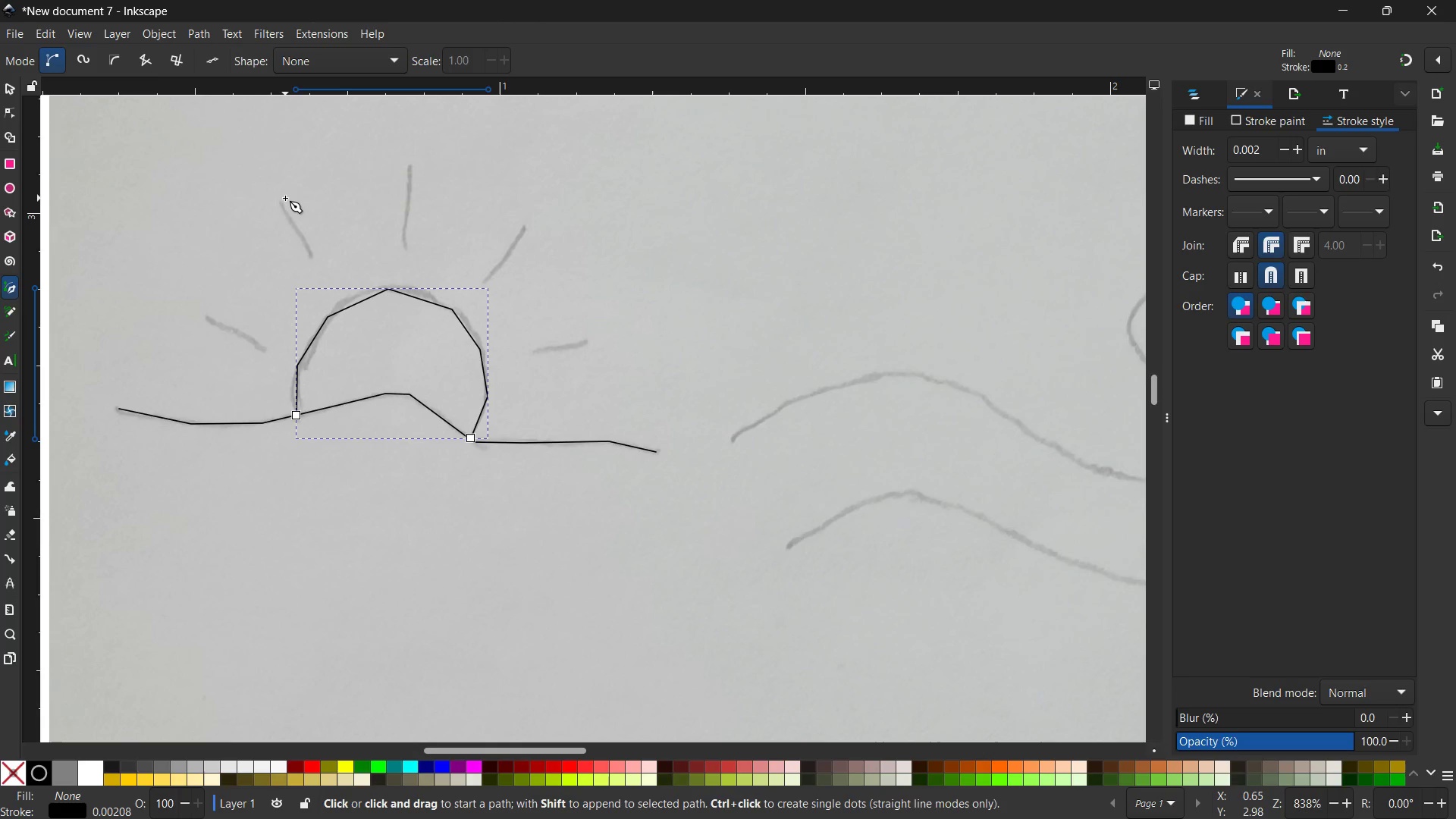 
left_click([278, 198])
 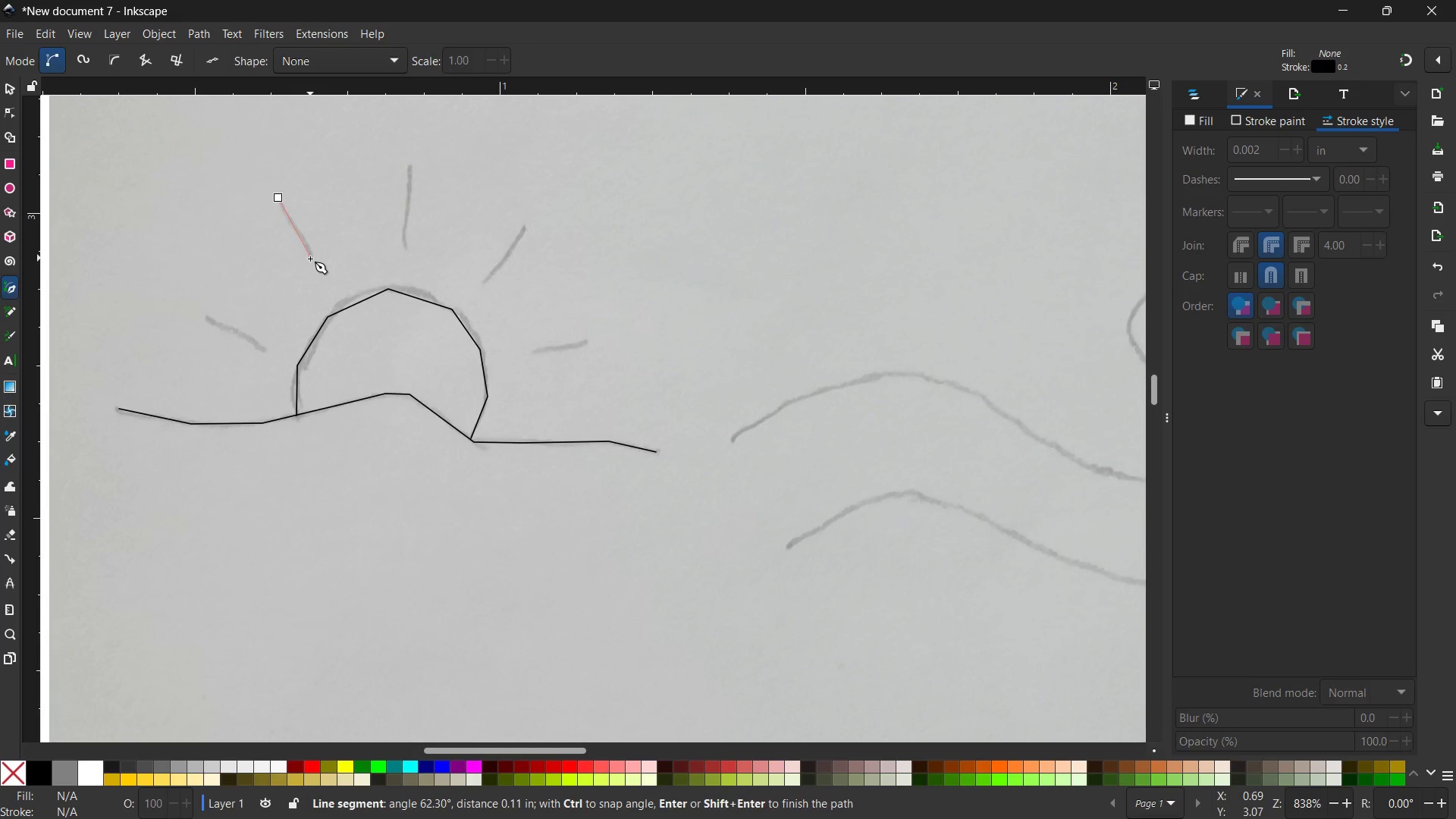 
left_click([310, 259])
 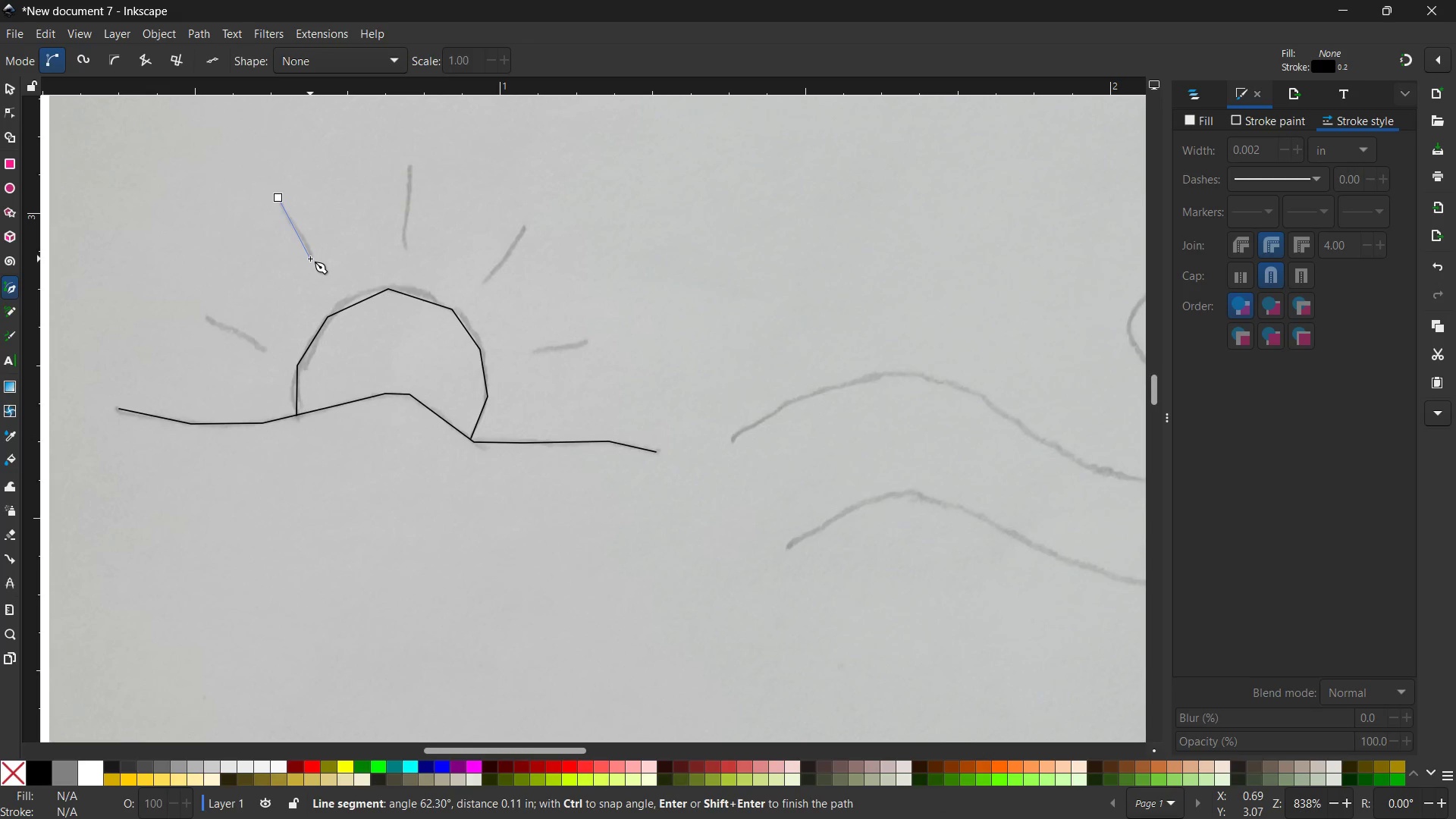 
key(Enter)
 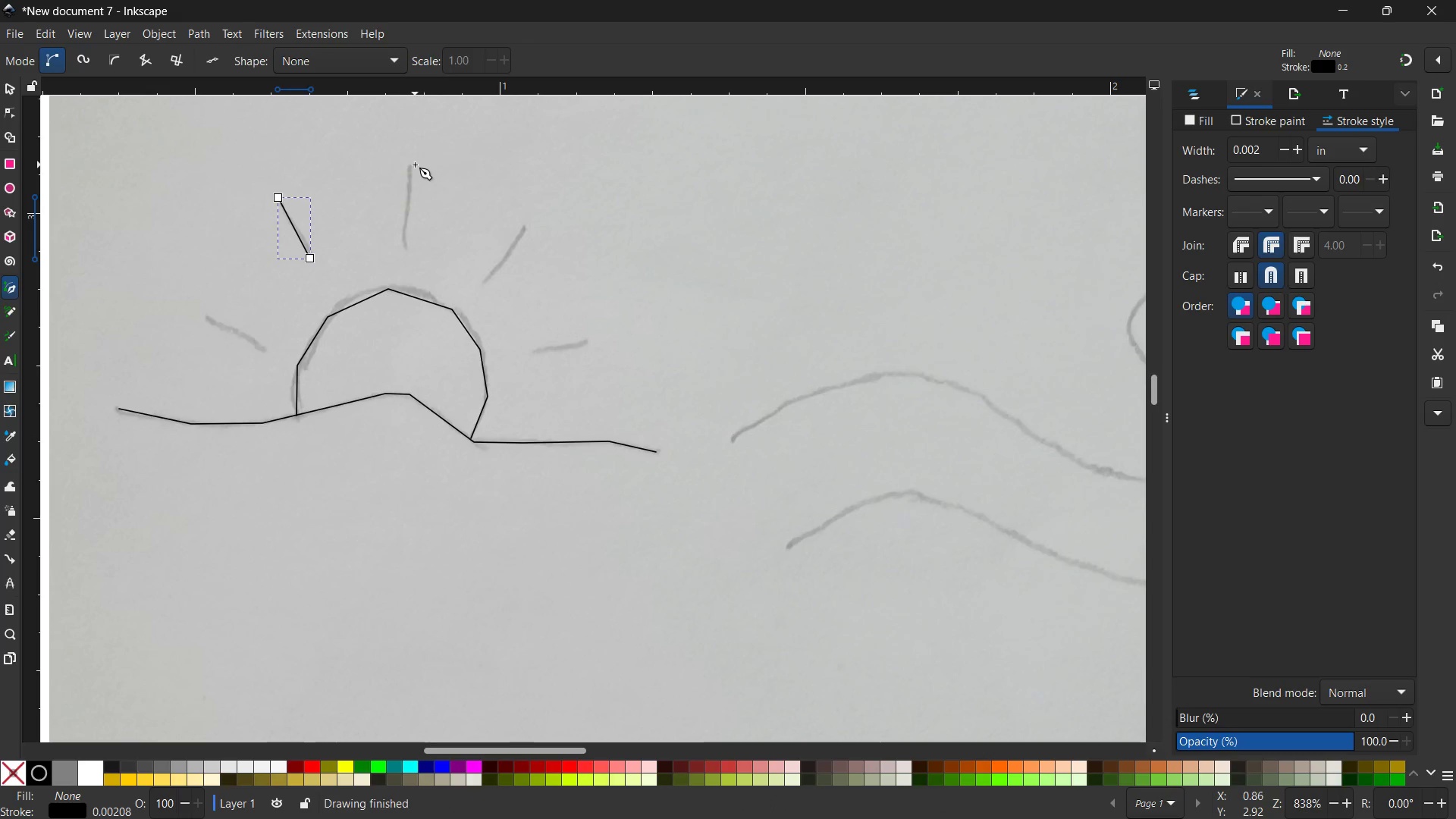 
left_click([412, 165])
 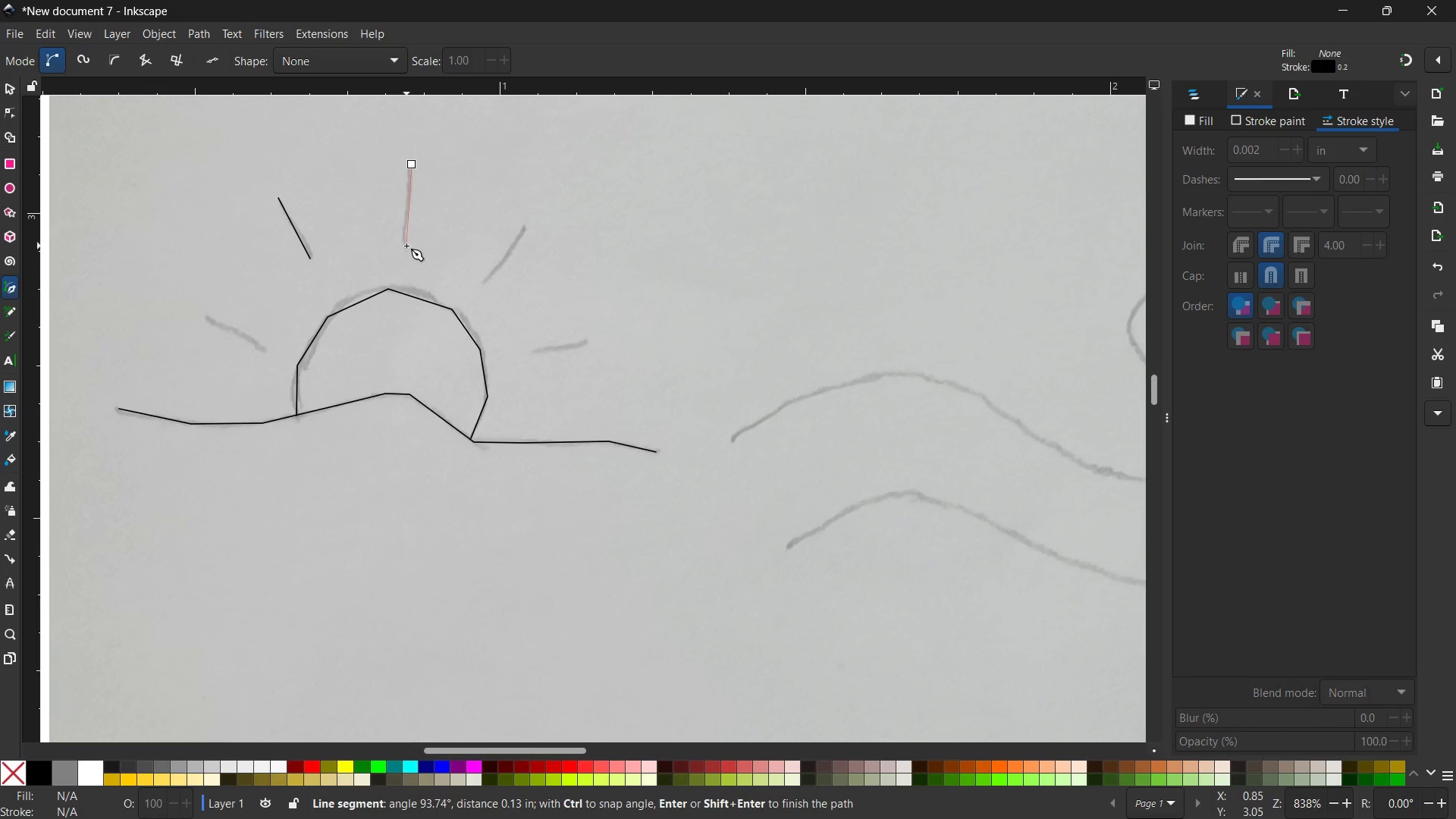 
left_click([405, 246])
 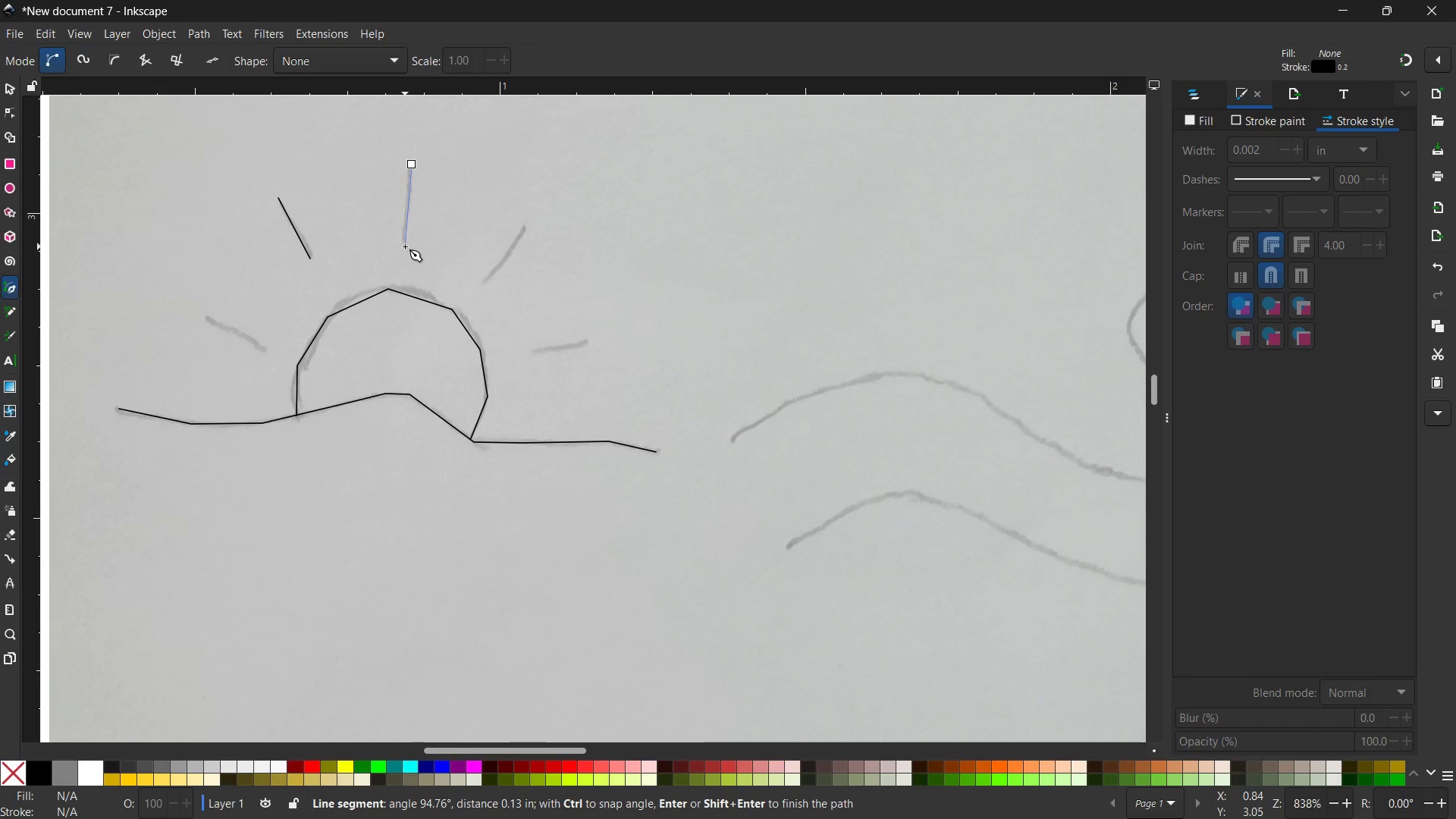 
key(Enter)
 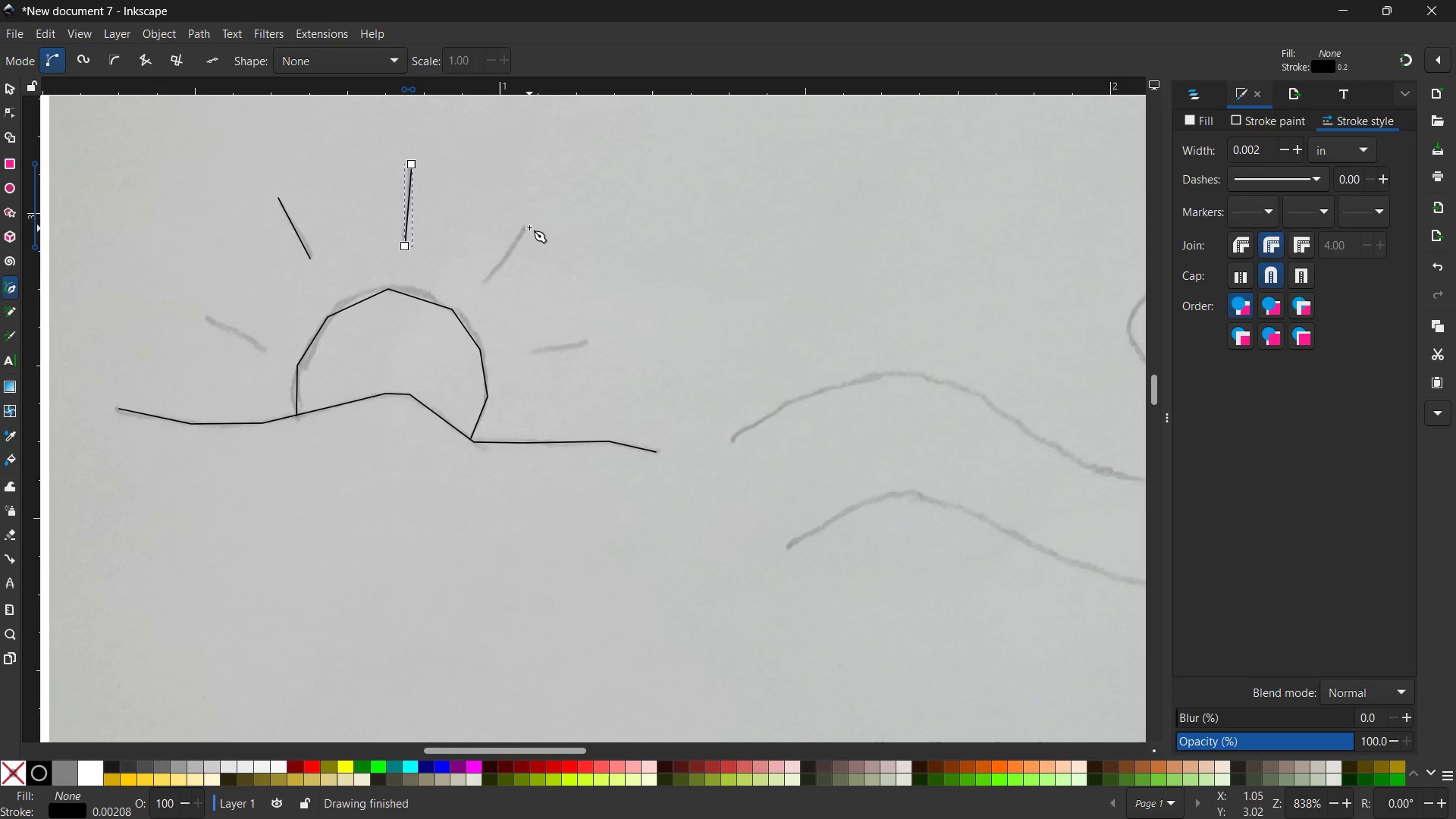 
left_click([529, 226])
 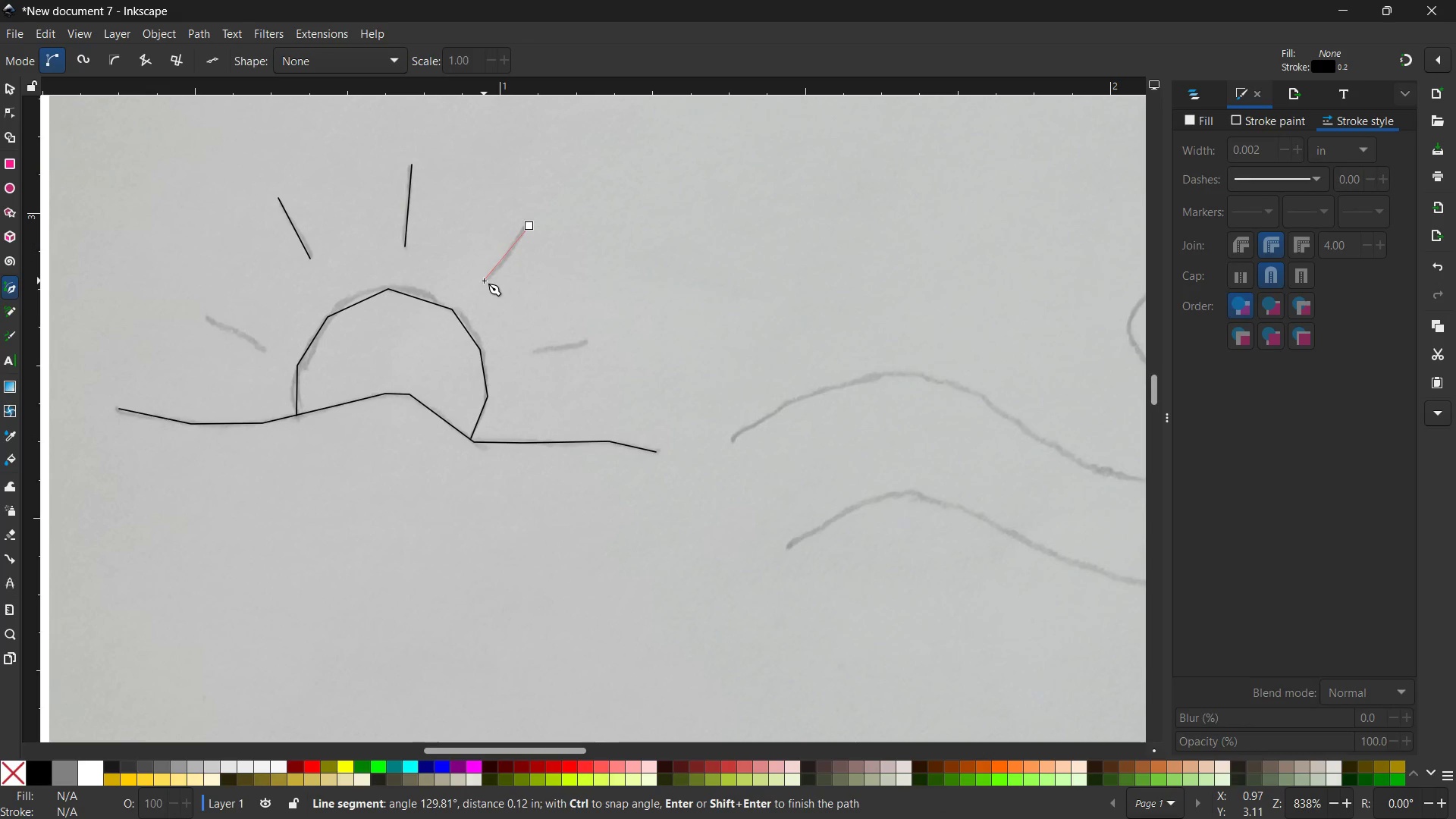 
left_click([484, 281])
 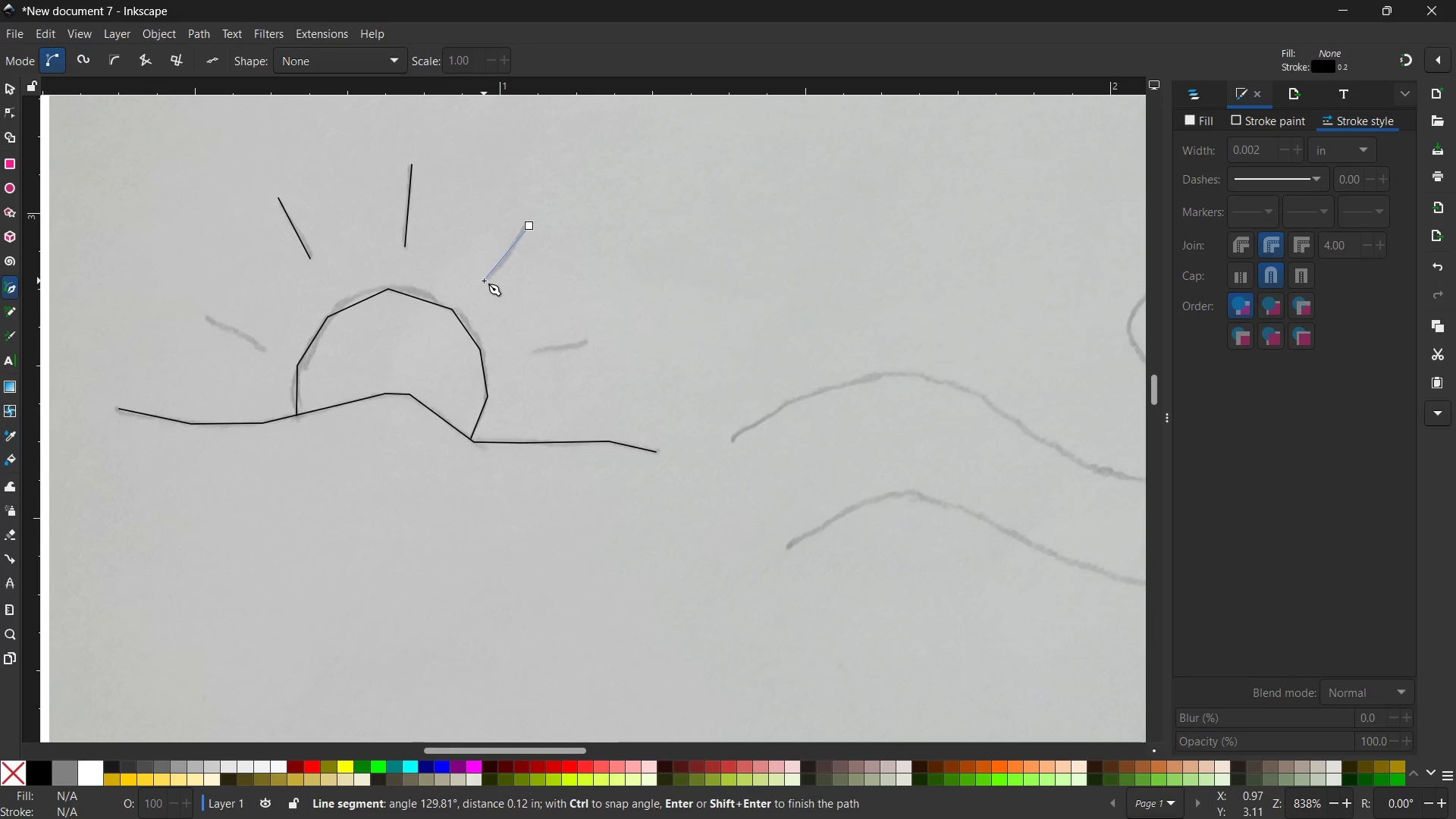 
key(Enter)
 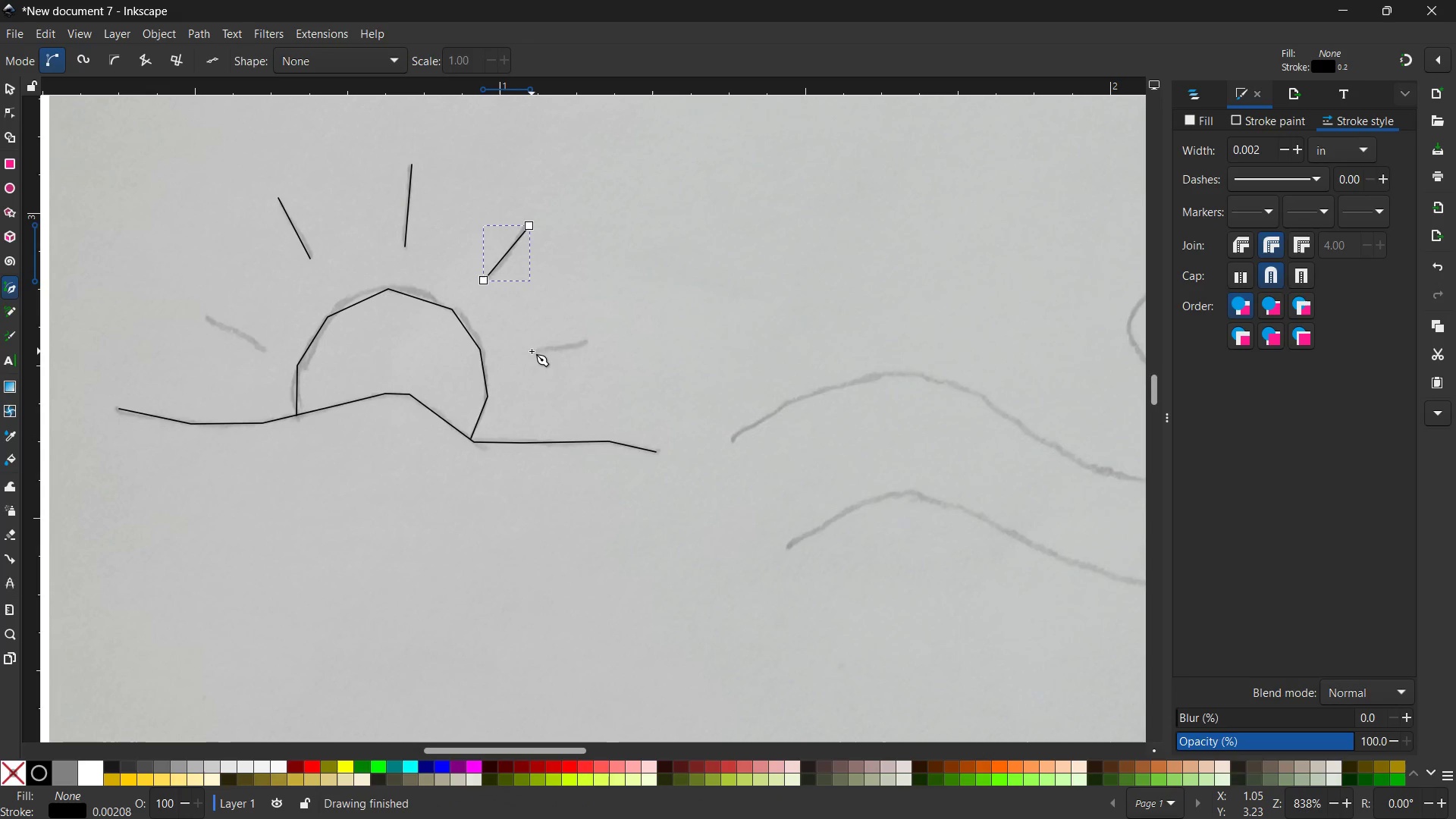 
left_click([532, 351])
 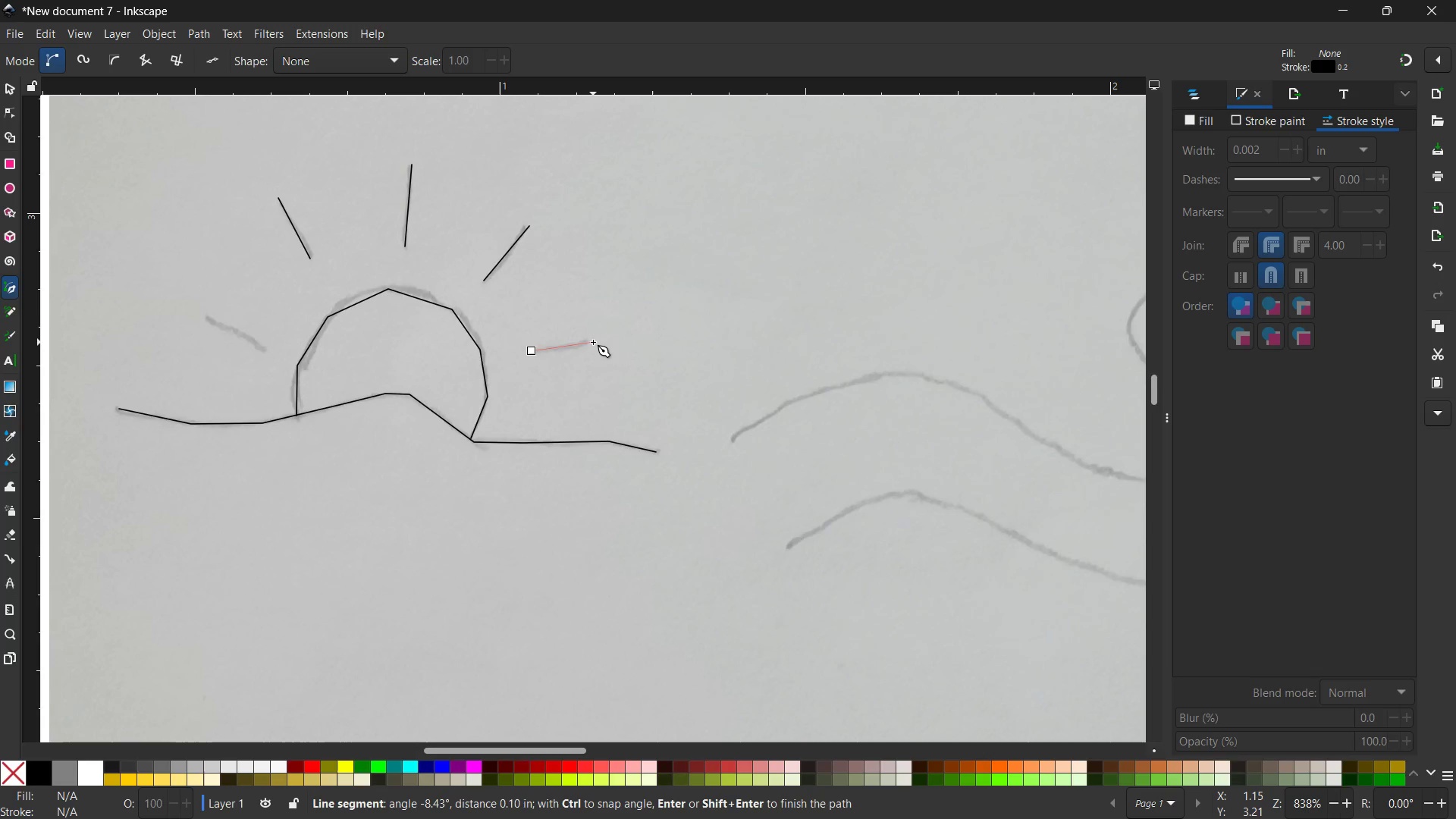 
left_click([593, 342])
 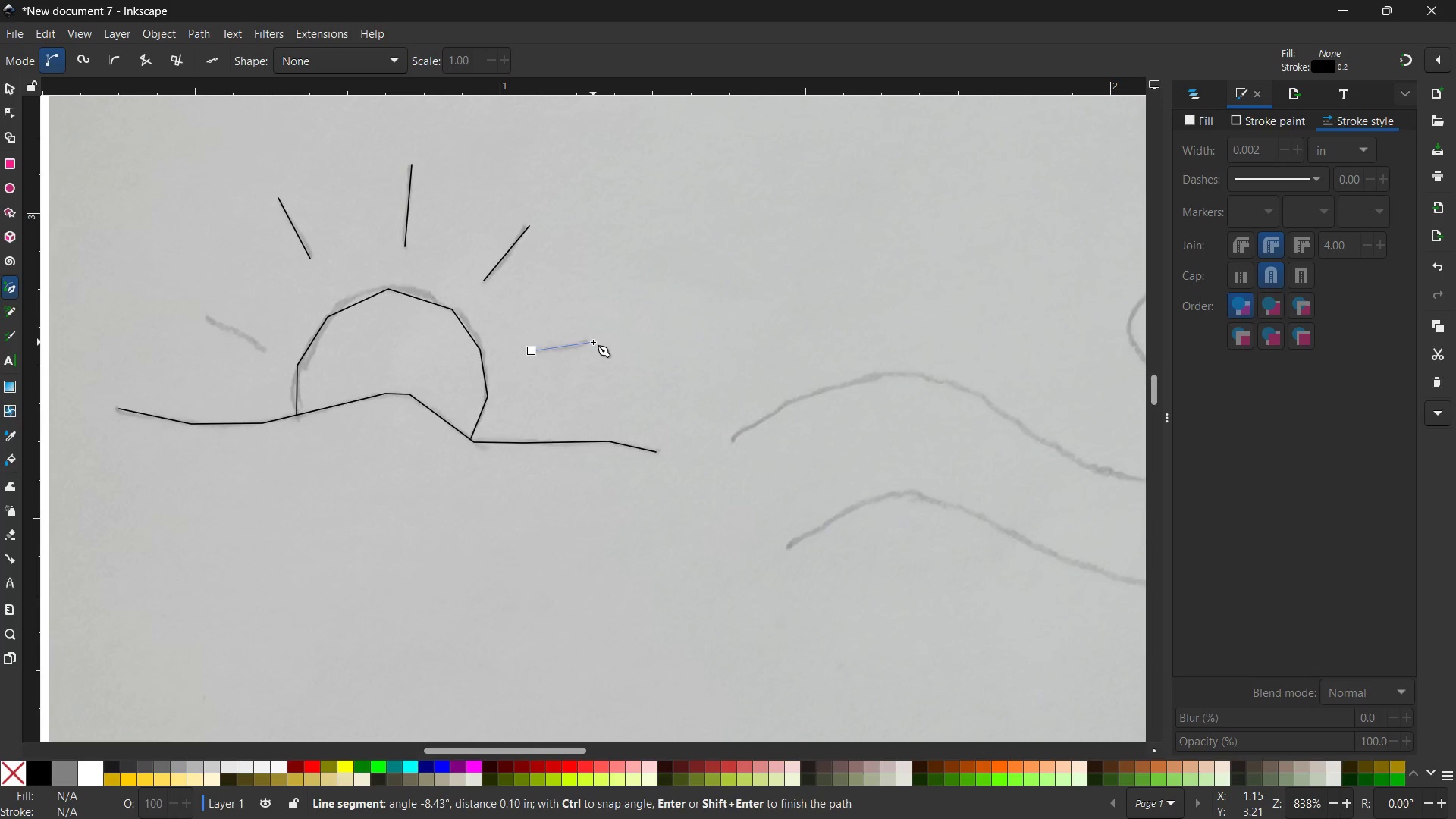 
key(Enter)
 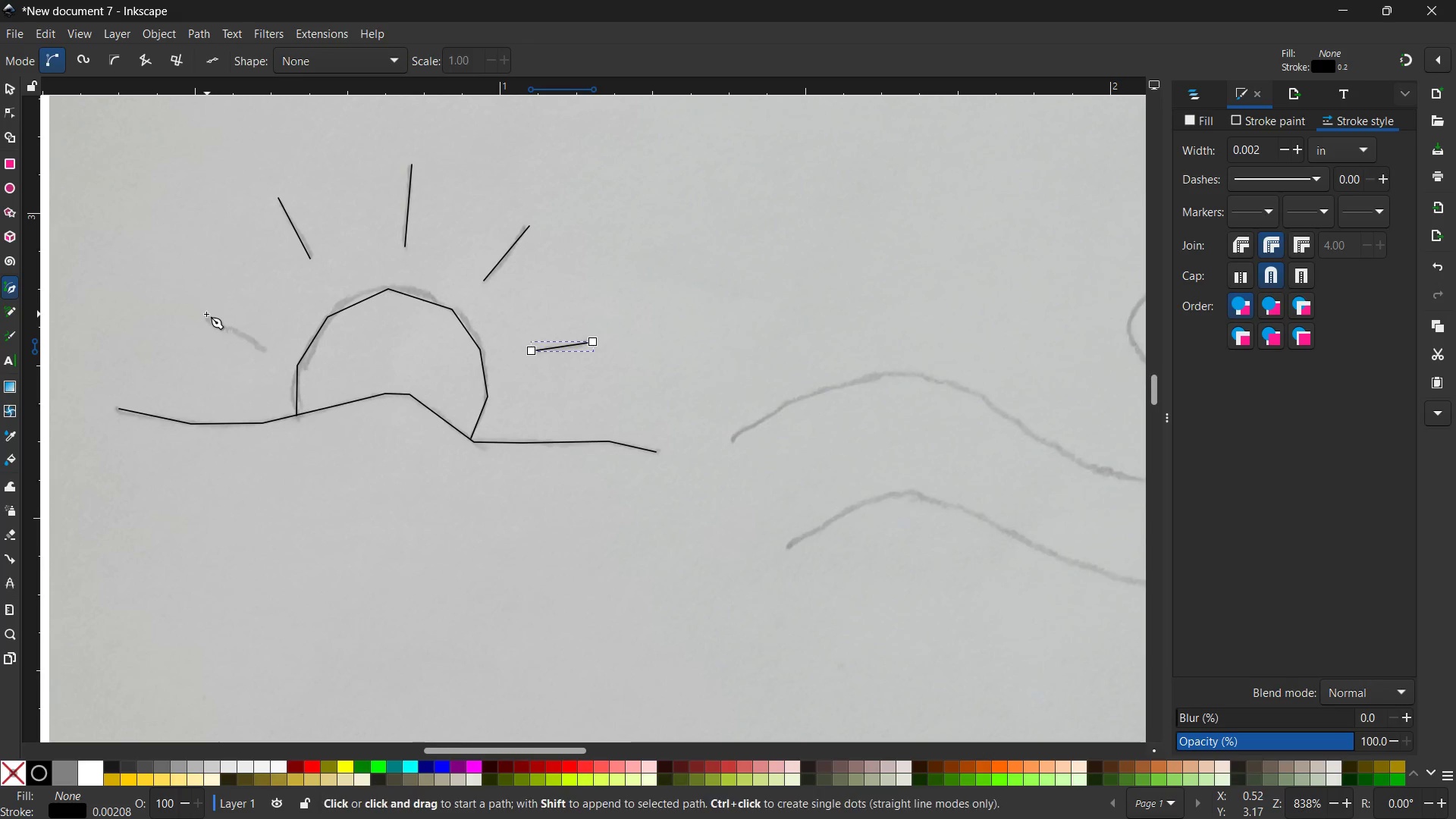 
left_click([203, 314])
 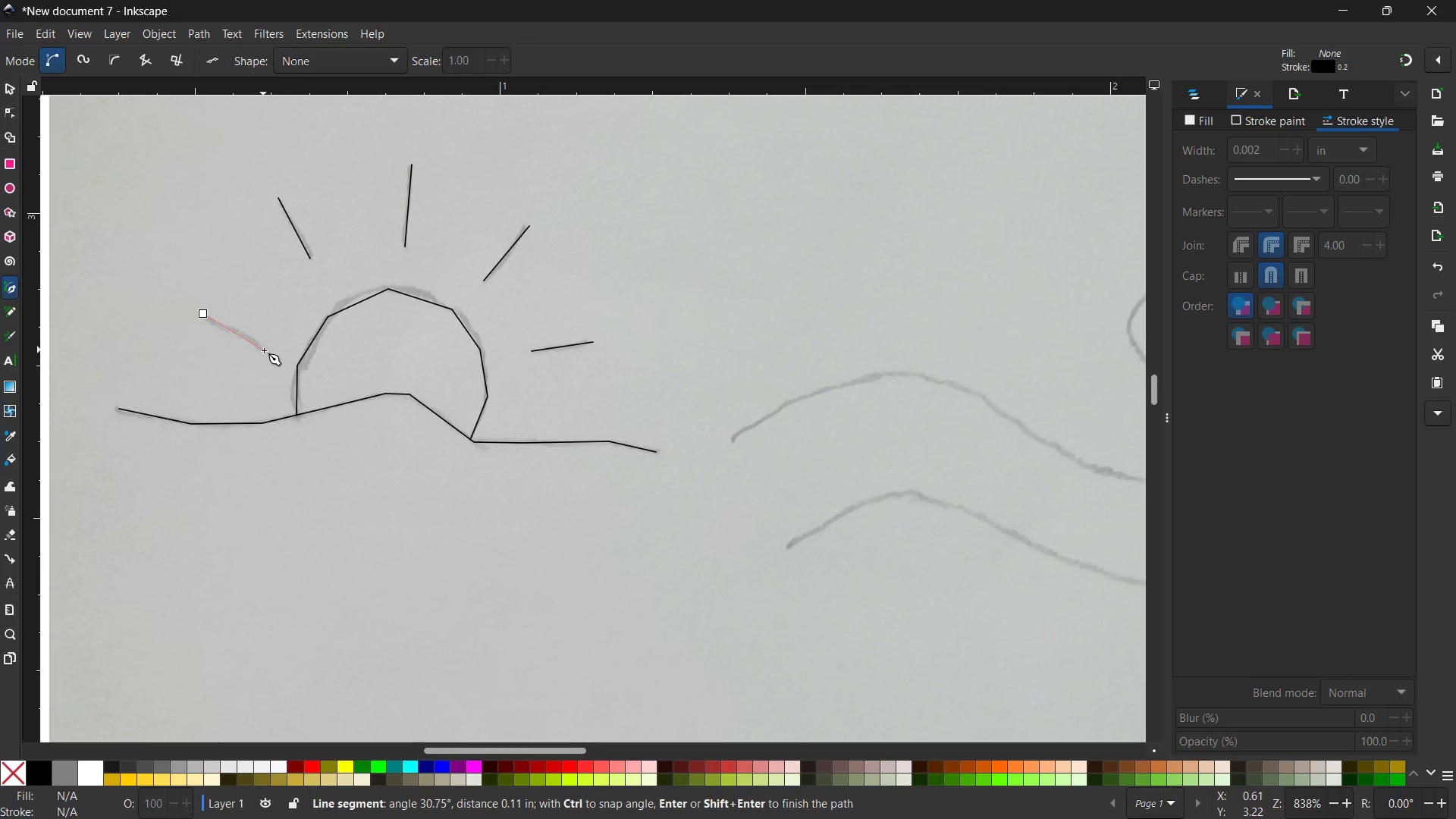 
left_click([264, 351])
 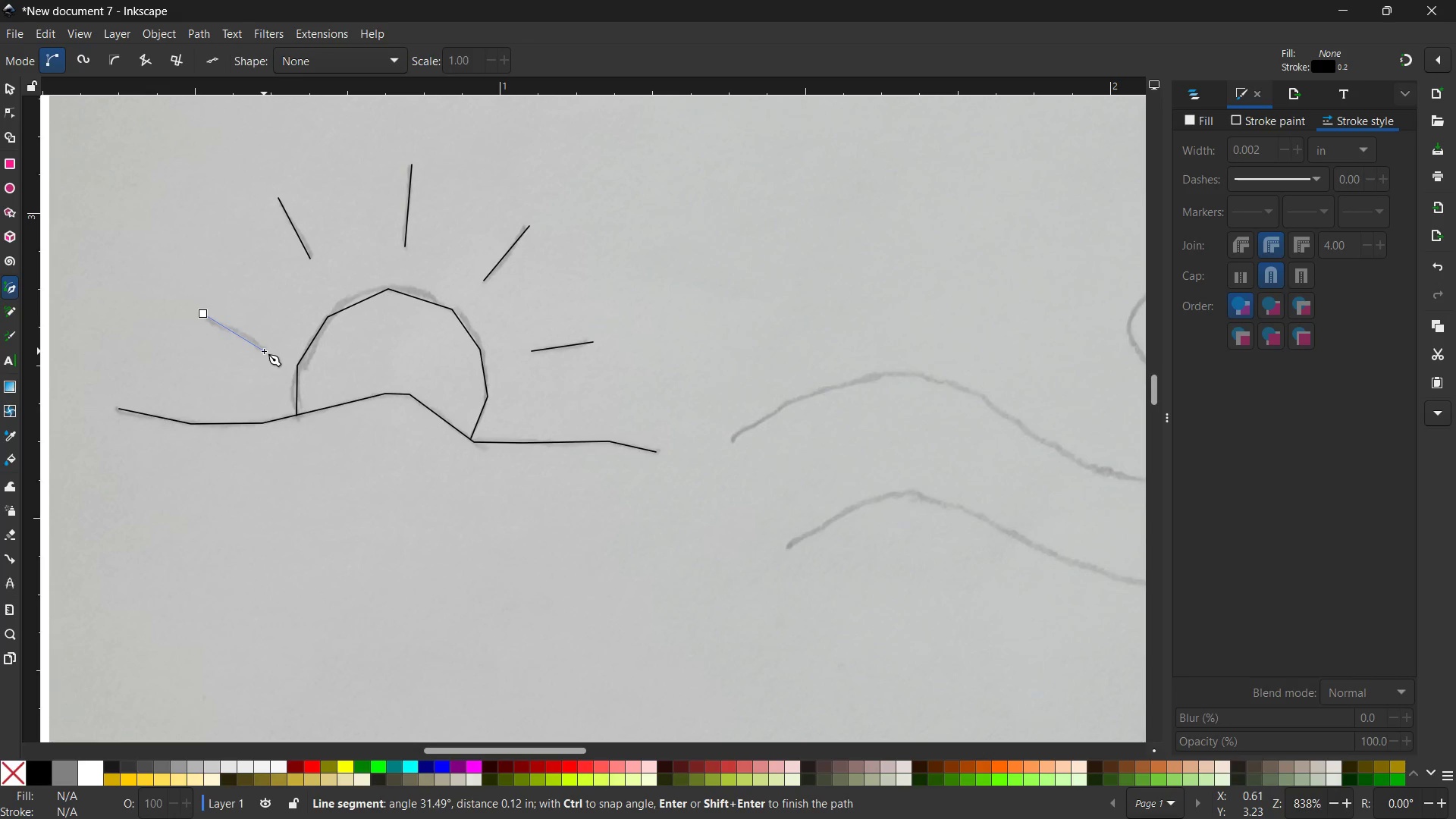 
key(Enter)
 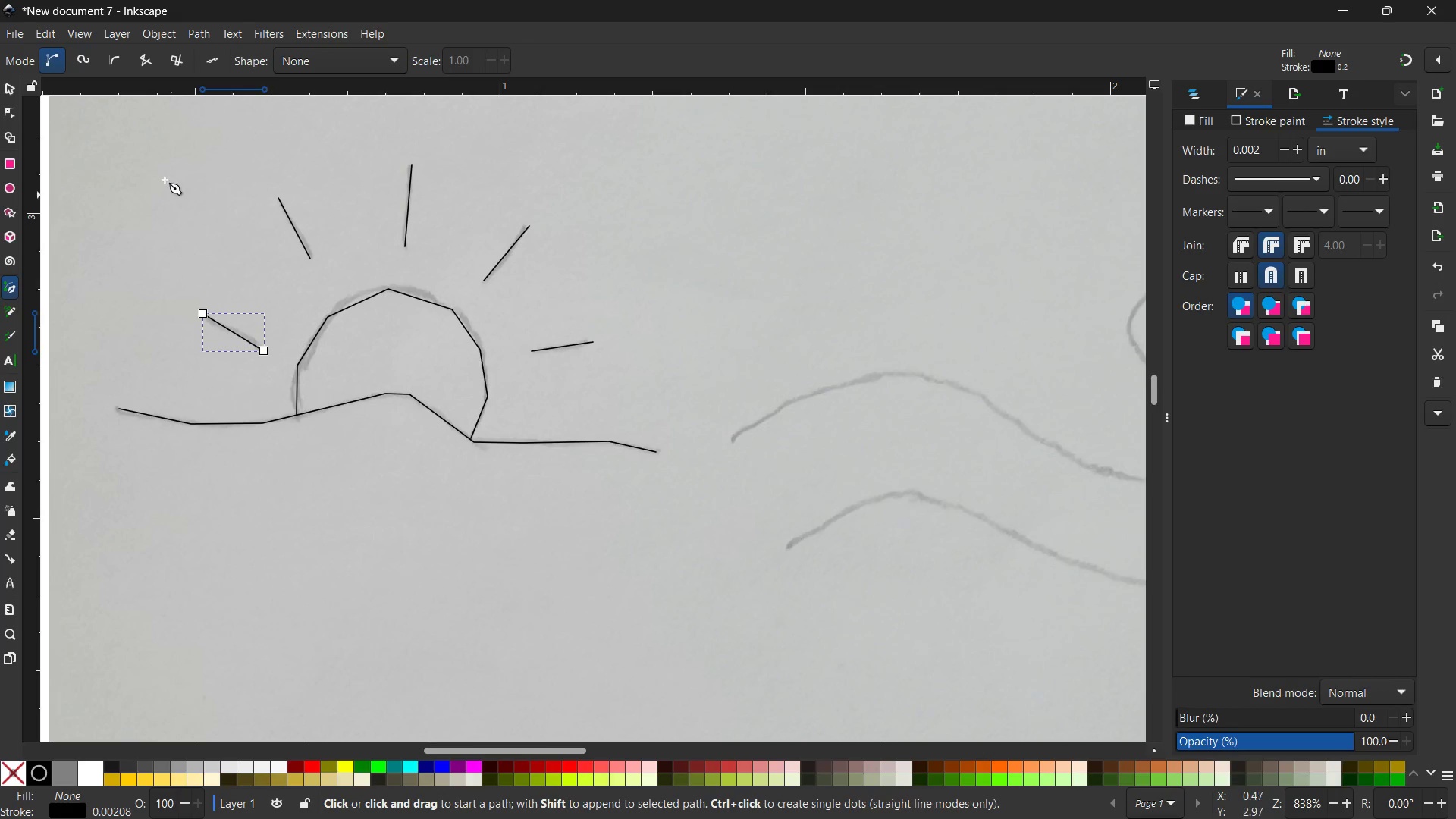 
wait(5.08)
 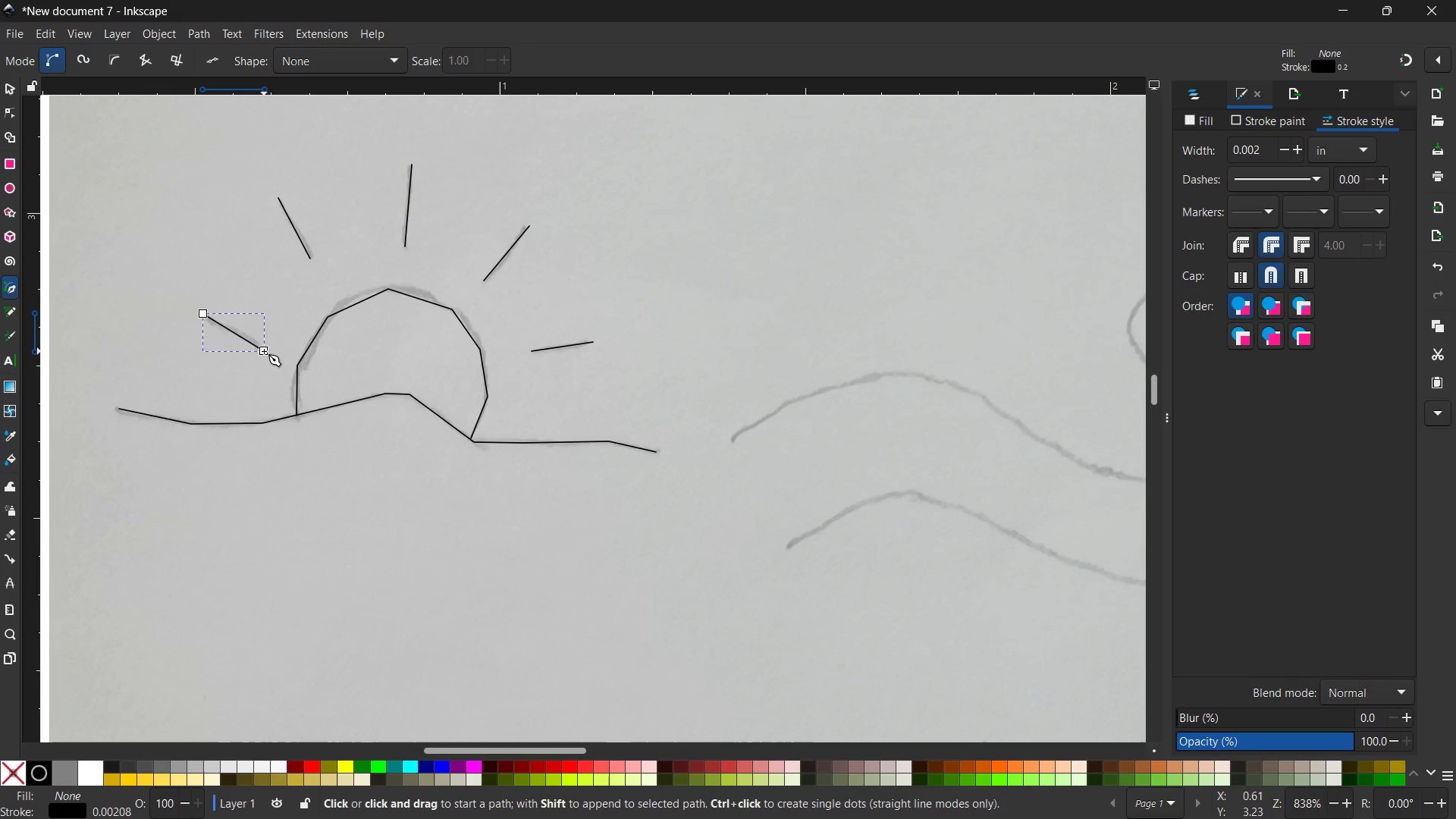 
left_click([8, 110])
 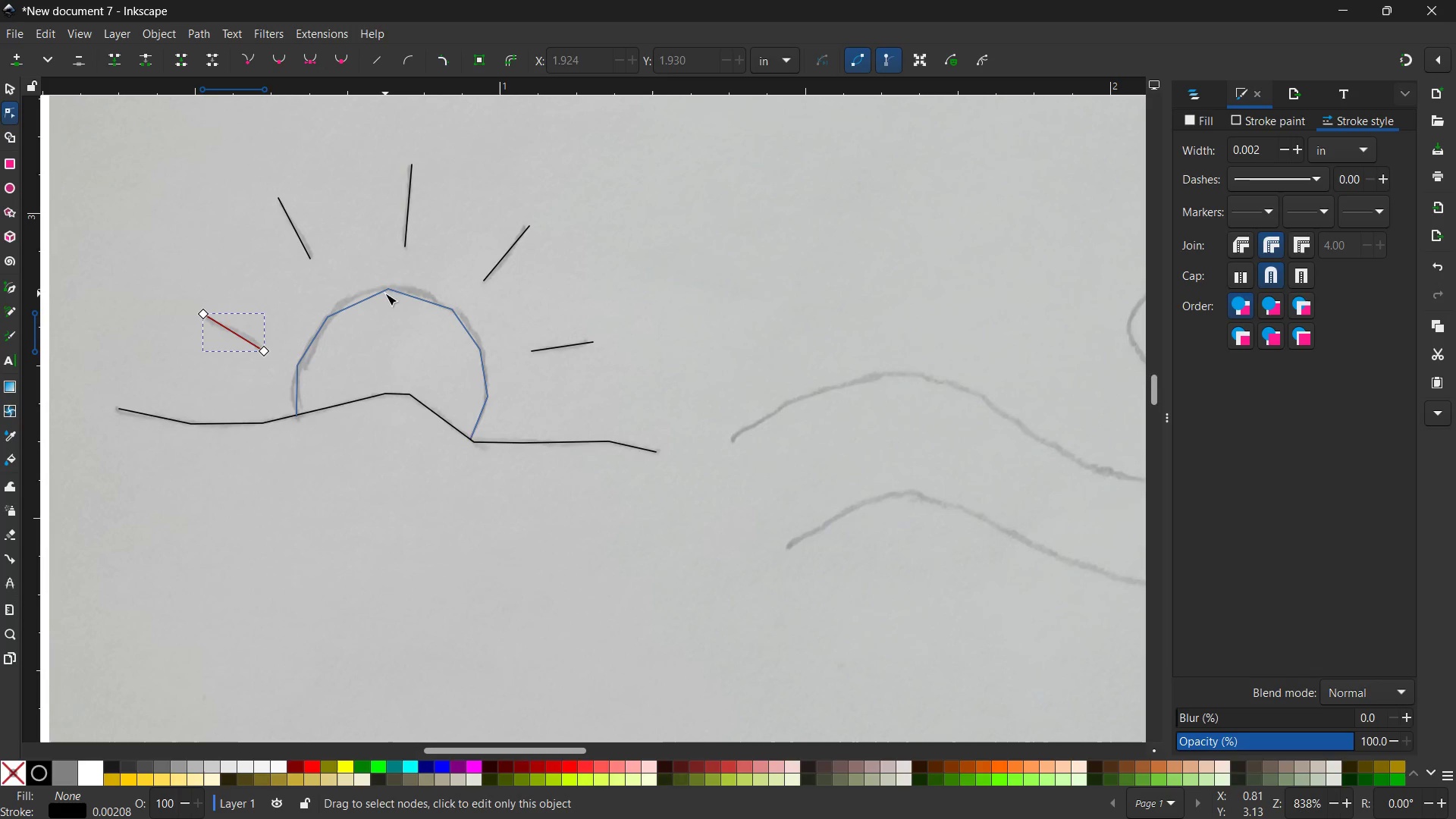 
left_click([385, 293])
 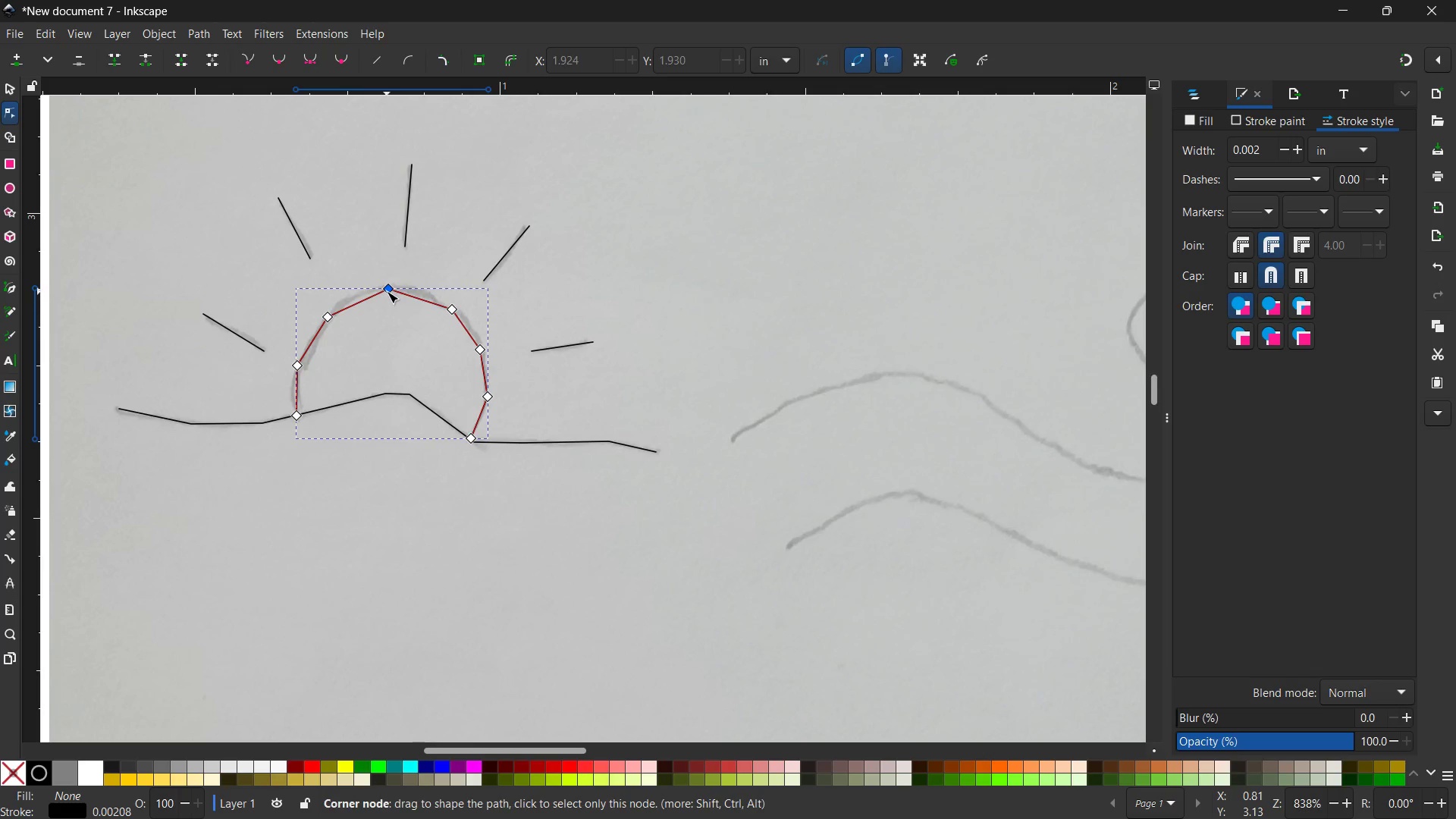 
double_click([387, 291])
 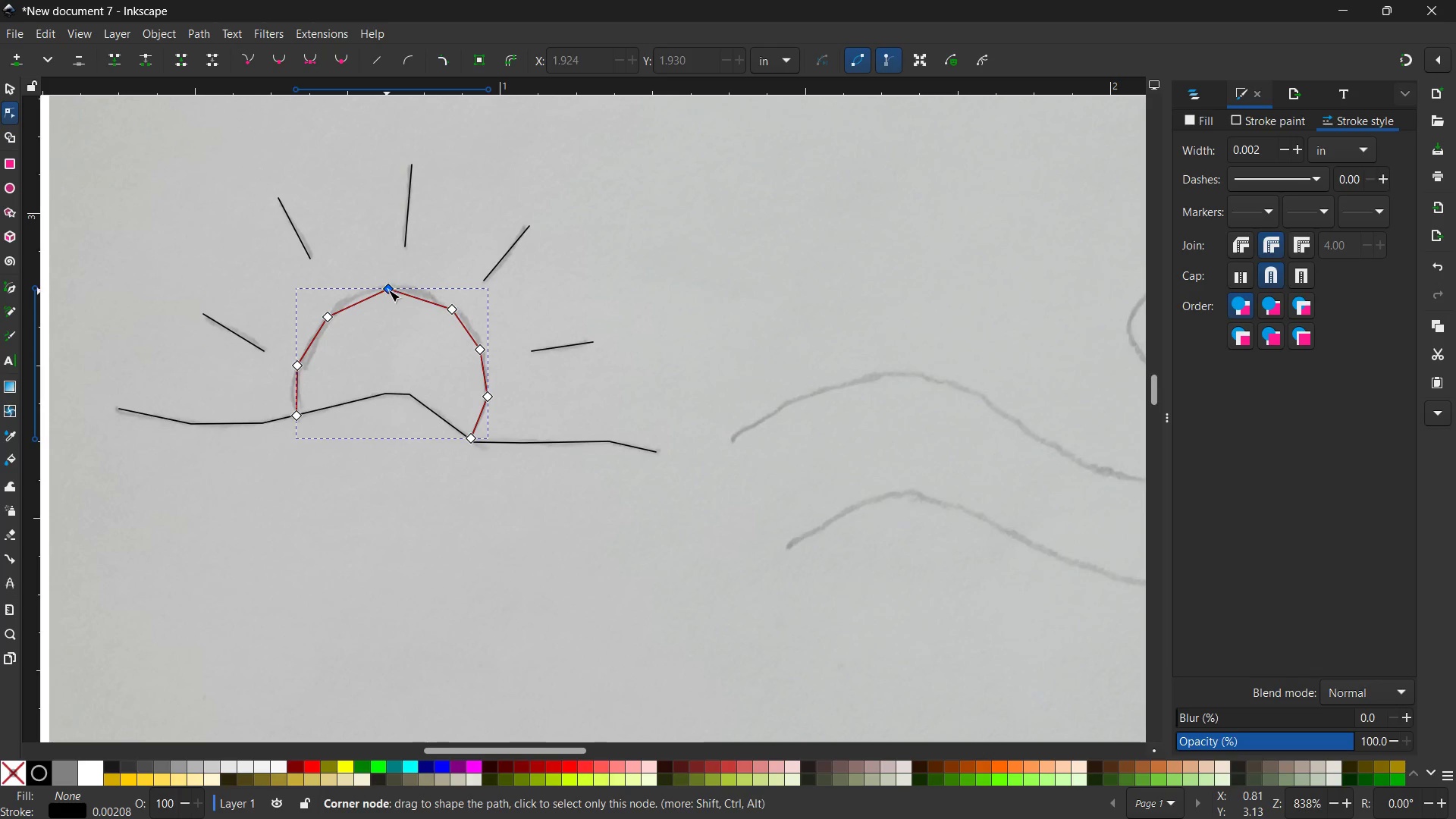 
key(Backspace)
 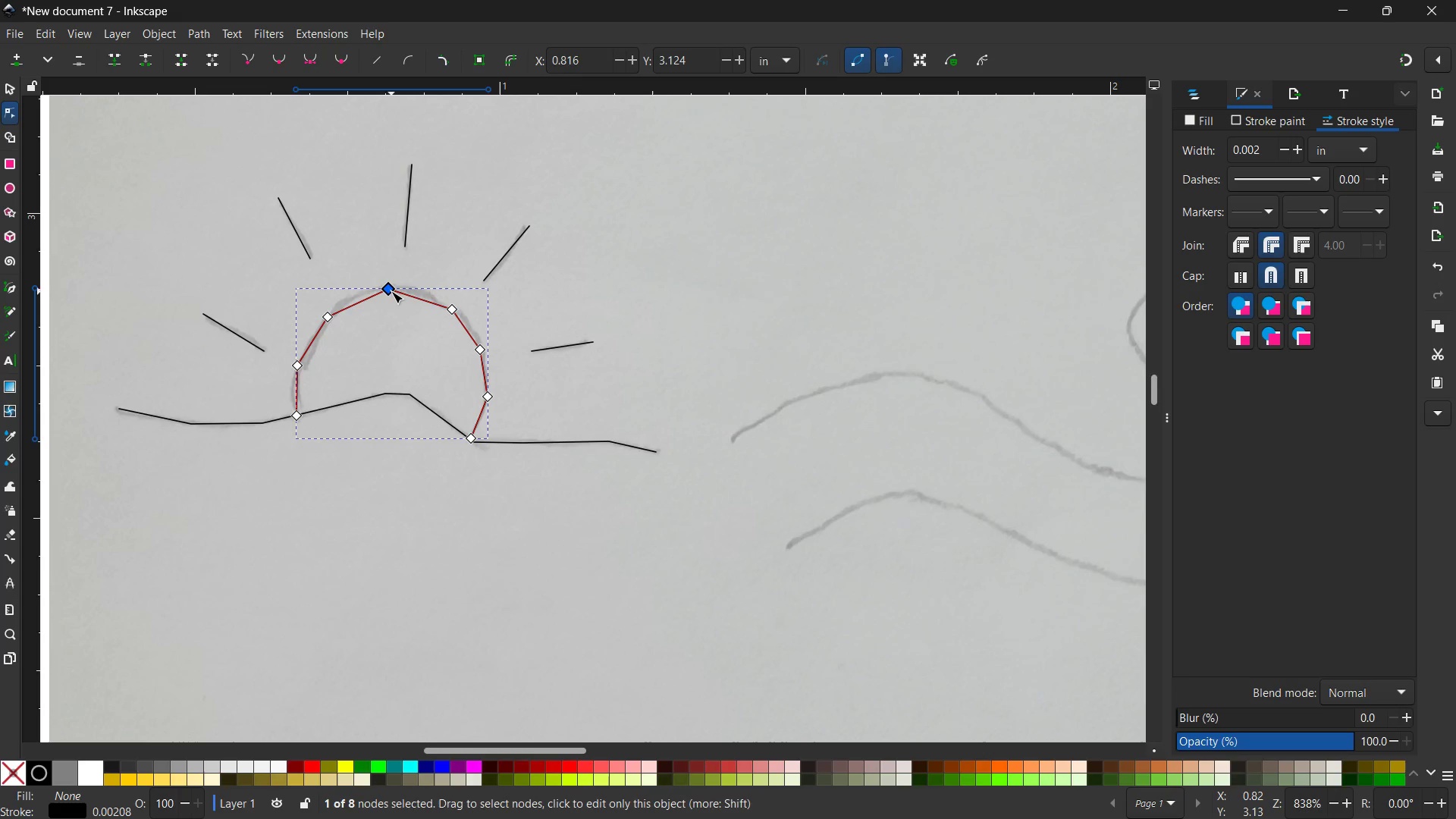 
key(Backspace)
 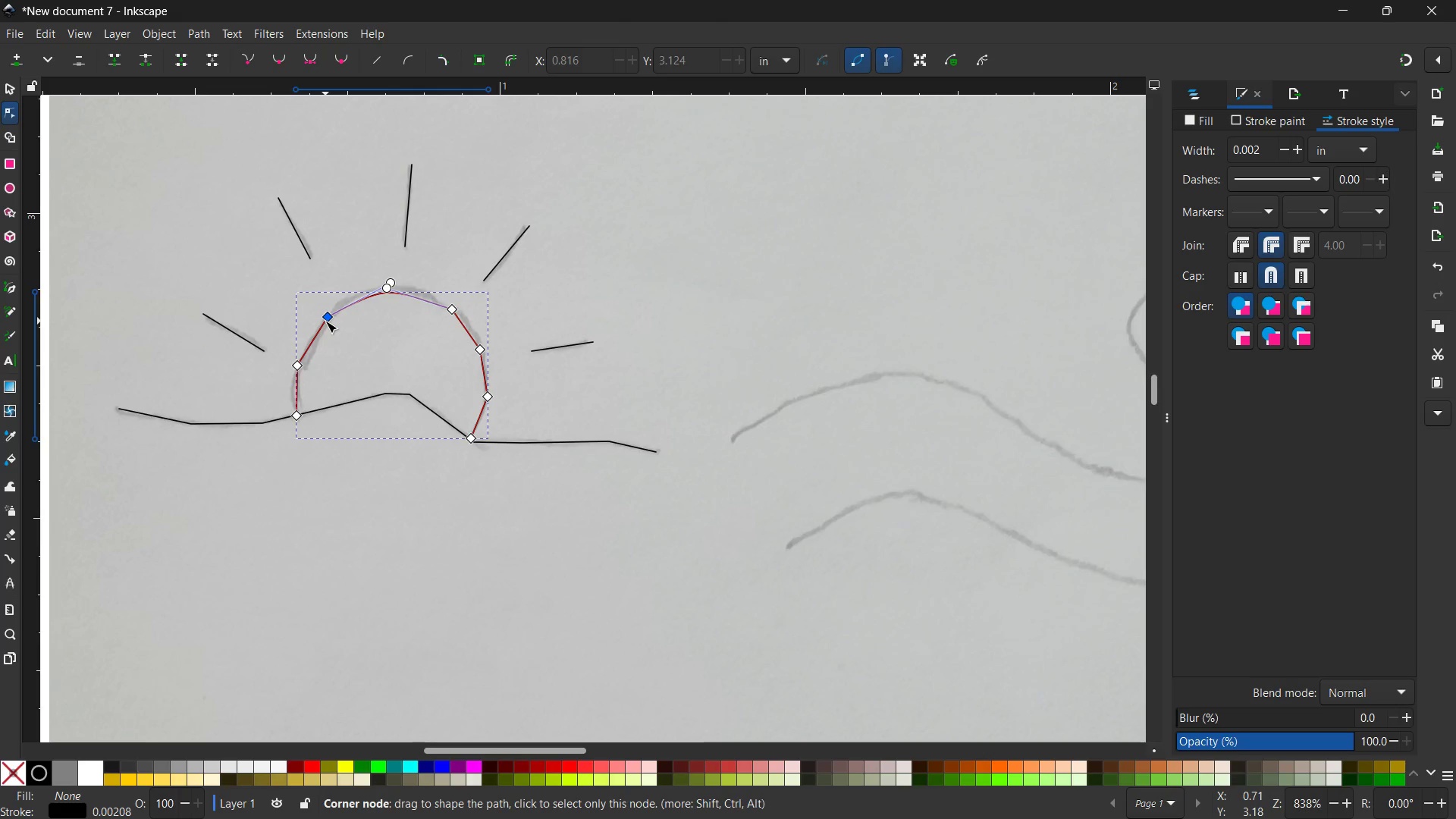 
key(Control+Z)
 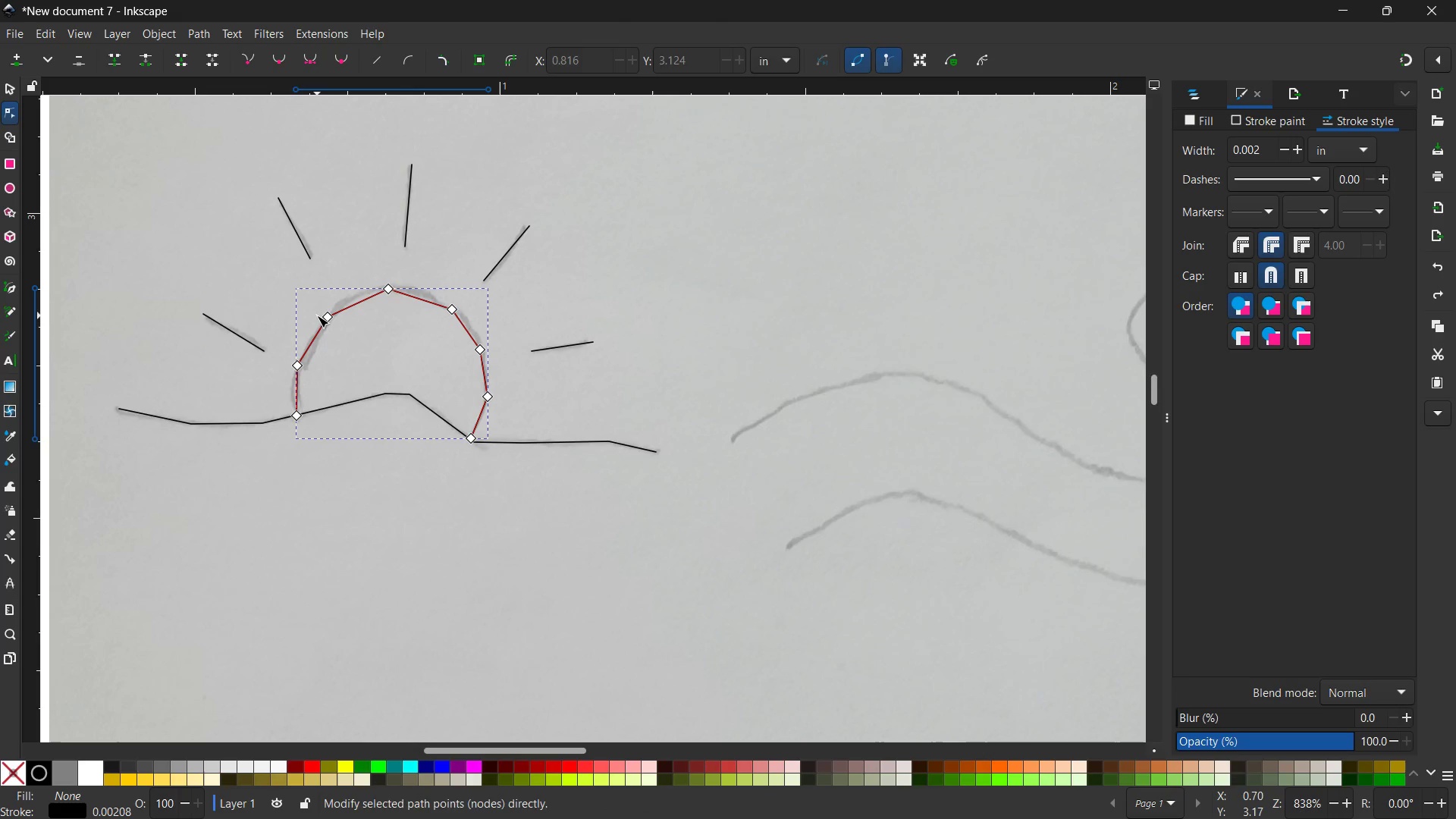 
left_click([328, 317])
 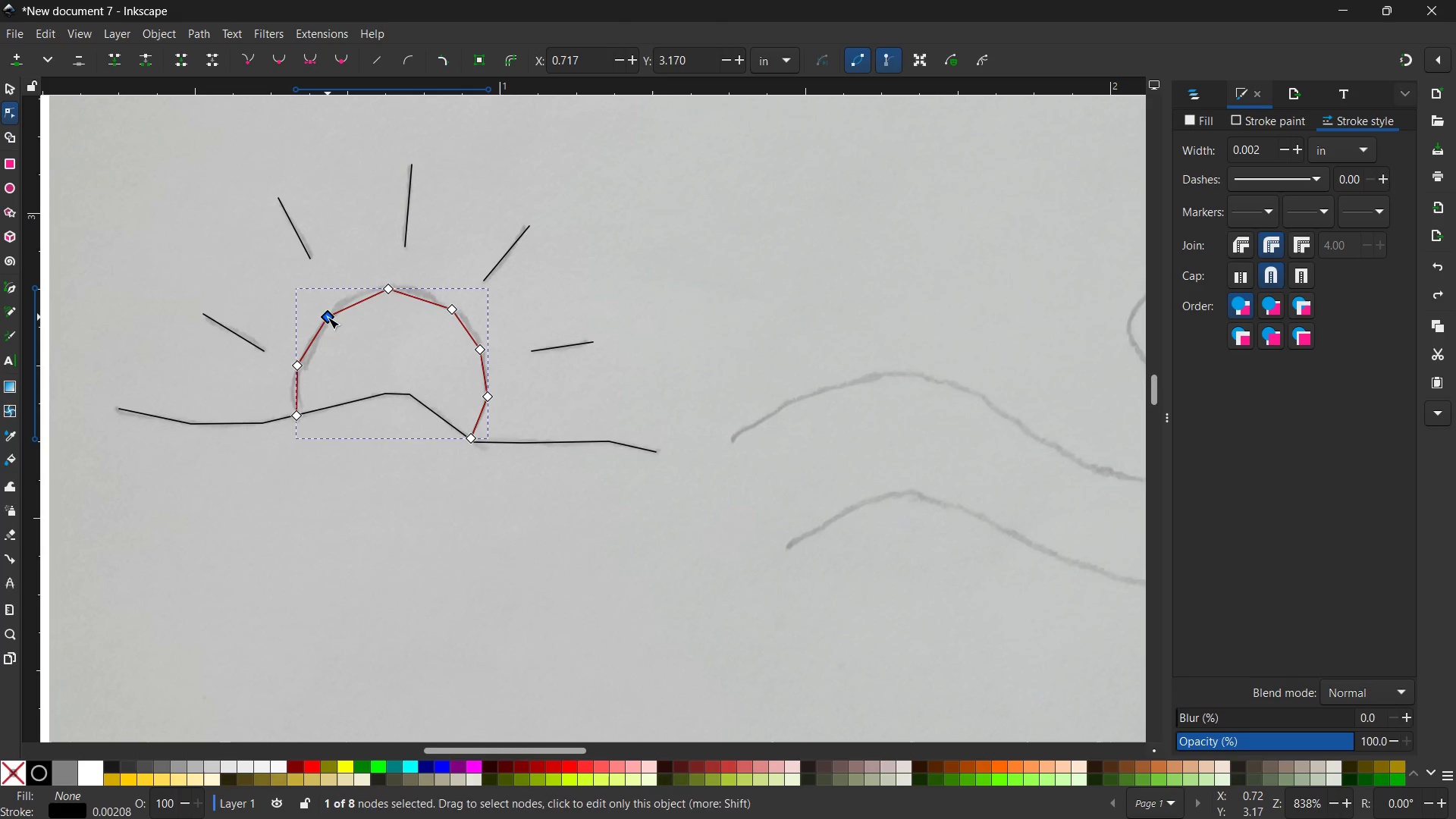 
key(Backspace)
 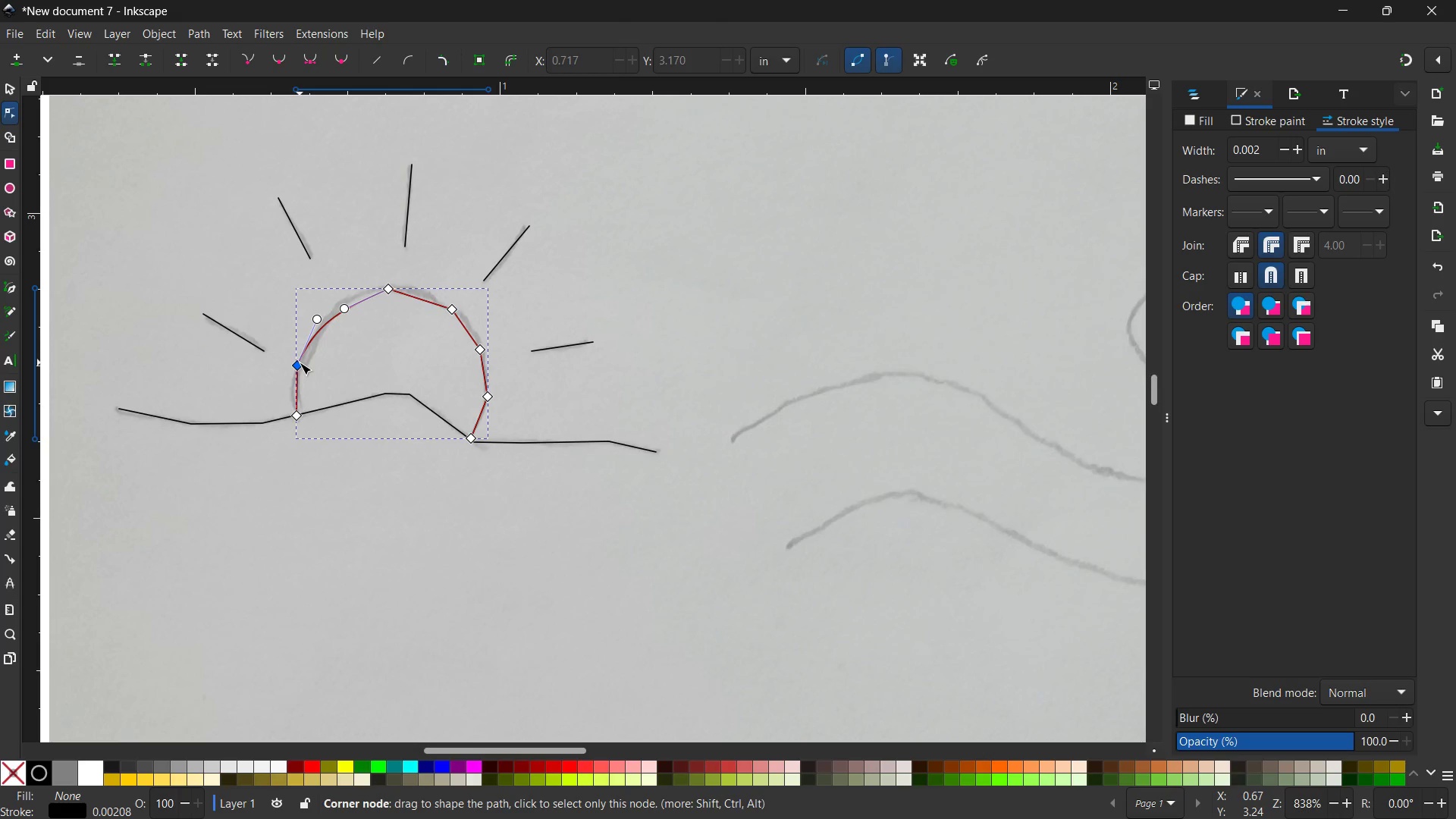 
left_click([300, 362])
 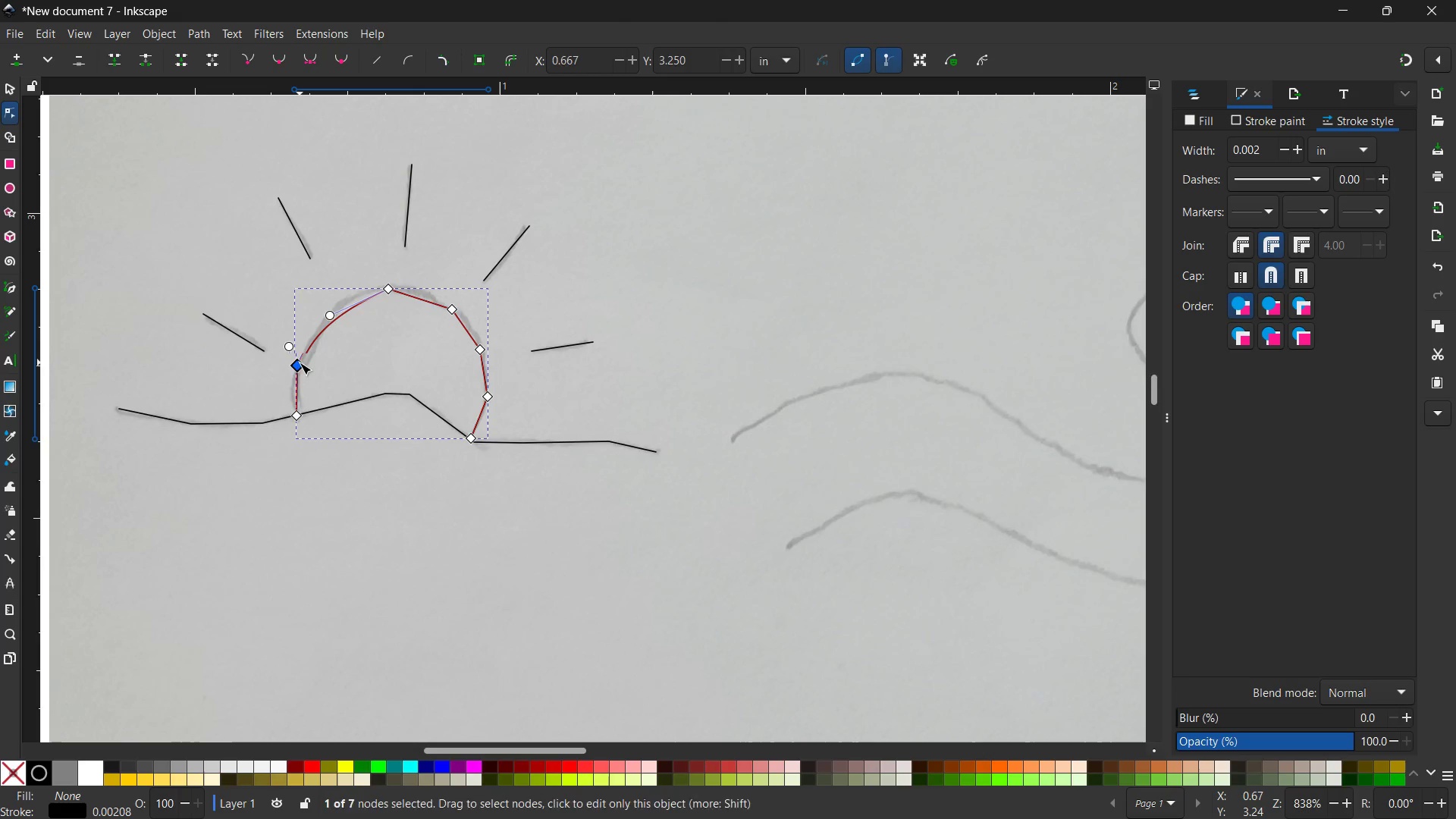 
key(Backspace)
 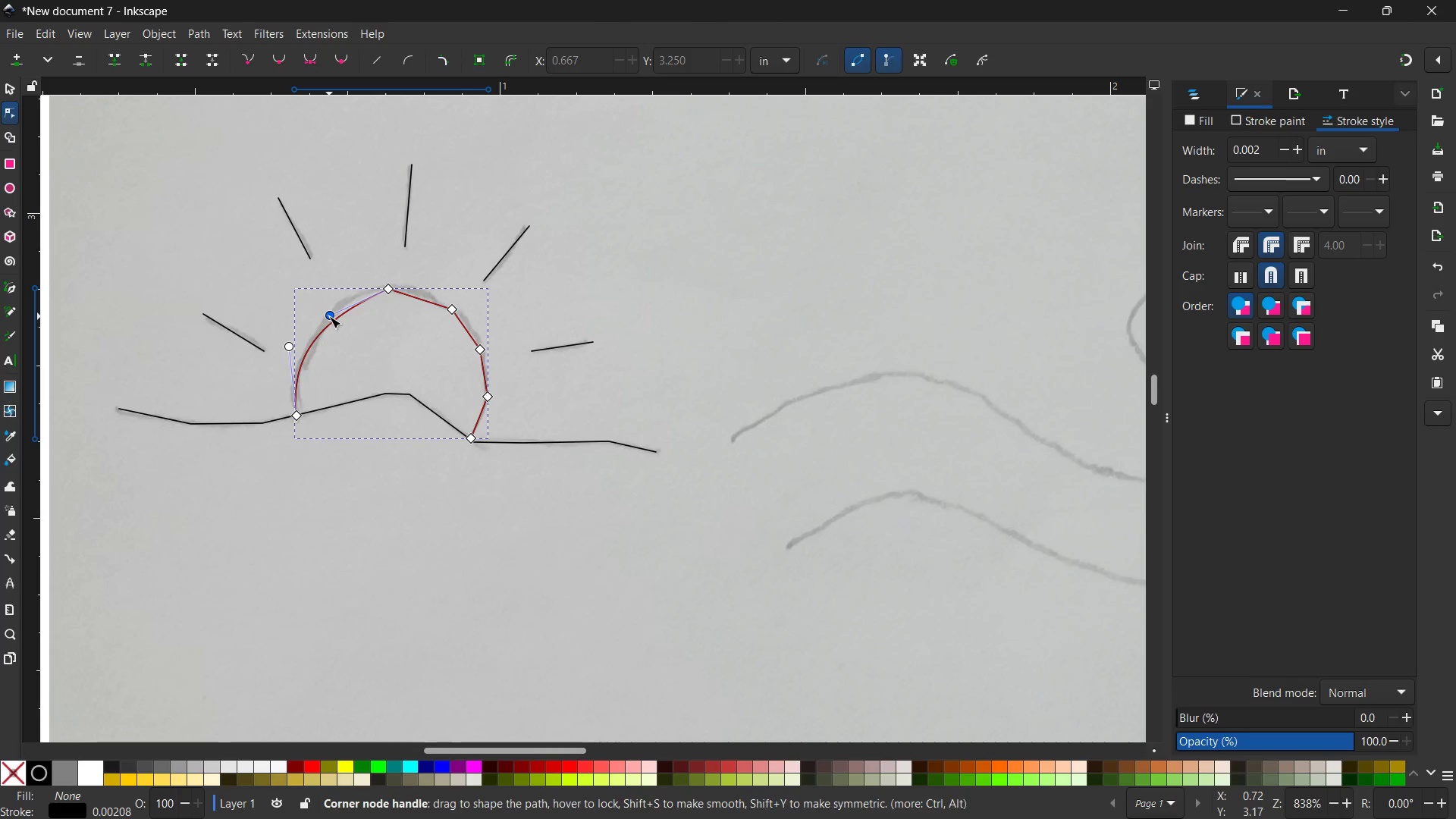 
left_click_drag(start_coordinate=[329, 316], to_coordinate=[330, 296])
 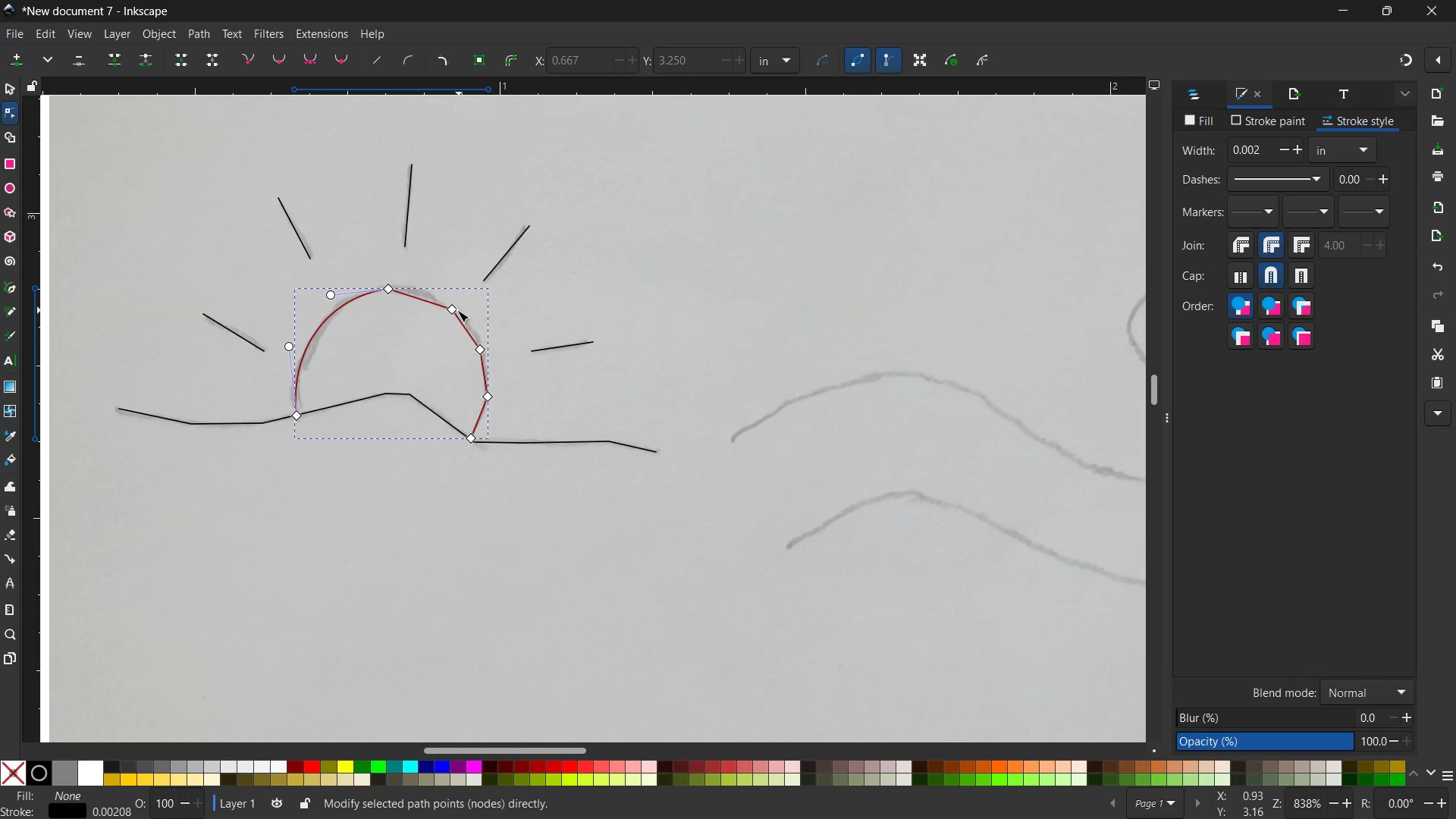 
left_click([456, 310])
 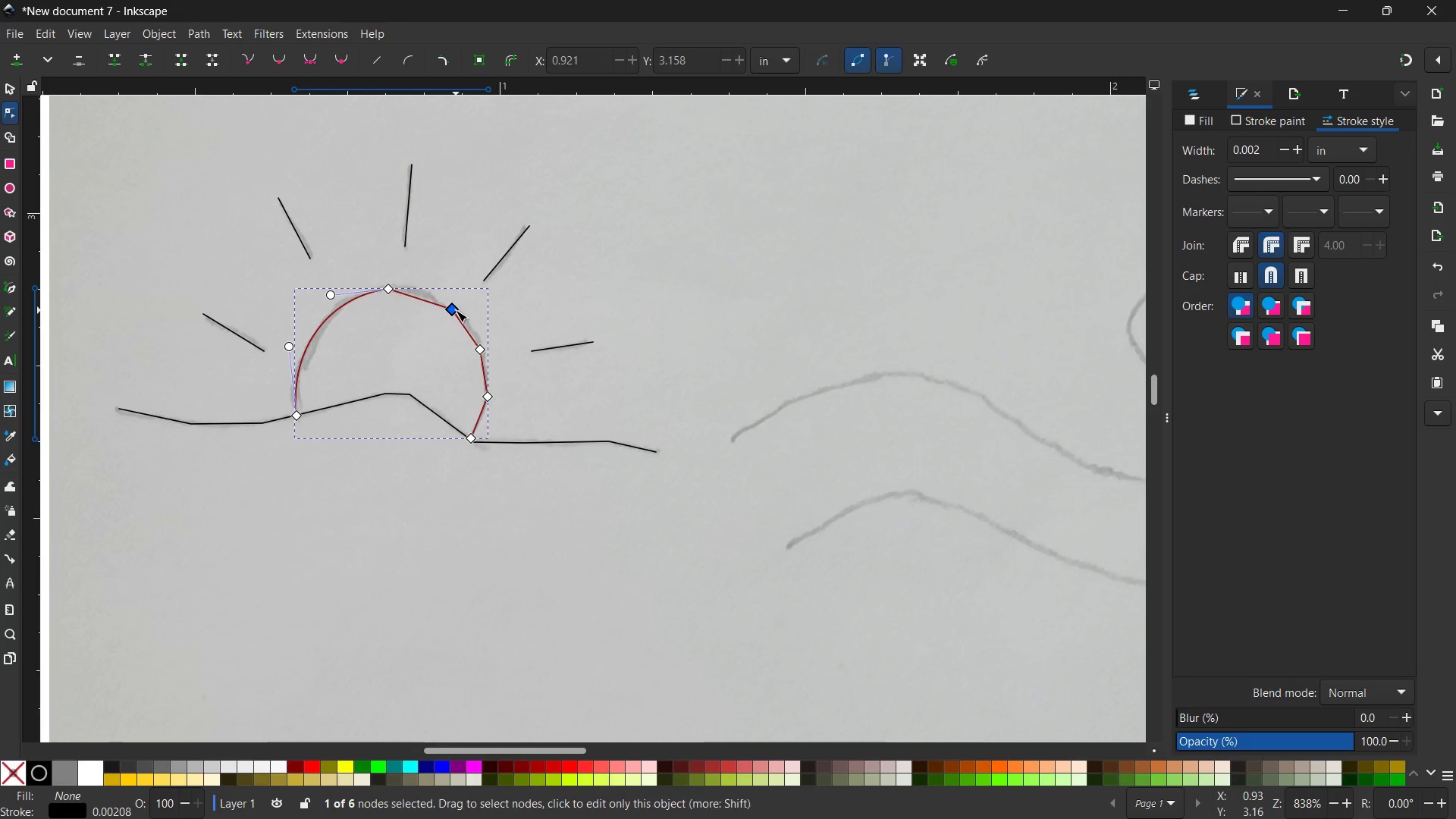 
key(Backspace)
 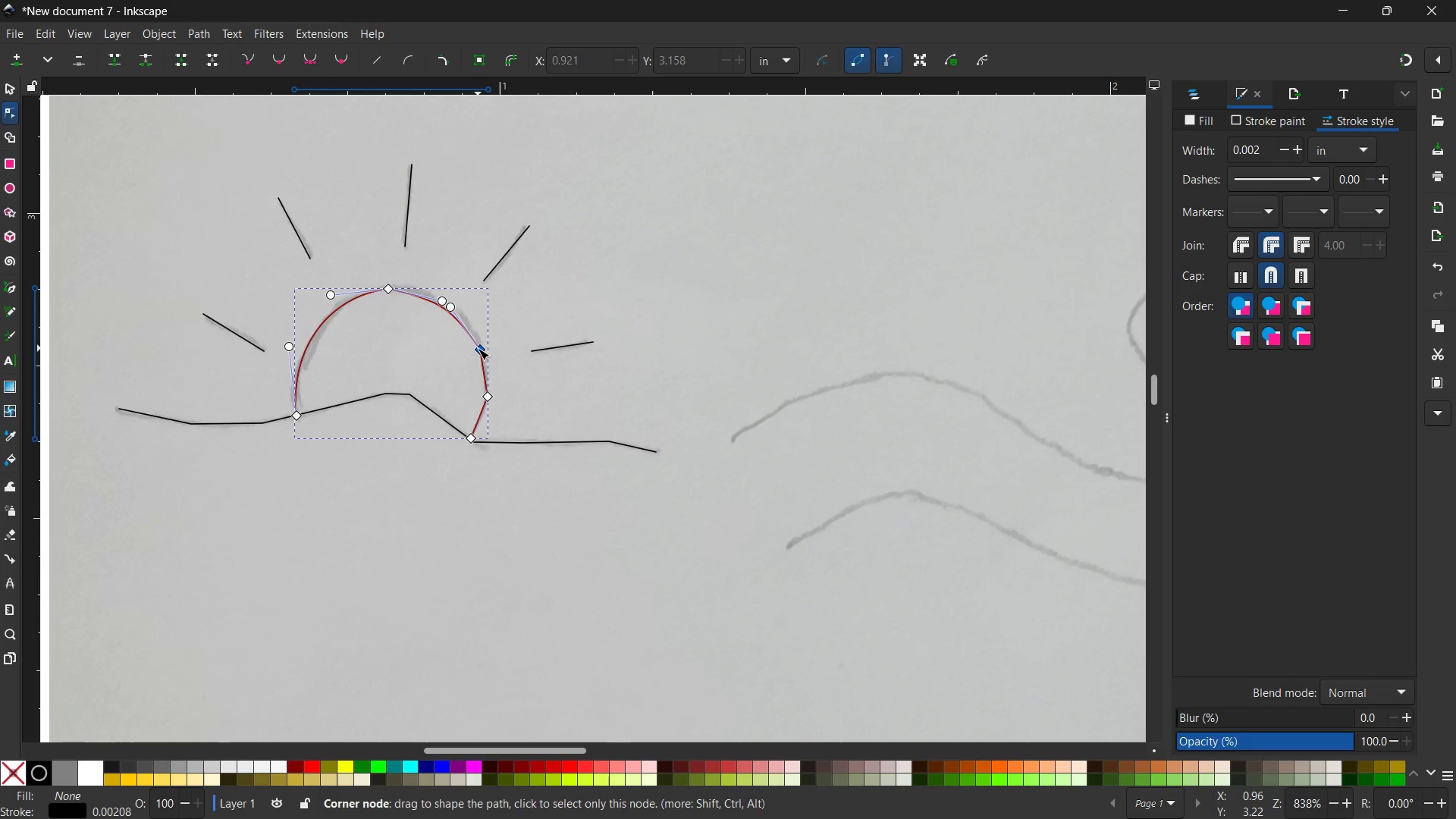 
left_click([478, 348])
 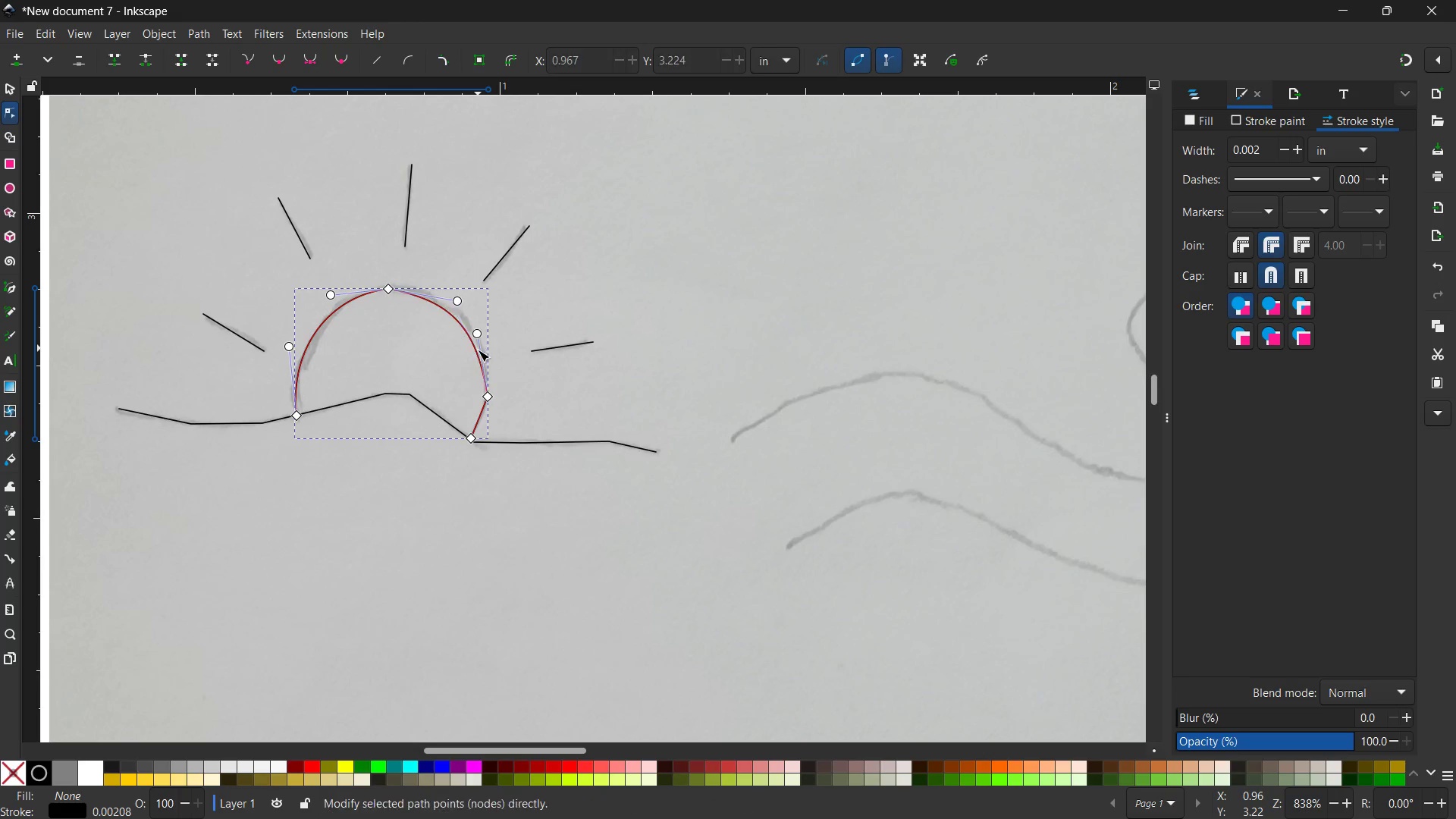 
key(Backspace)
 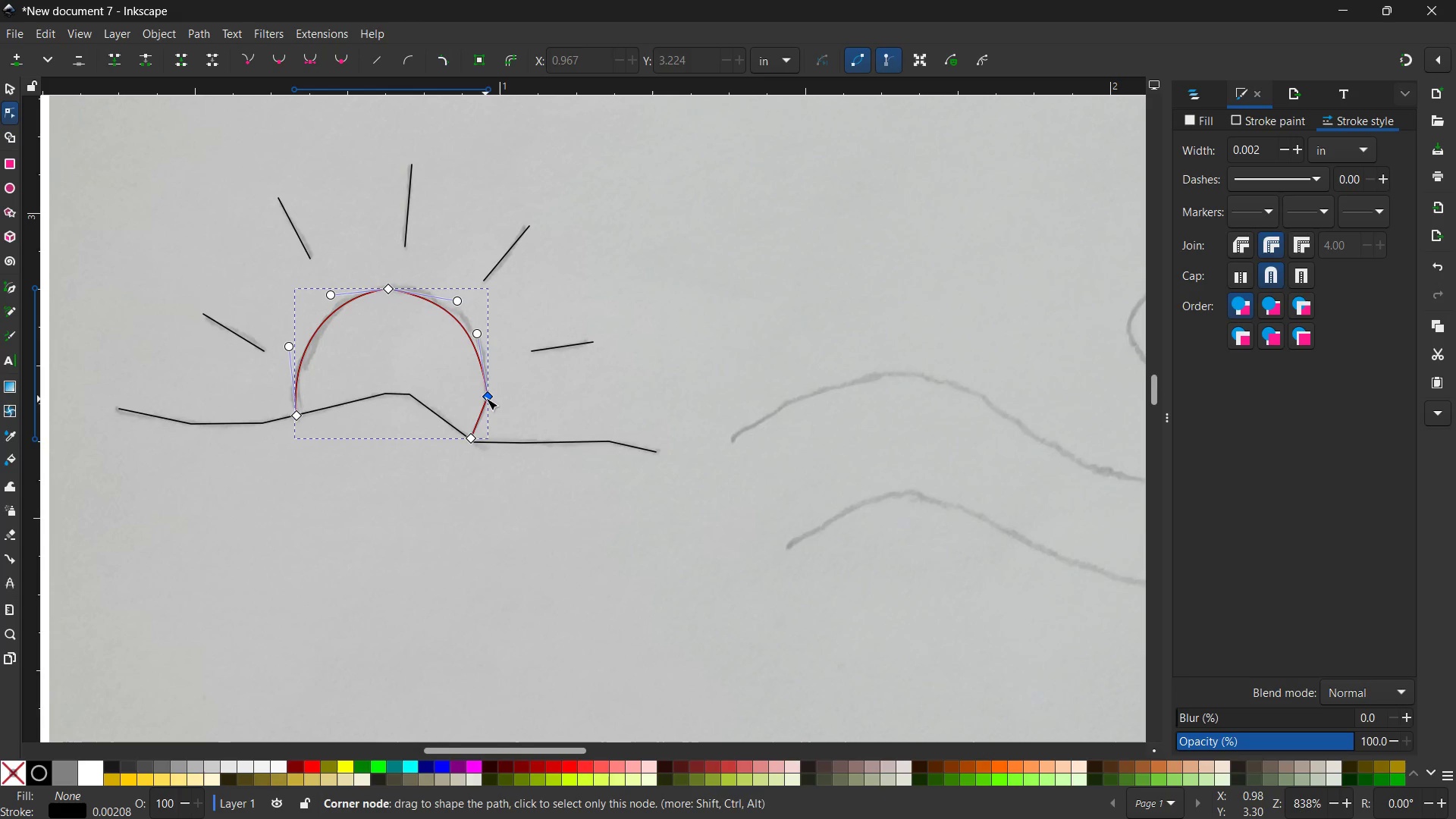 
left_click([486, 397])
 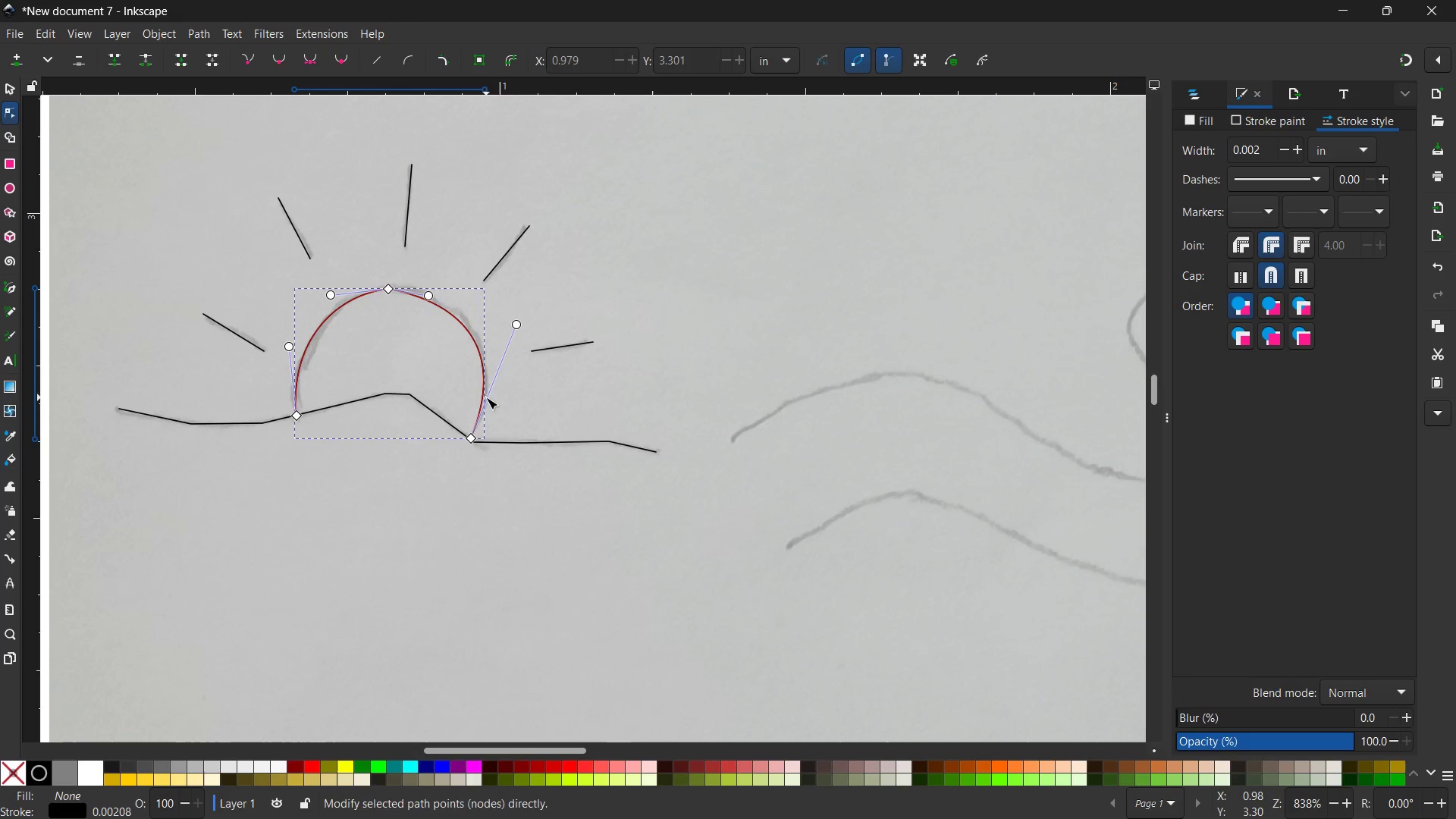 
key(Backspace)
 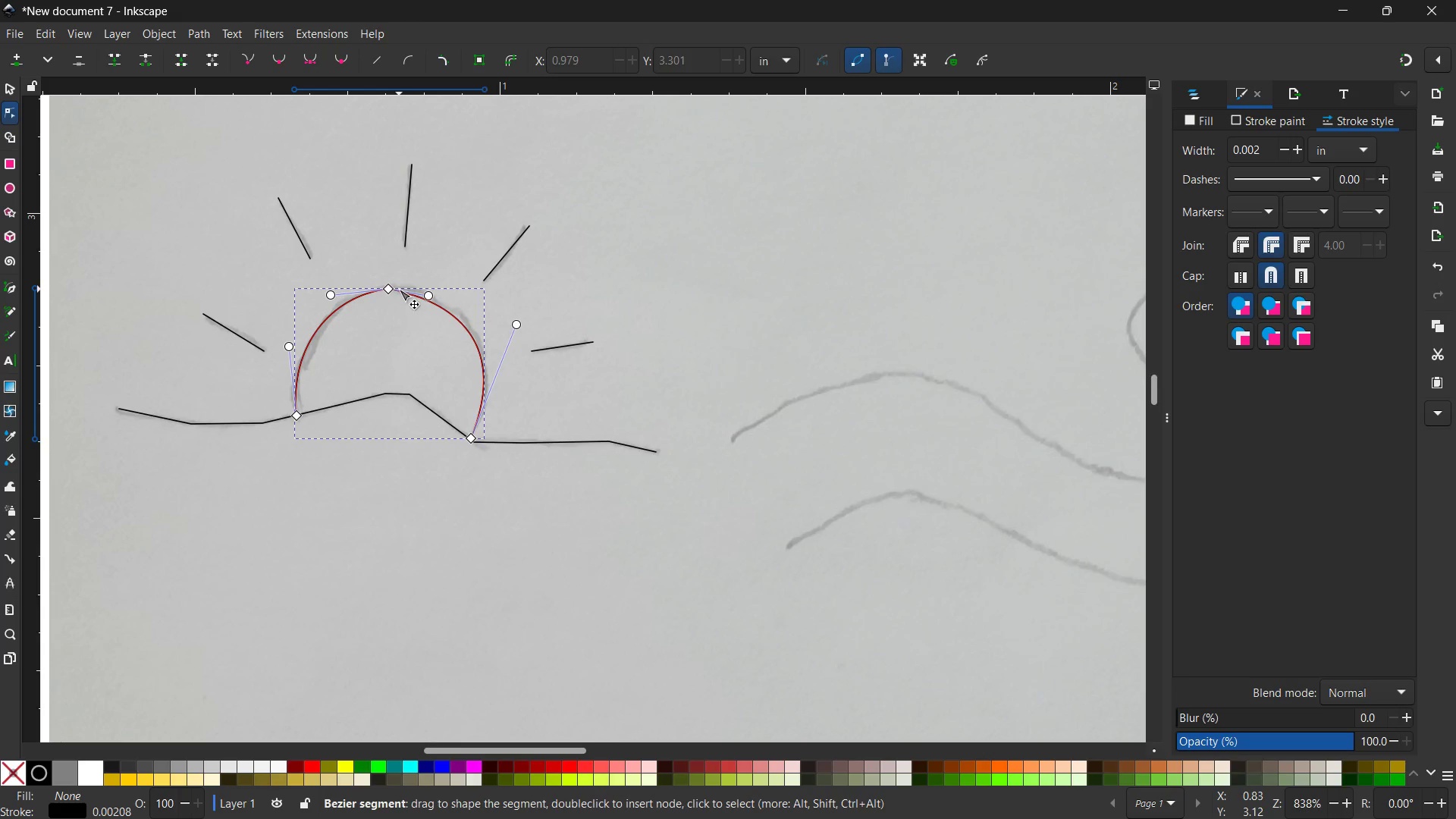 
left_click([391, 288])
 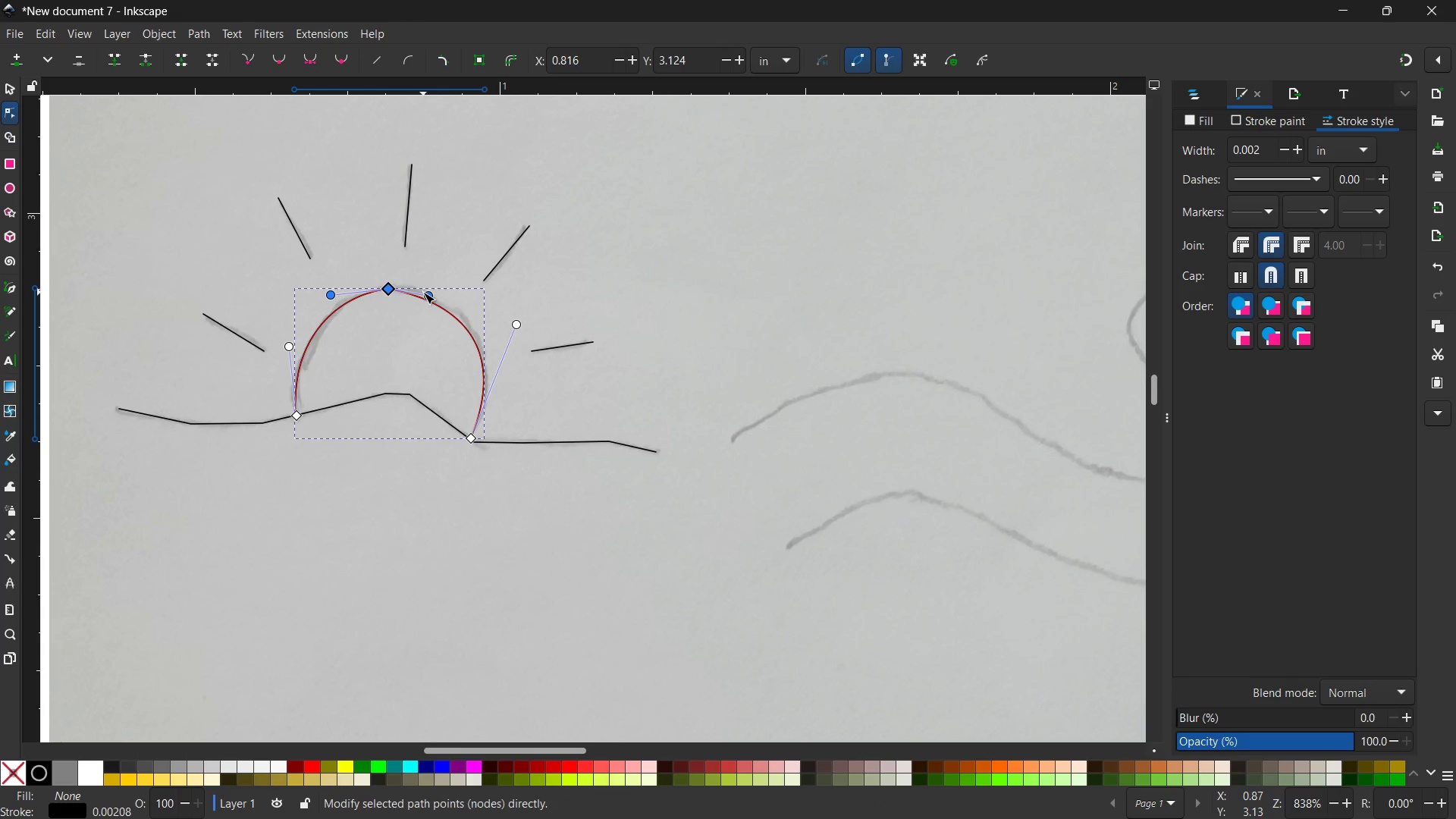 
left_click_drag(start_coordinate=[423, 292], to_coordinate=[434, 287])
 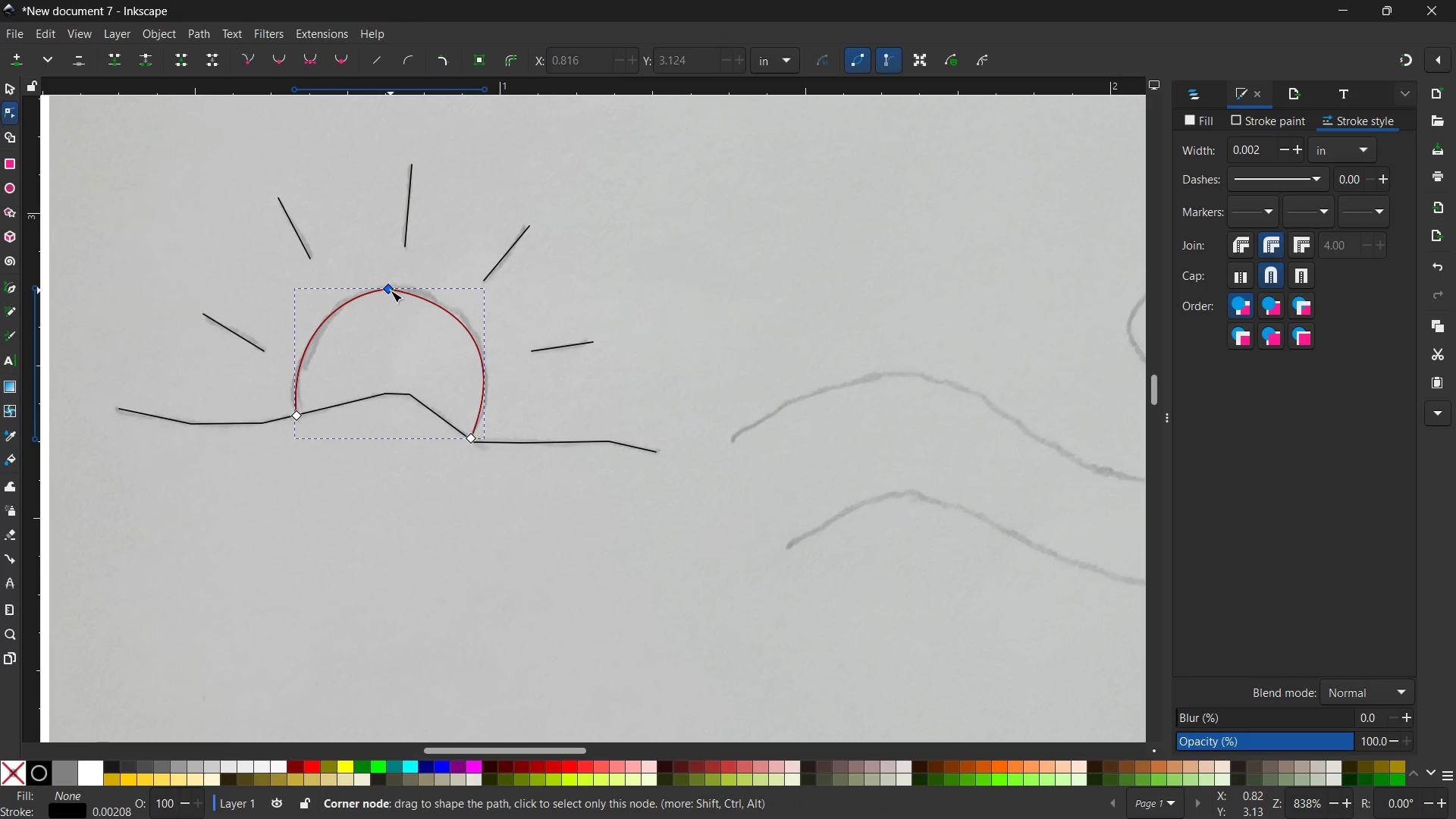 
left_click([391, 290])
 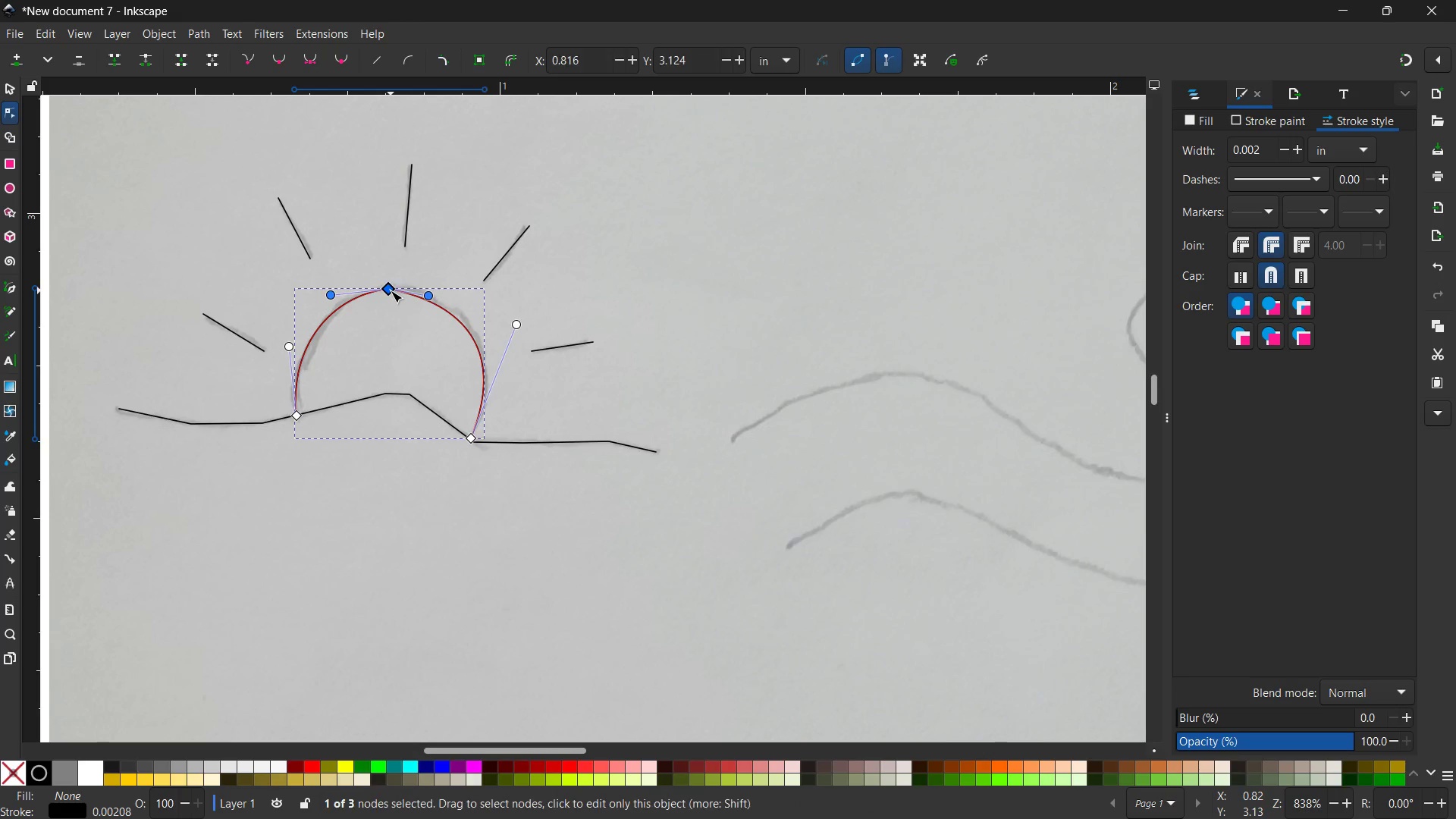 
key(Backspace)
 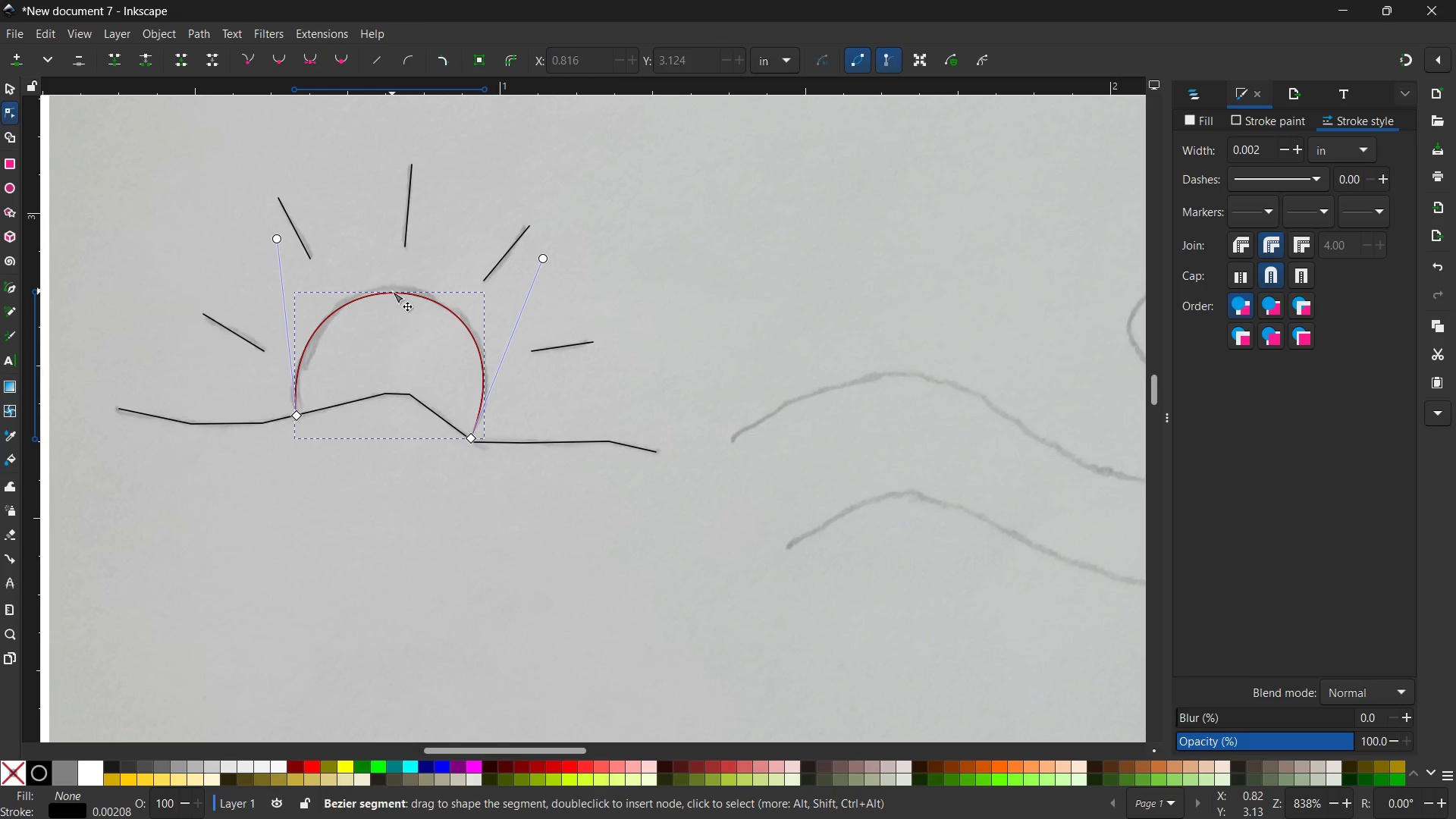 
left_click_drag(start_coordinate=[392, 291], to_coordinate=[390, 285])
 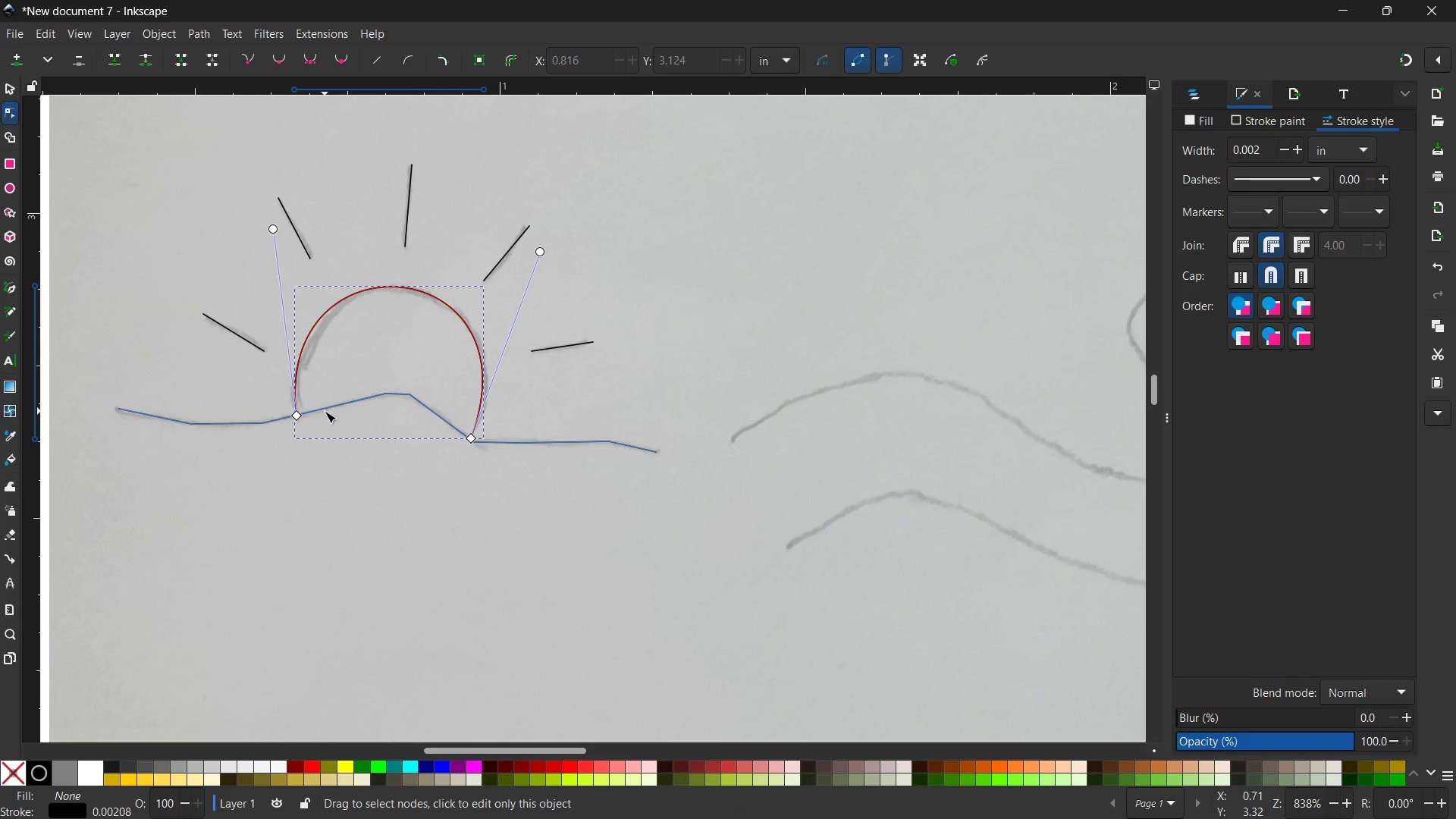 
left_click([325, 411])
 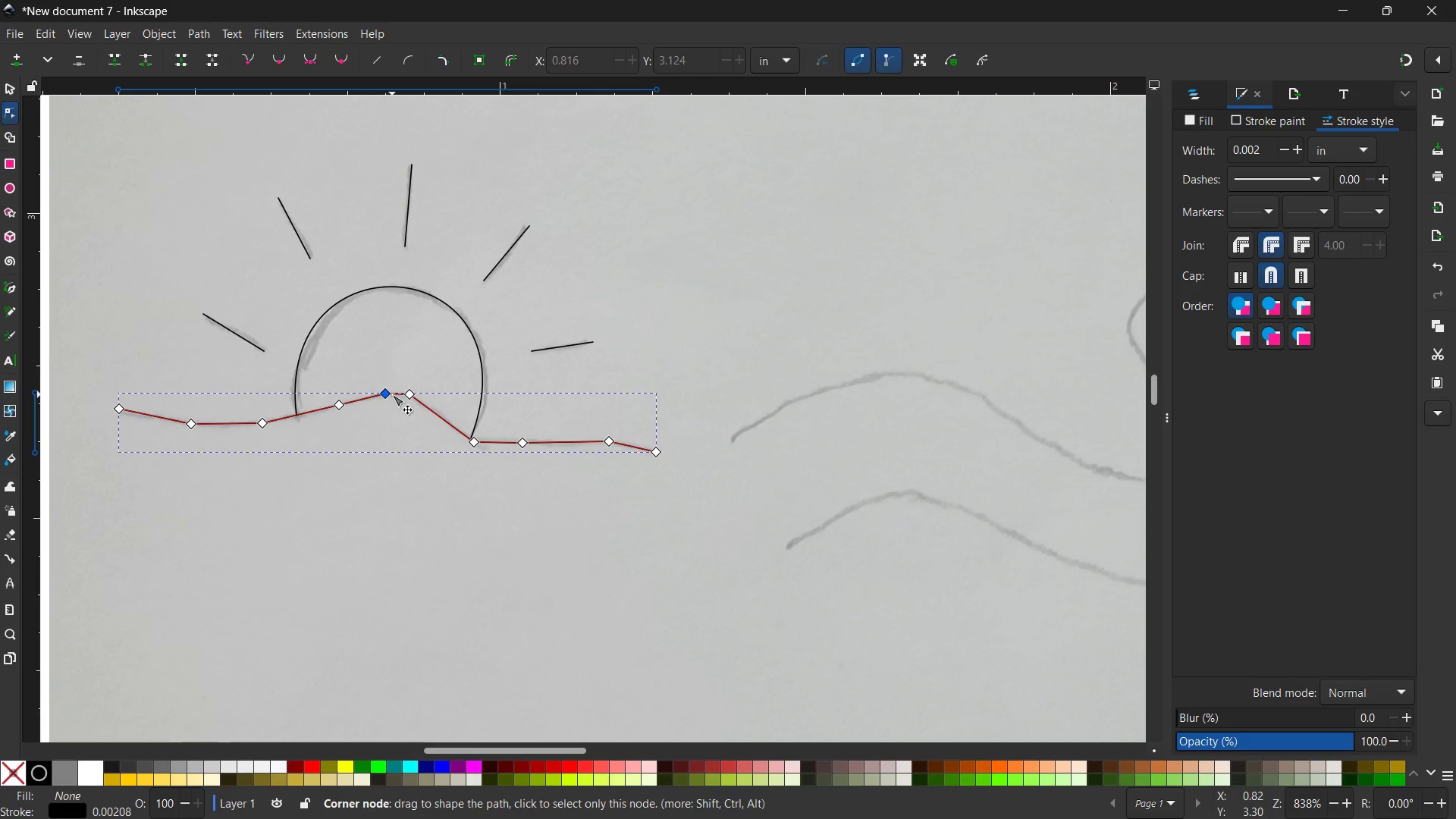 
left_click_drag(start_coordinate=[395, 394], to_coordinate=[397, 391])
 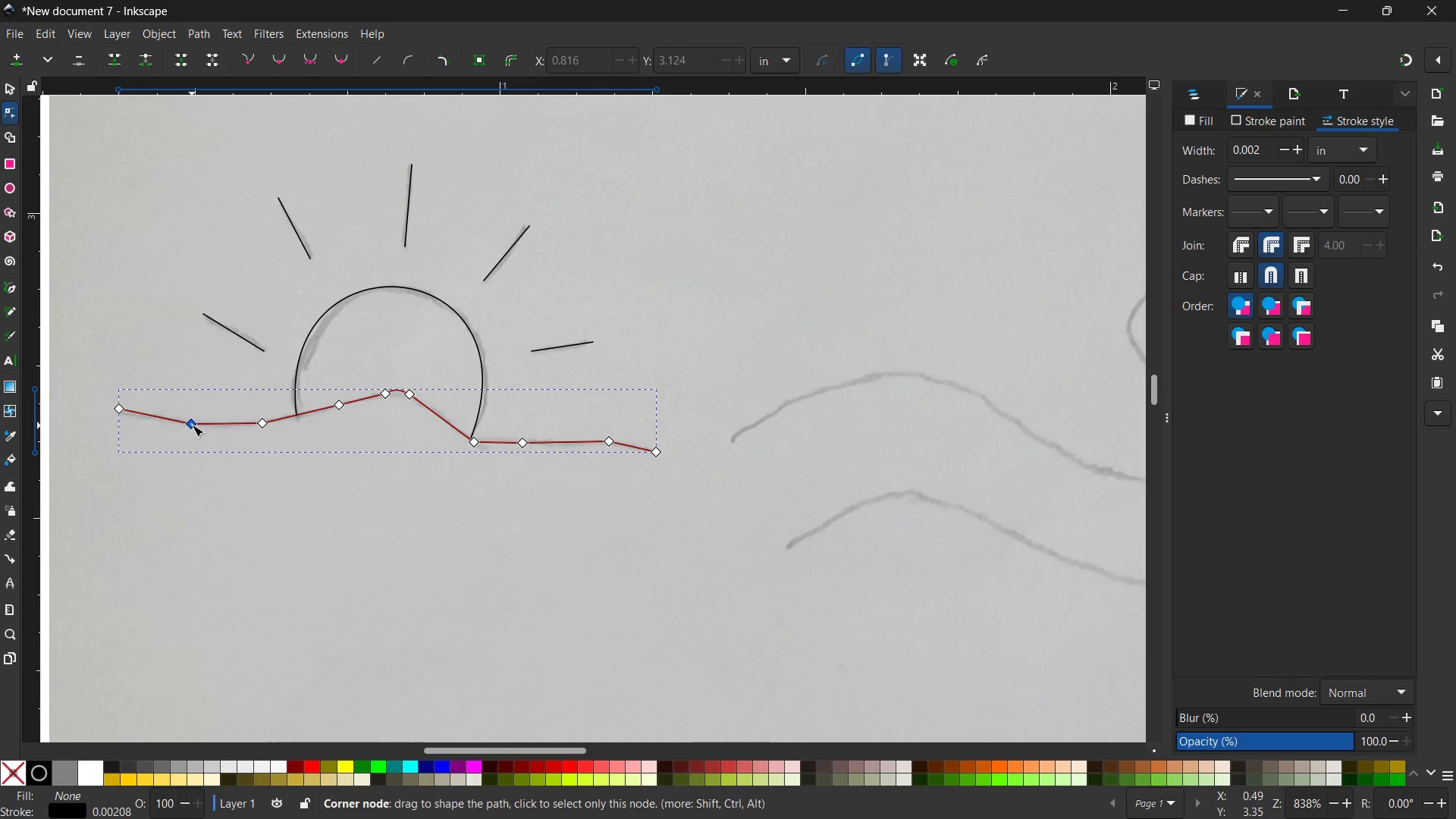 
left_click([192, 425])
 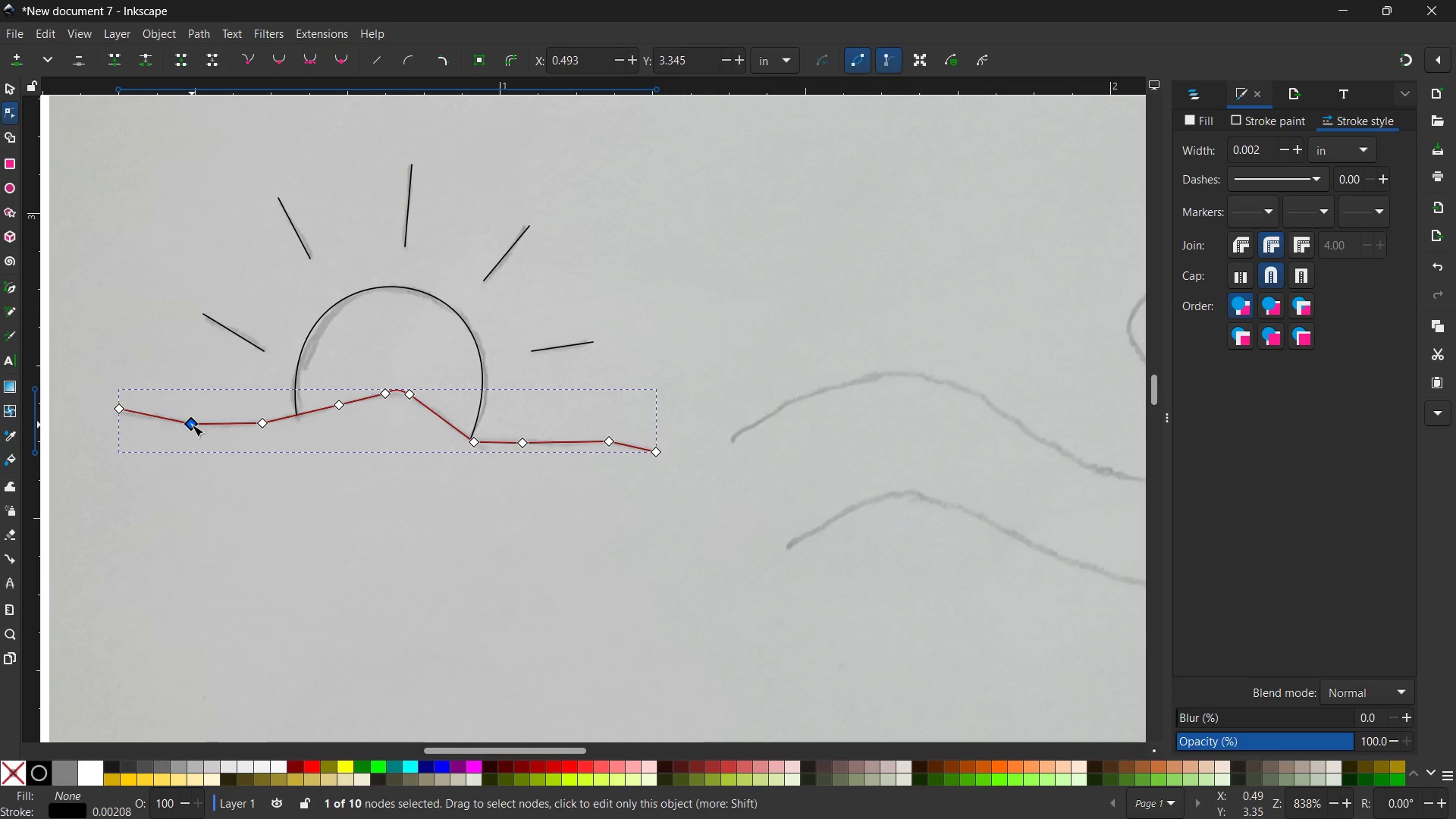 
key(Backspace)
 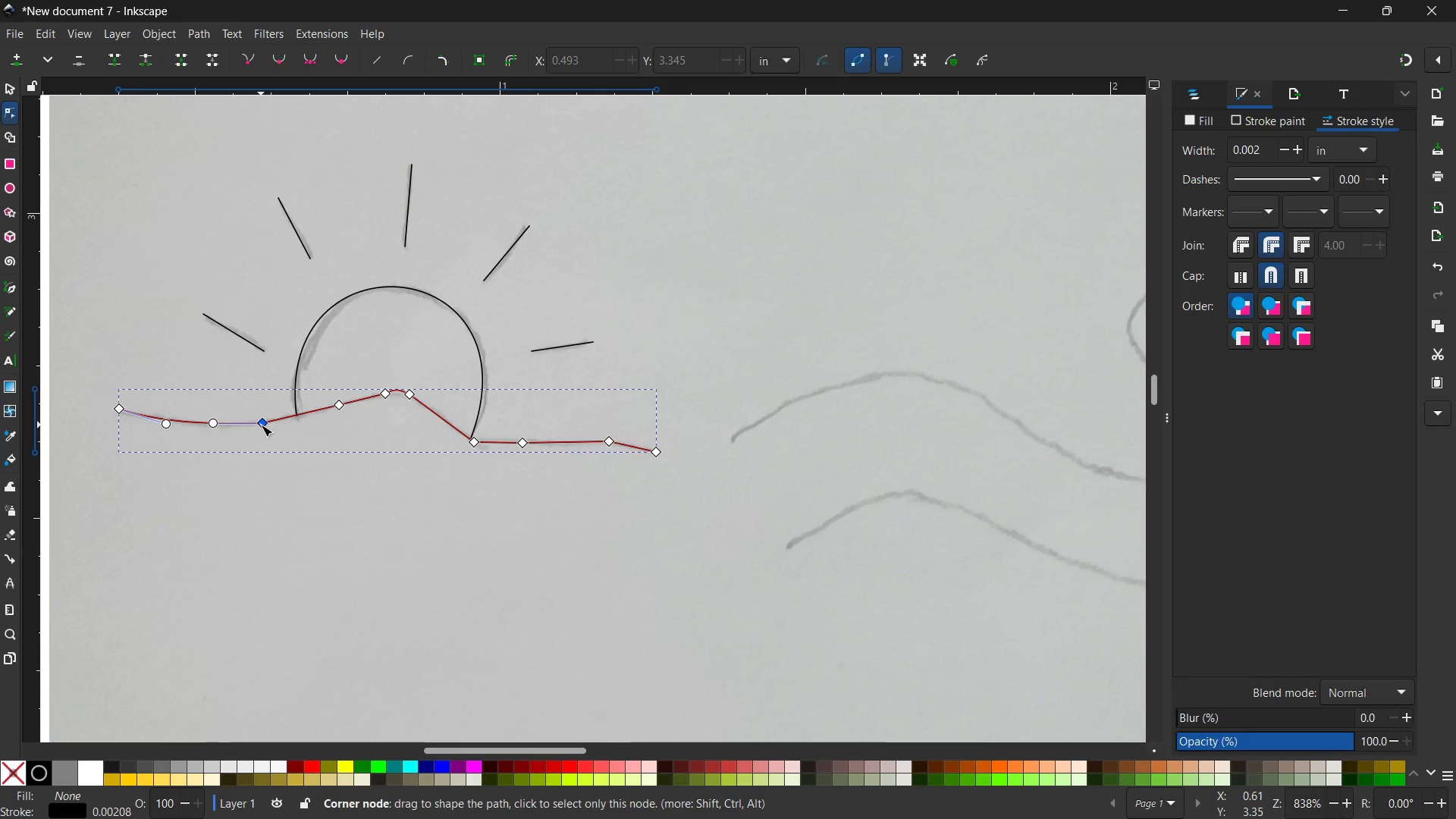 
left_click([261, 425])
 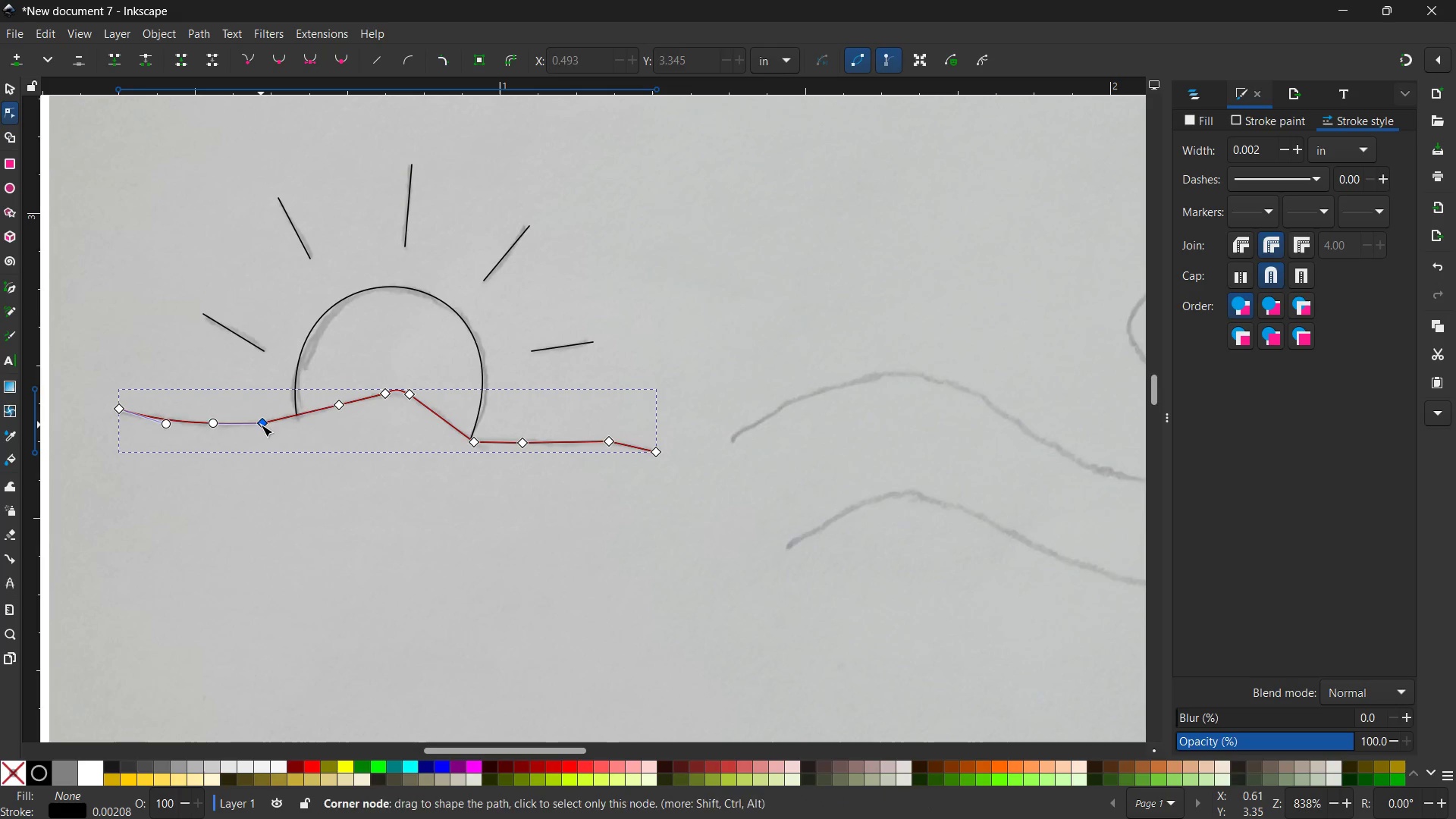 
key(Backspace)
 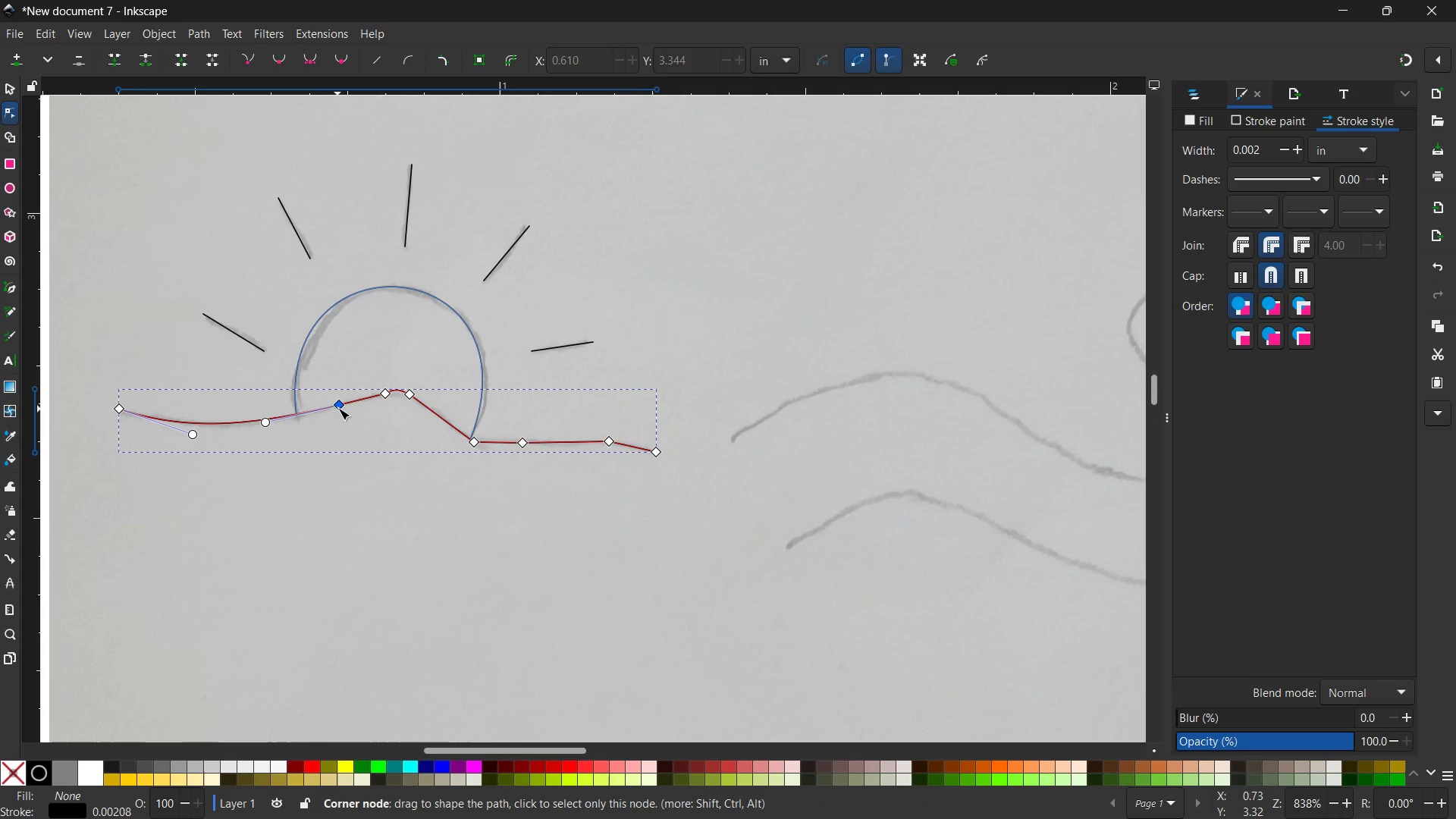 
left_click([338, 407])
 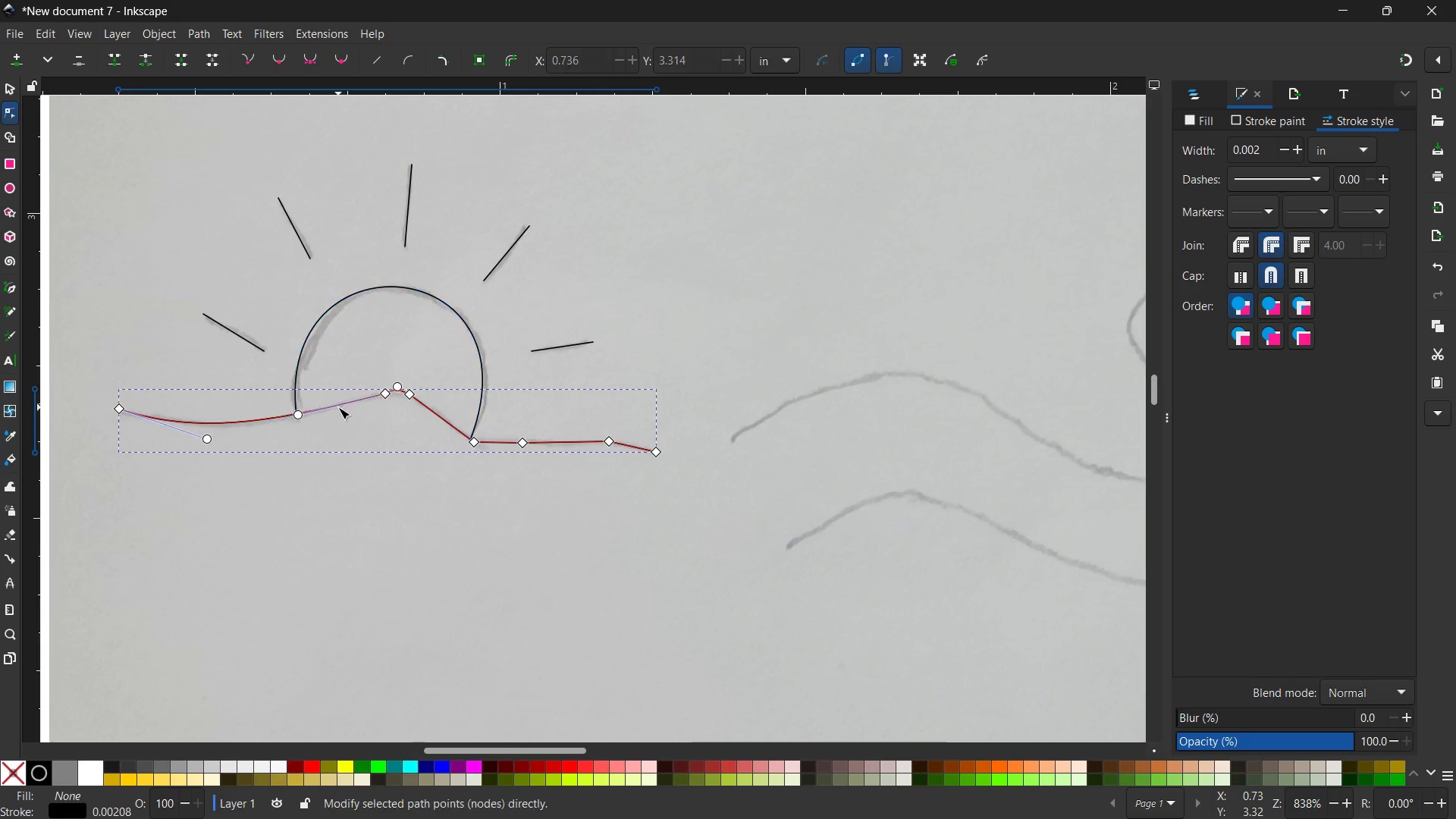 
key(Backspace)
 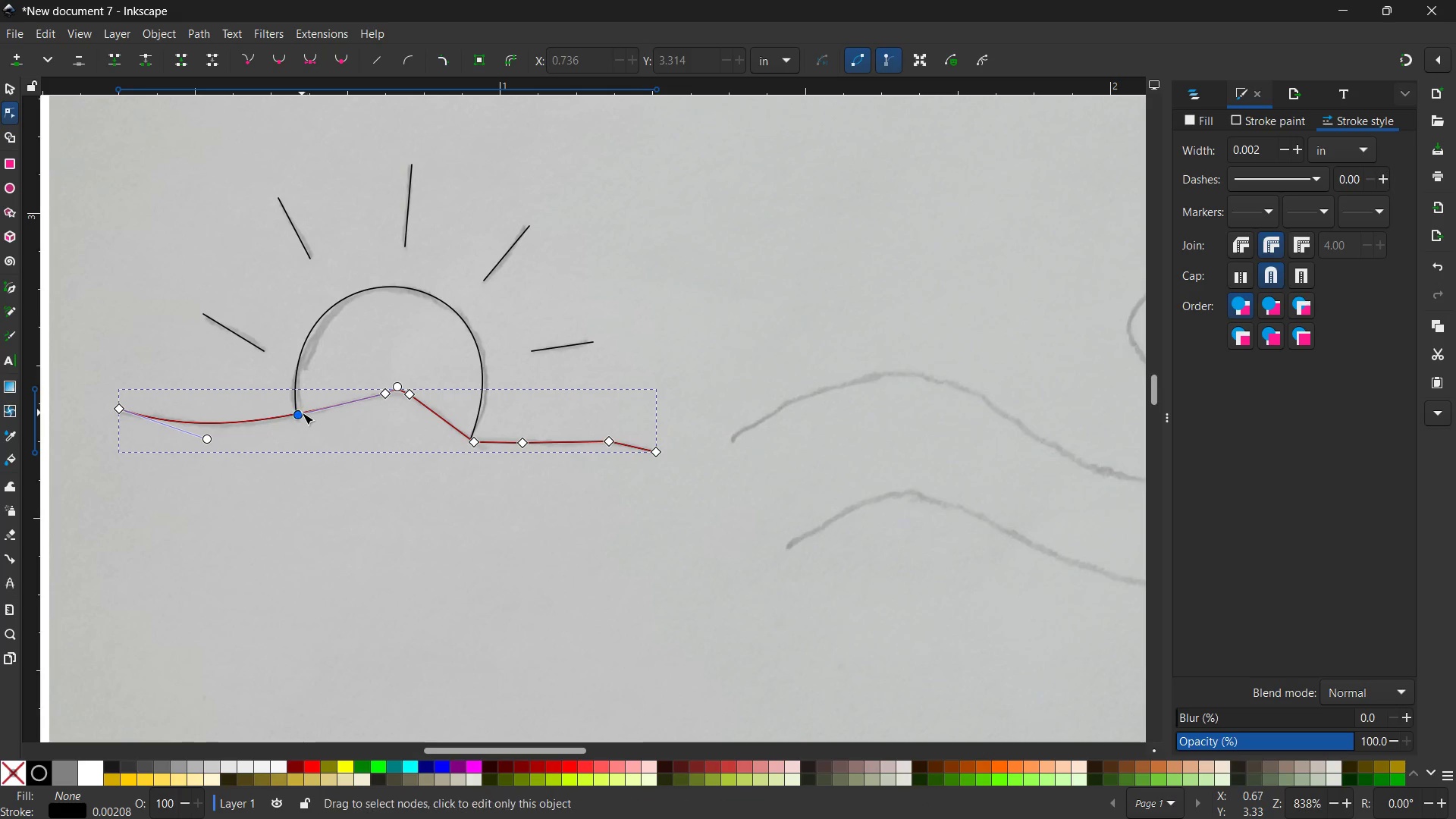 
left_click_drag(start_coordinate=[302, 413], to_coordinate=[302, 422])
 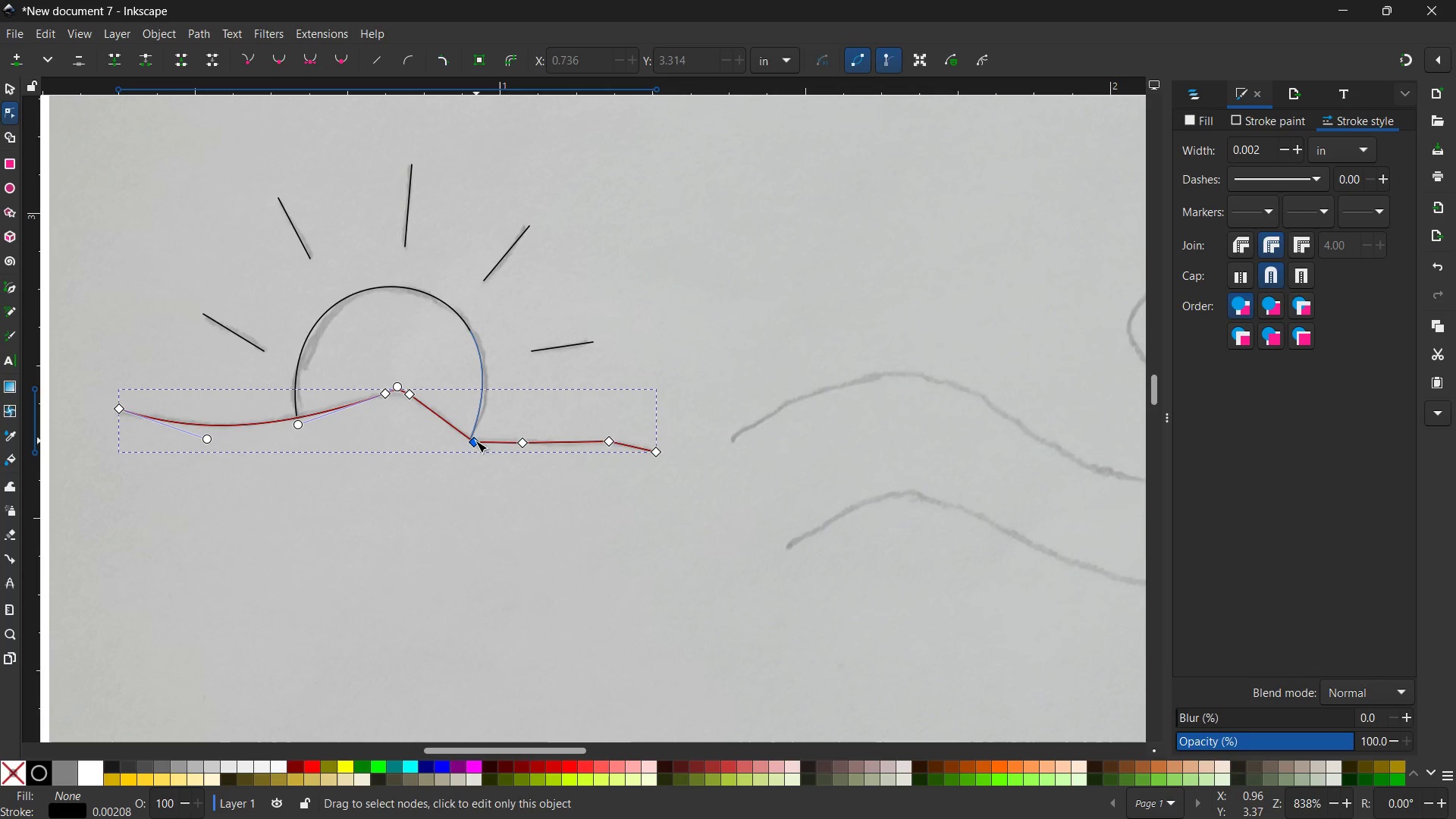 
left_click([475, 441])
 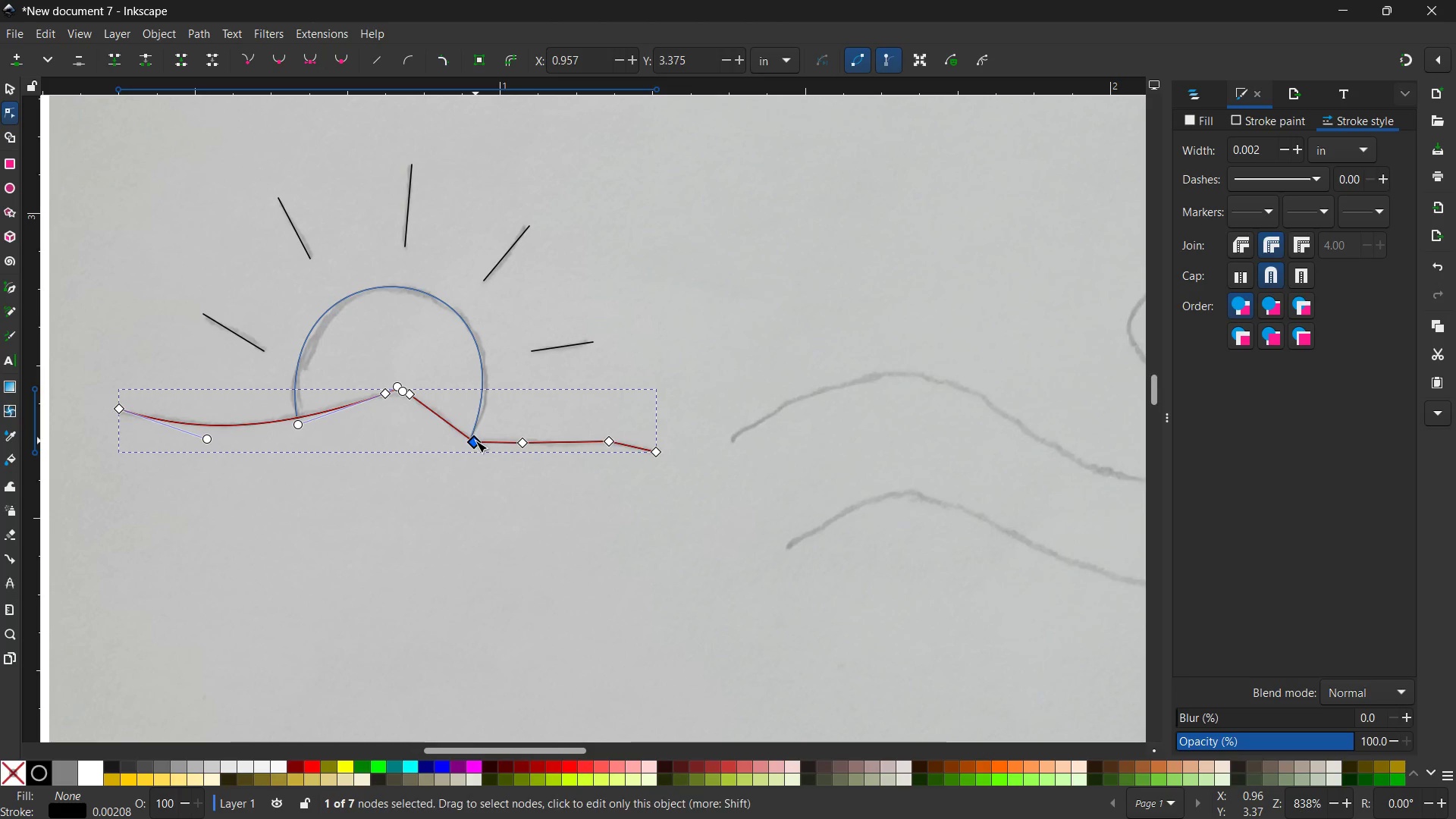 
key(Backspace)
 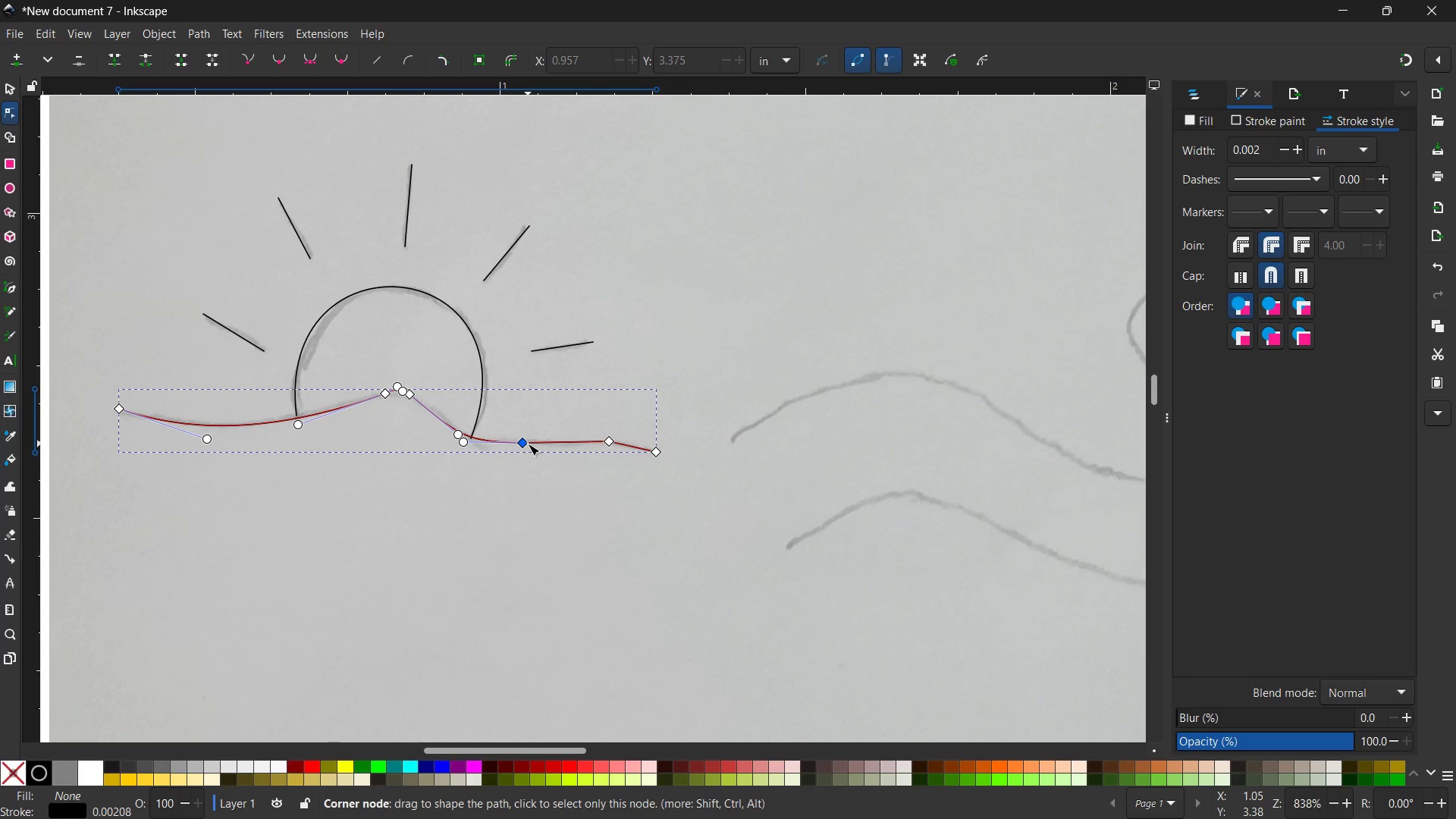 
left_click([528, 444])
 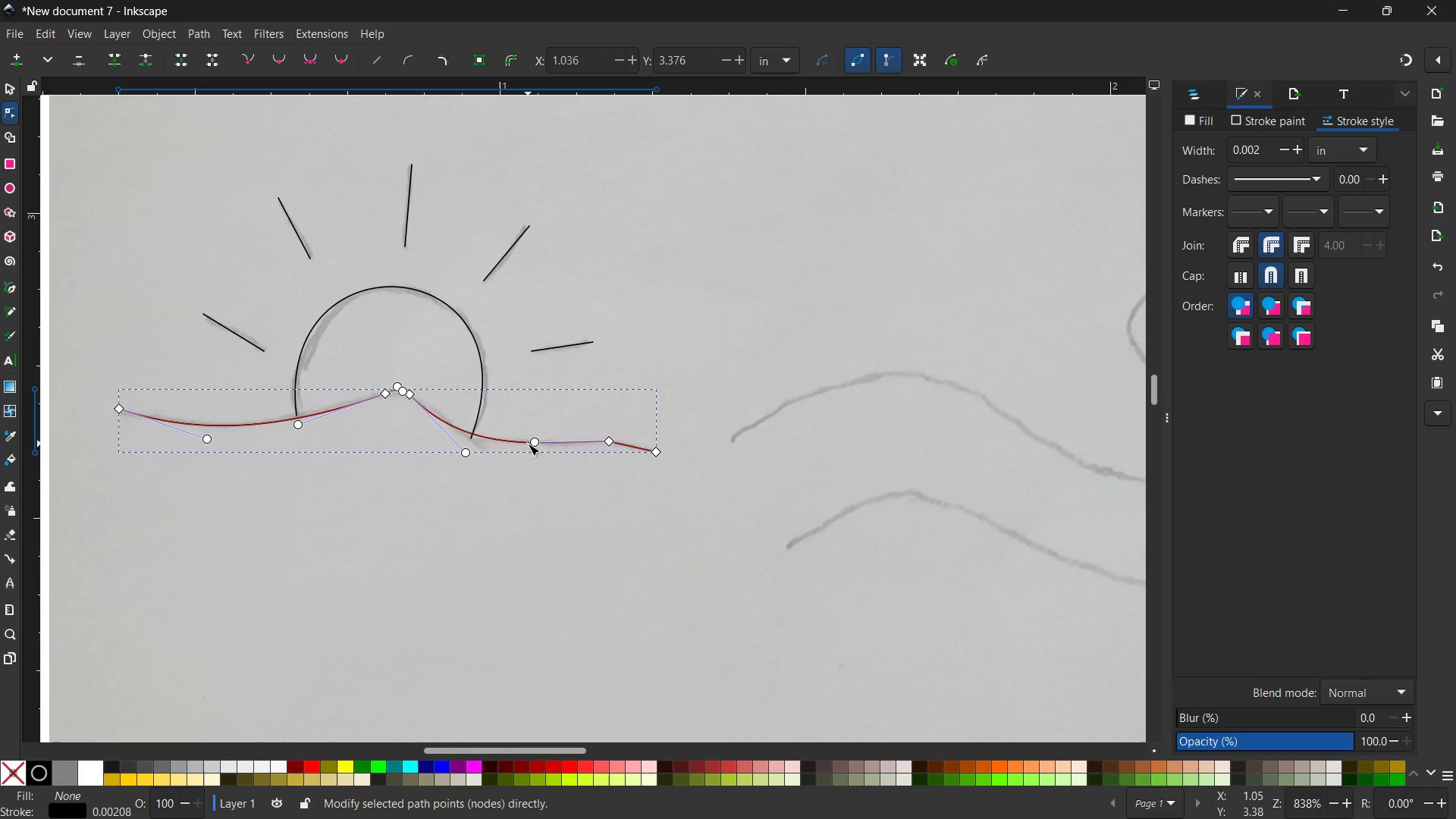 
key(Backspace)
 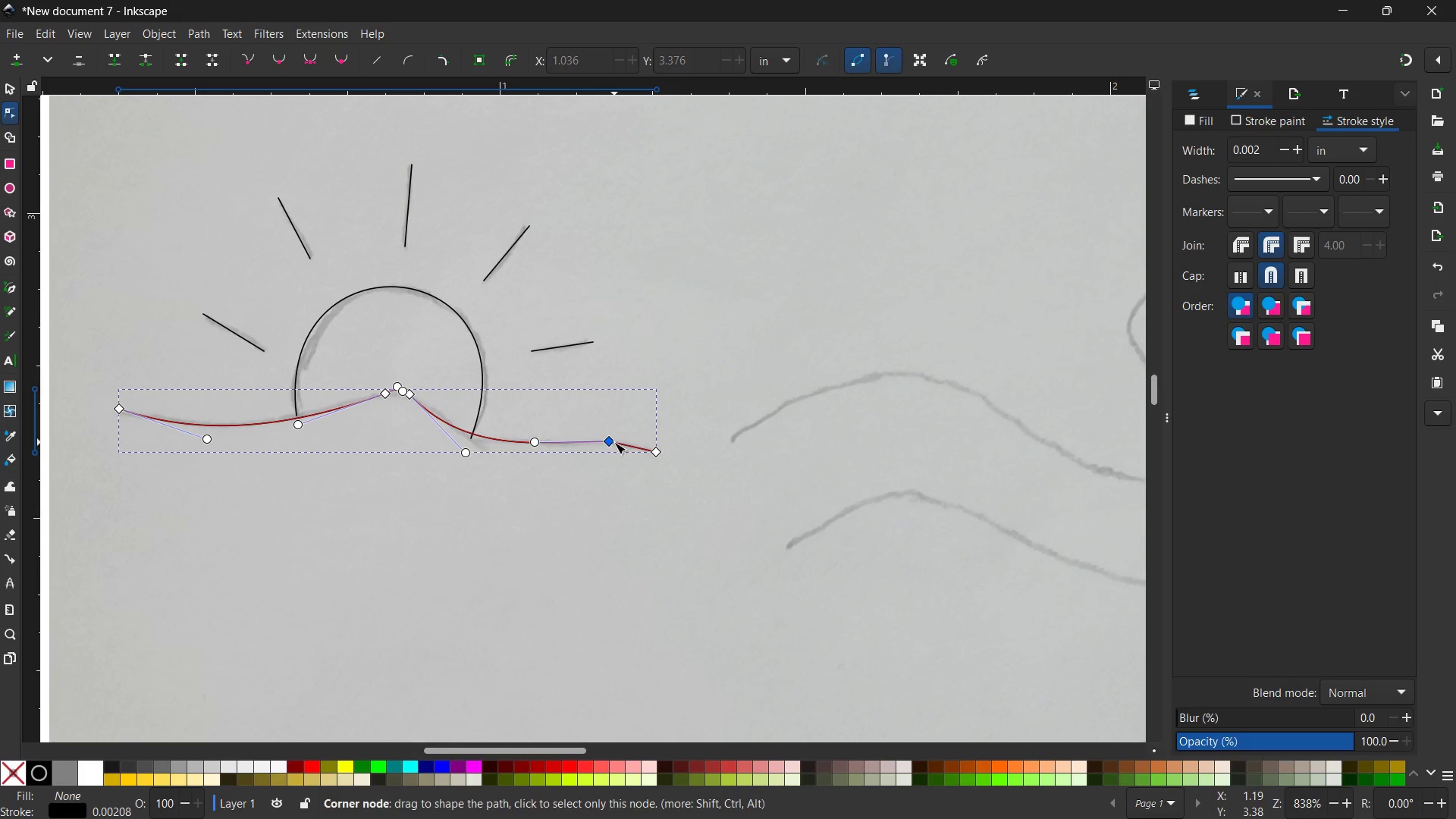 
left_click([610, 441])
 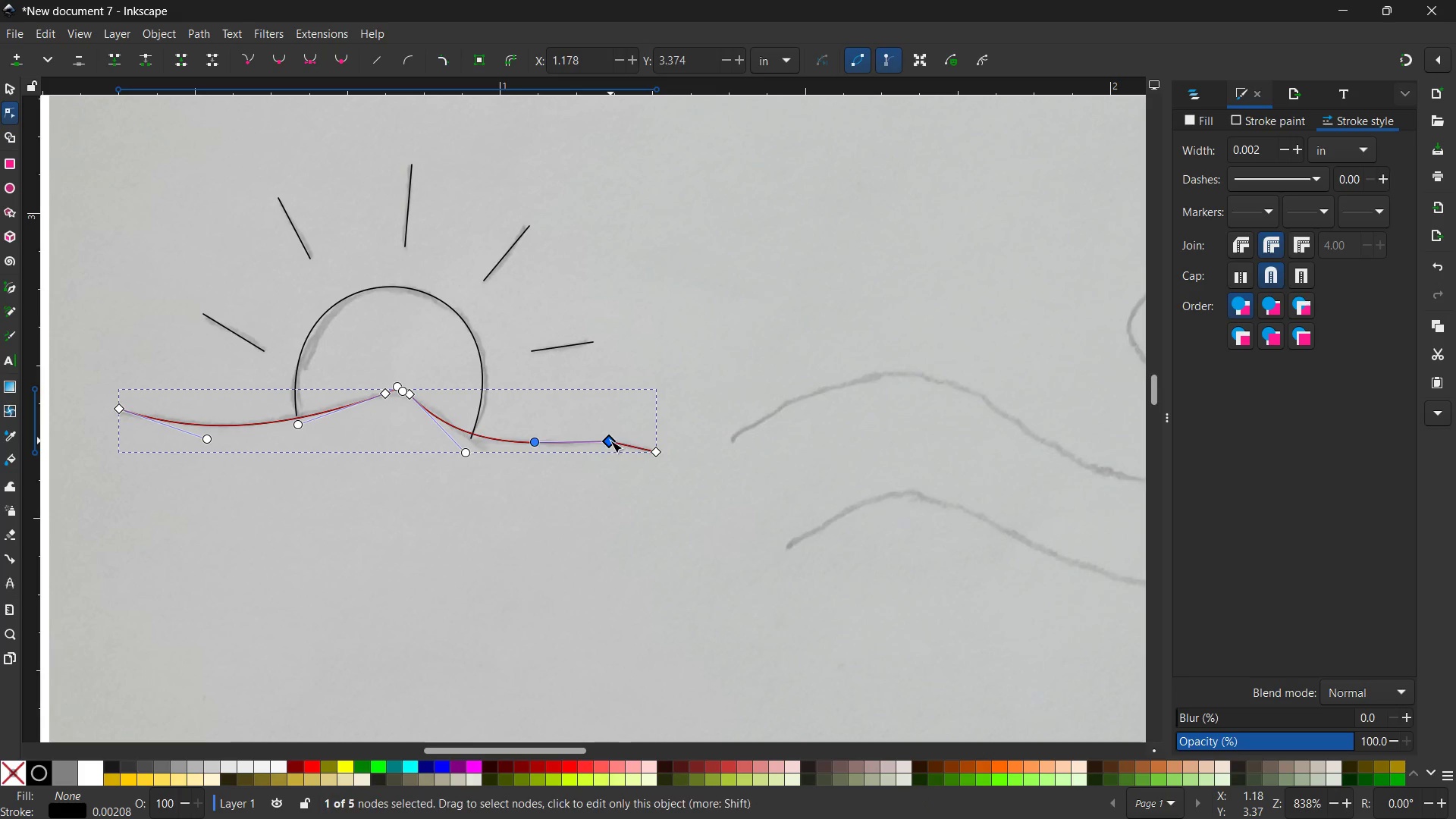 
key(Backspace)
 